 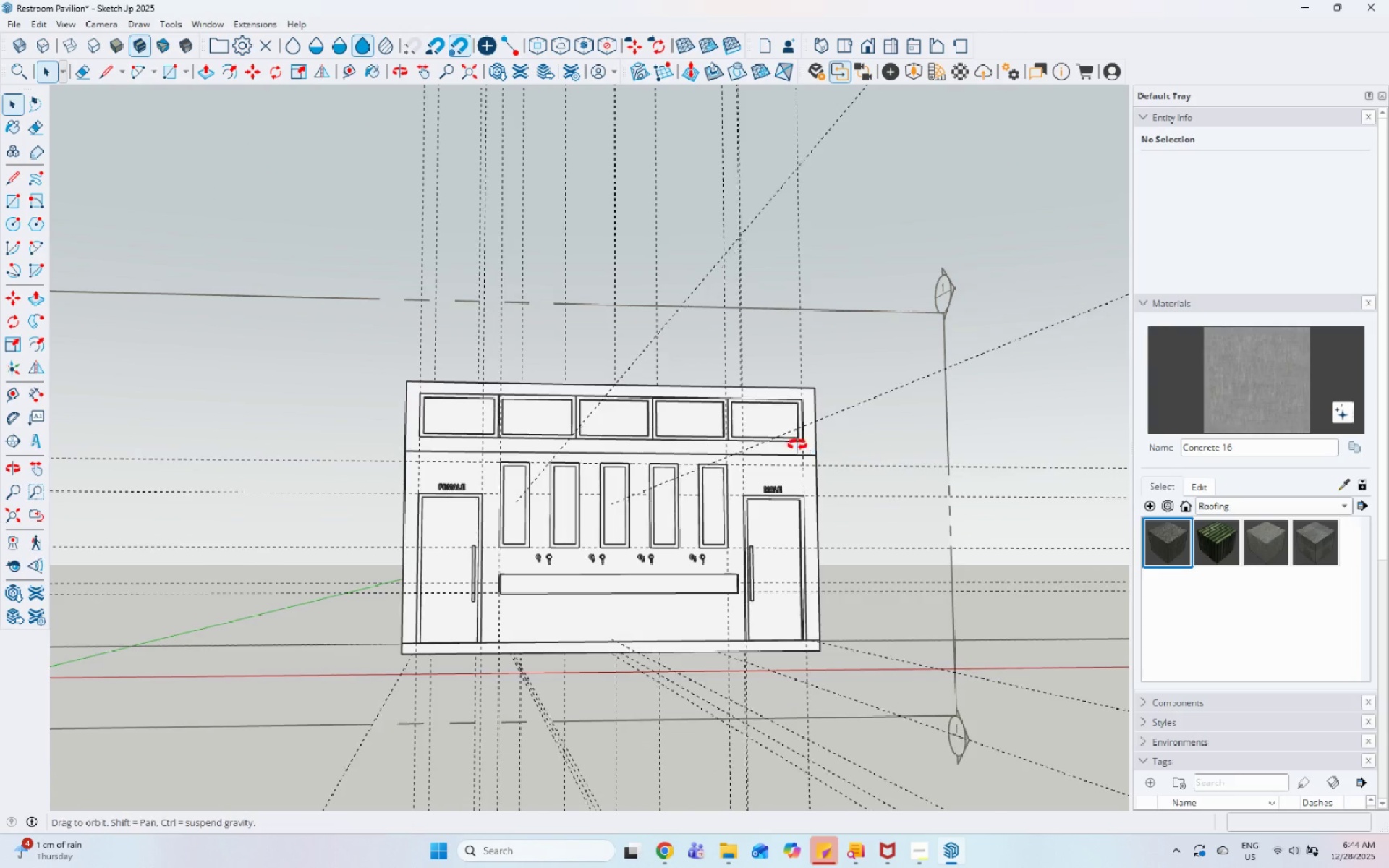 
scroll: coordinate [502, 501], scroll_direction: up, amount: 5.0
 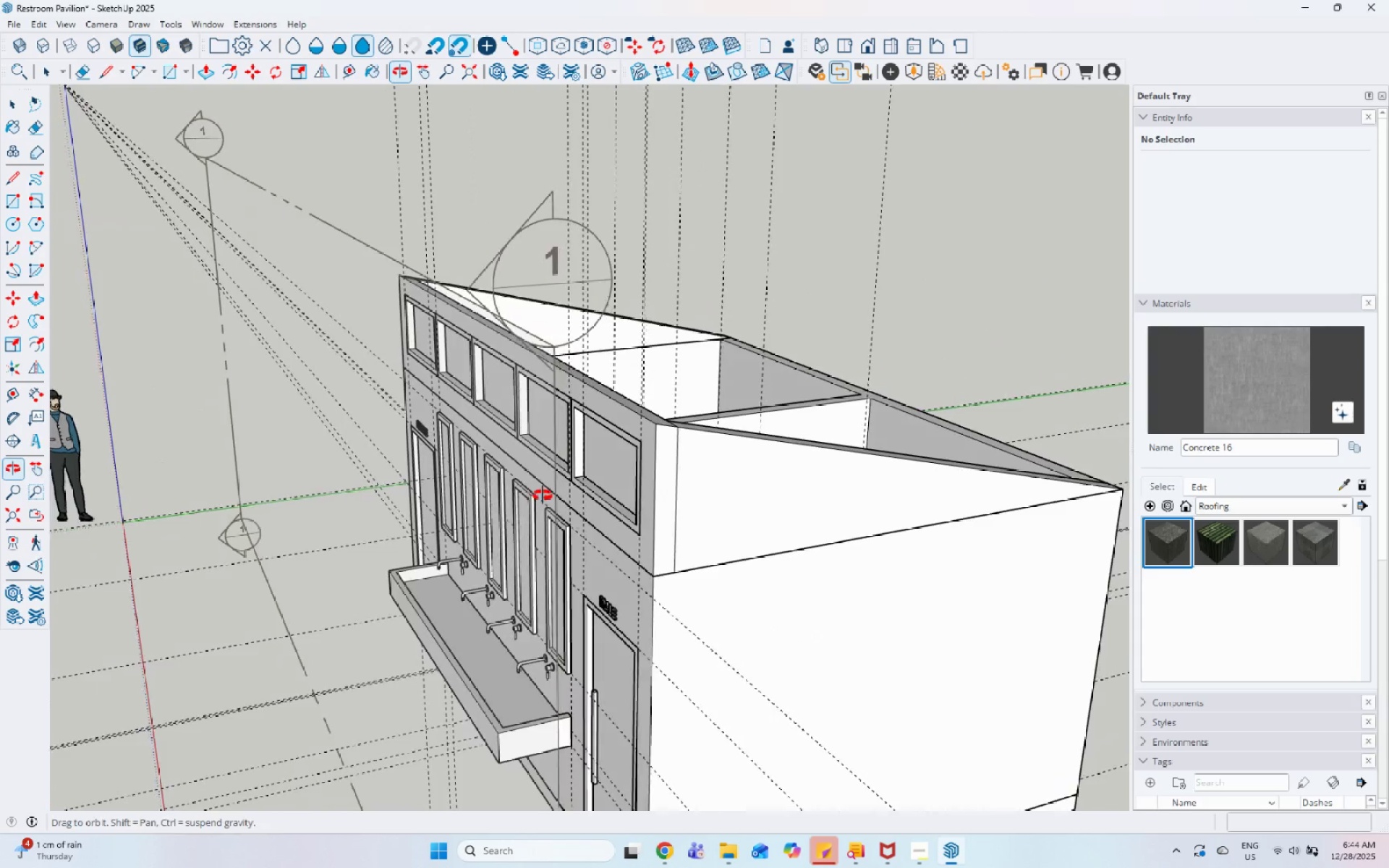 
left_click([690, 600])
 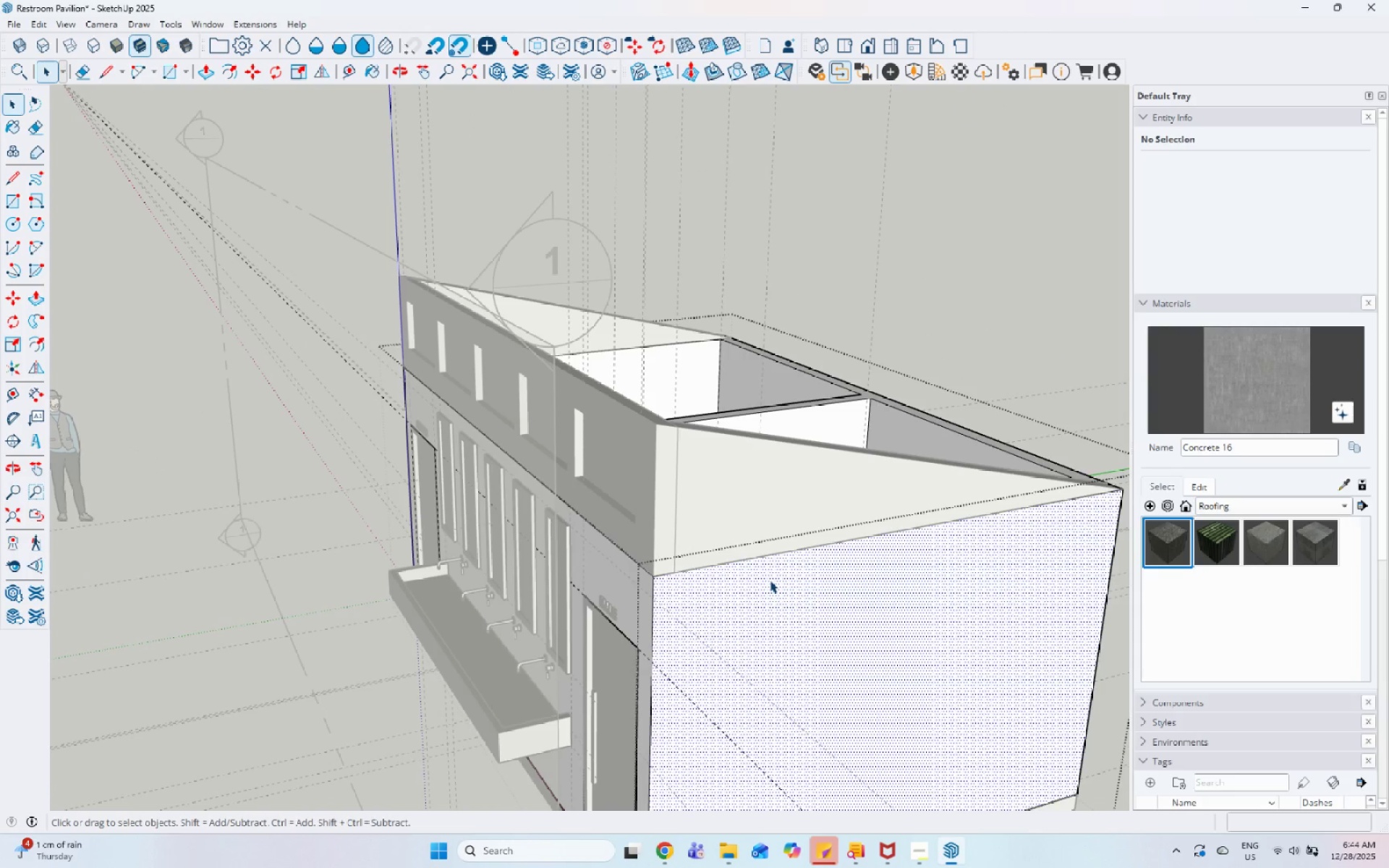 
key(Escape)
 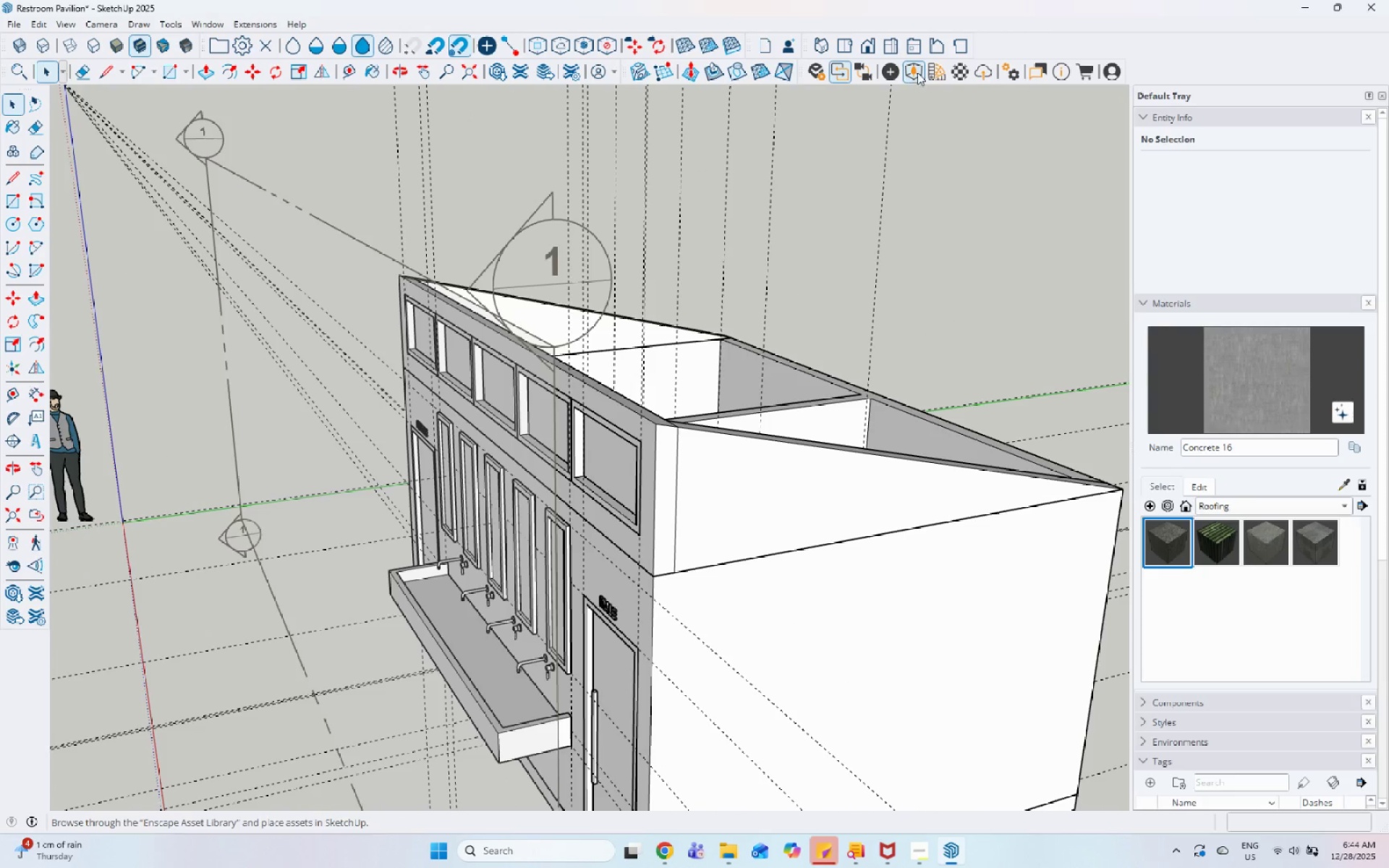 
left_click([936, 69])
 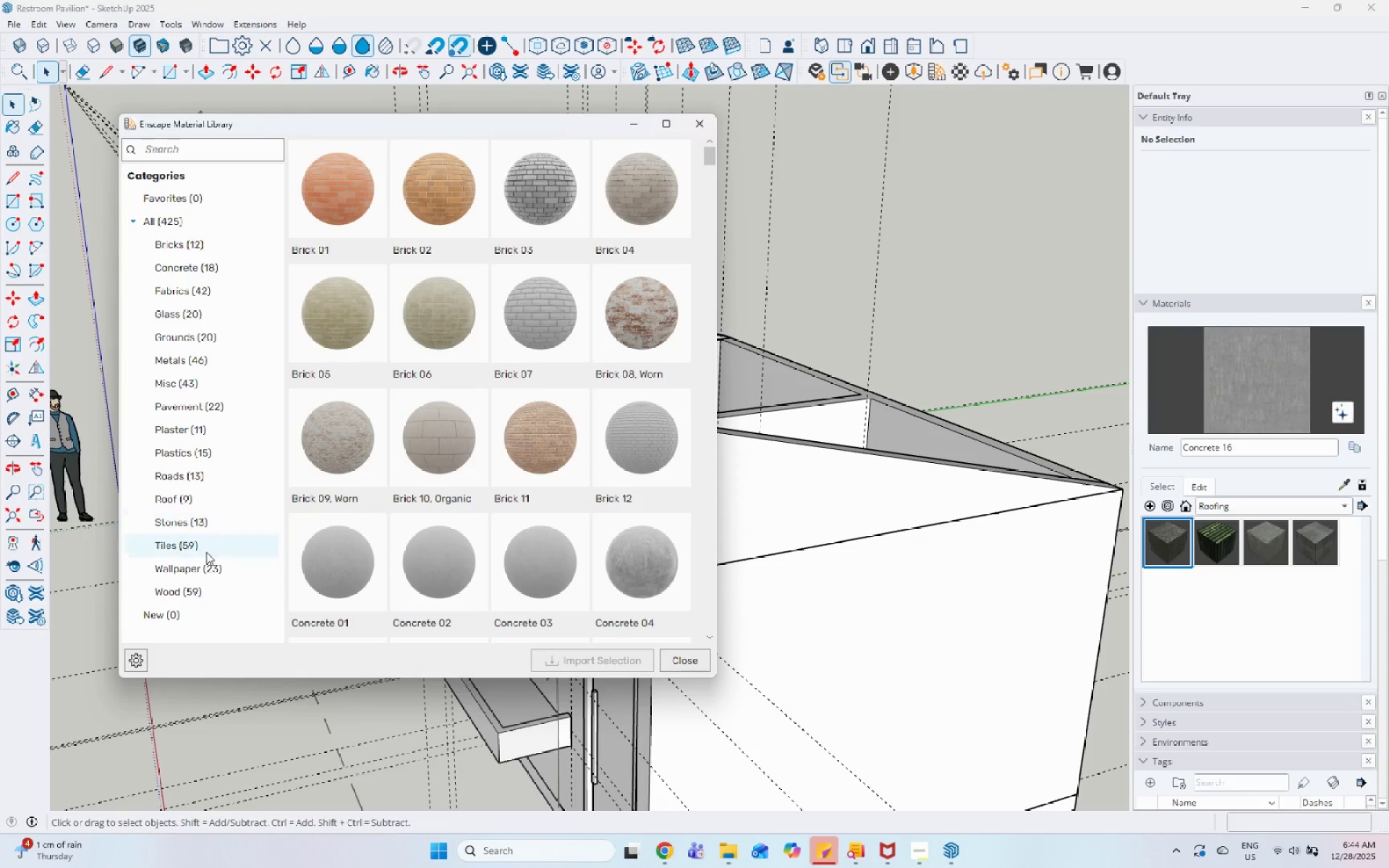 
left_click([212, 515])
 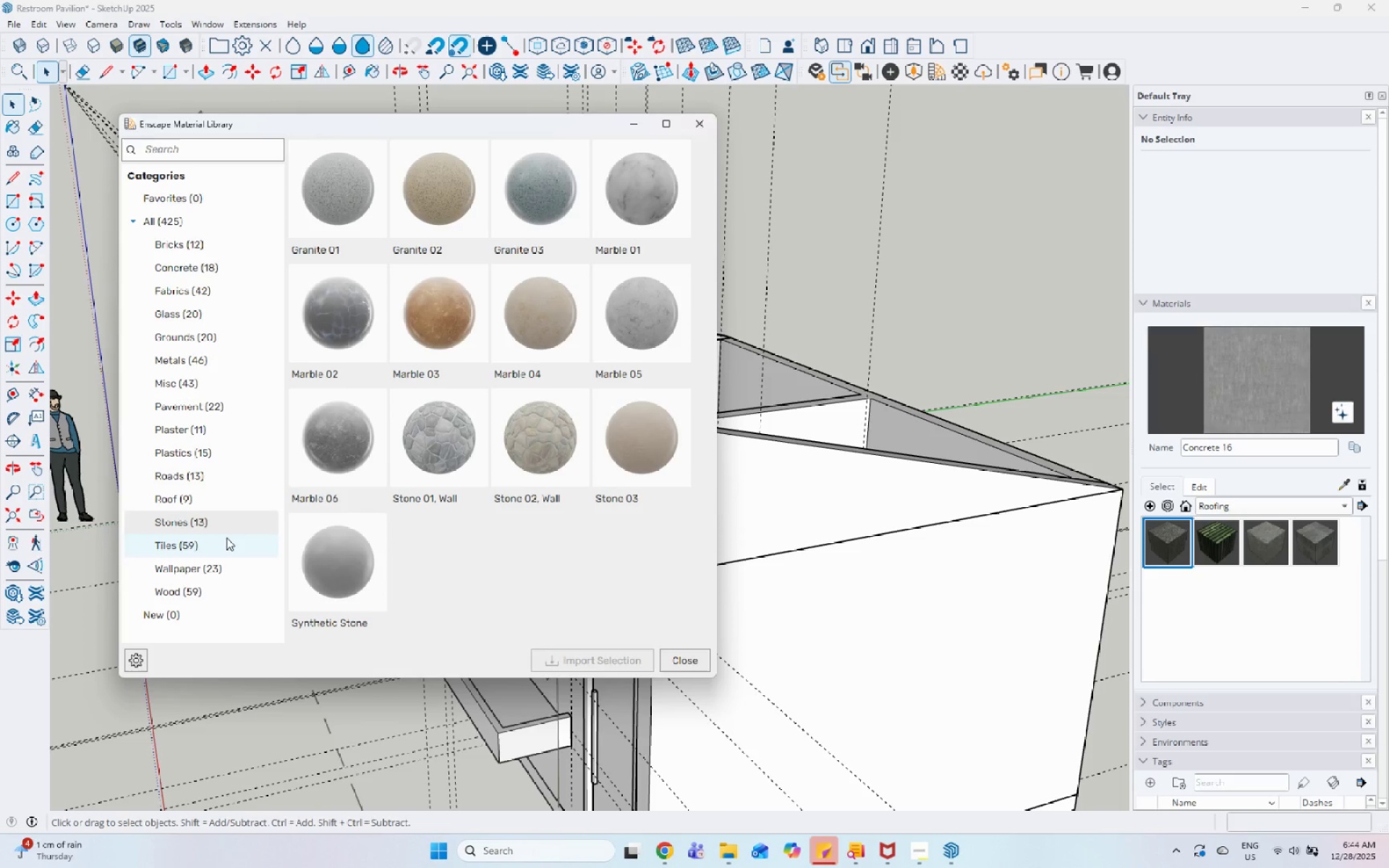 
wait(5.23)
 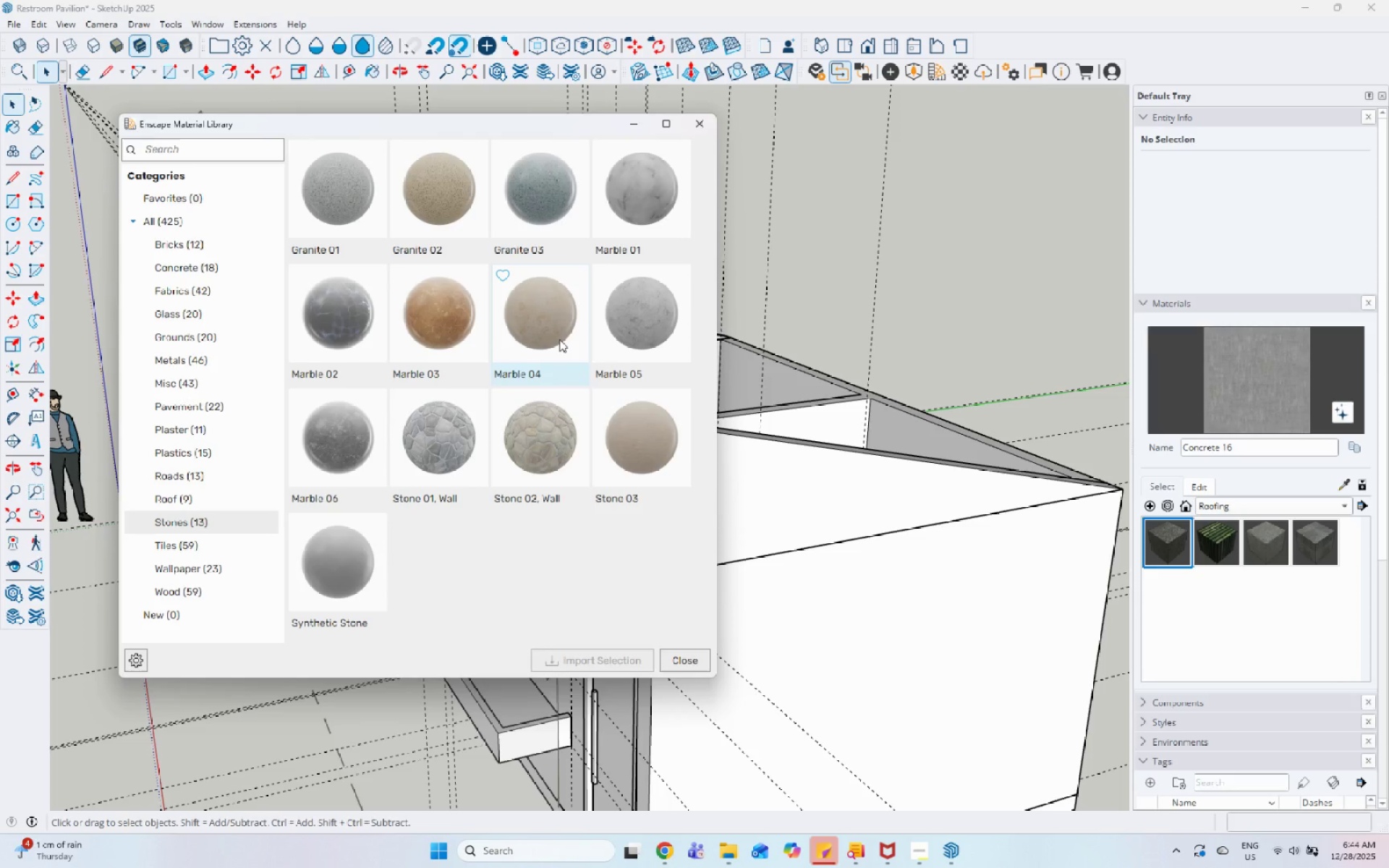 
left_click([430, 465])
 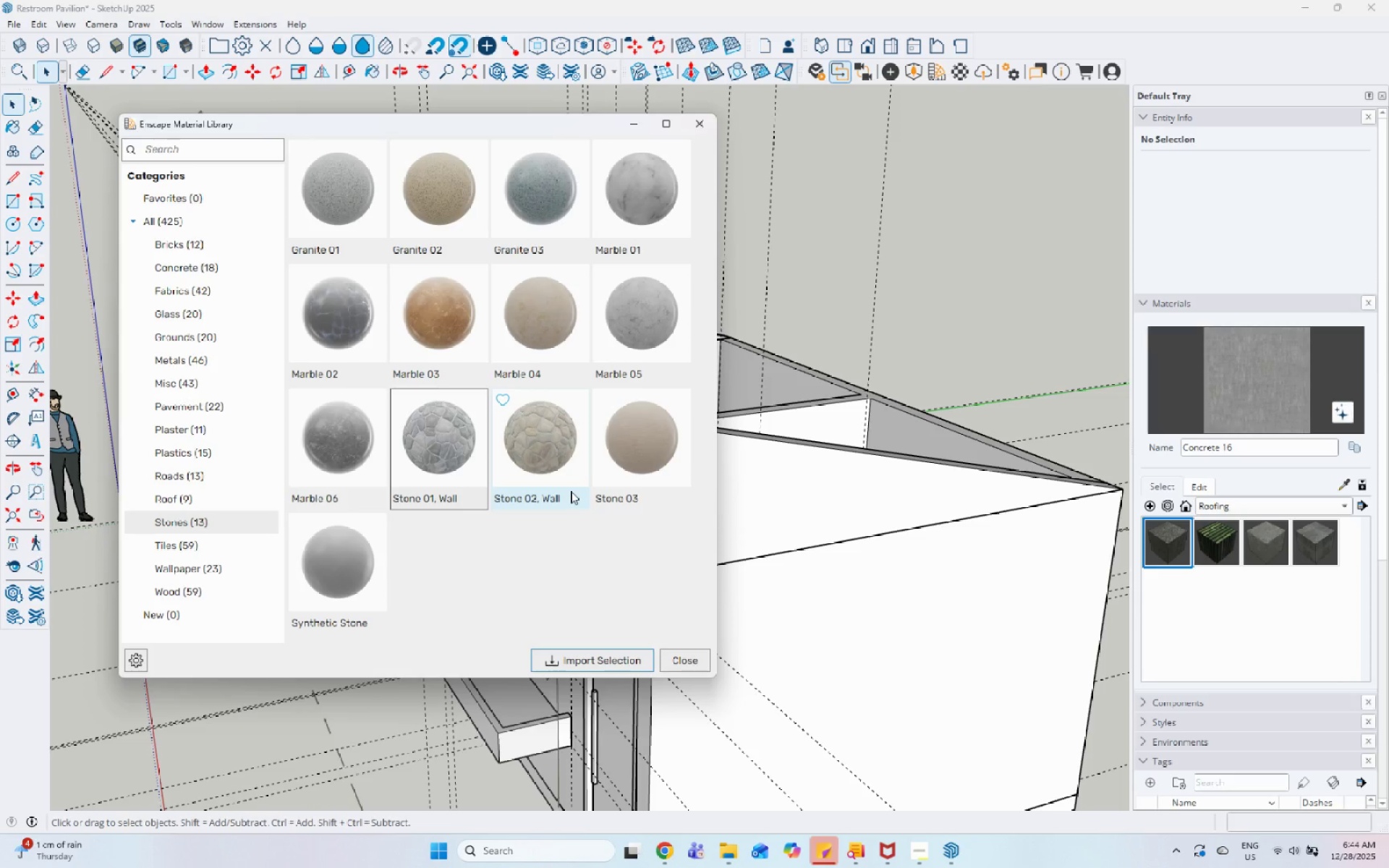 
left_click([572, 480])
 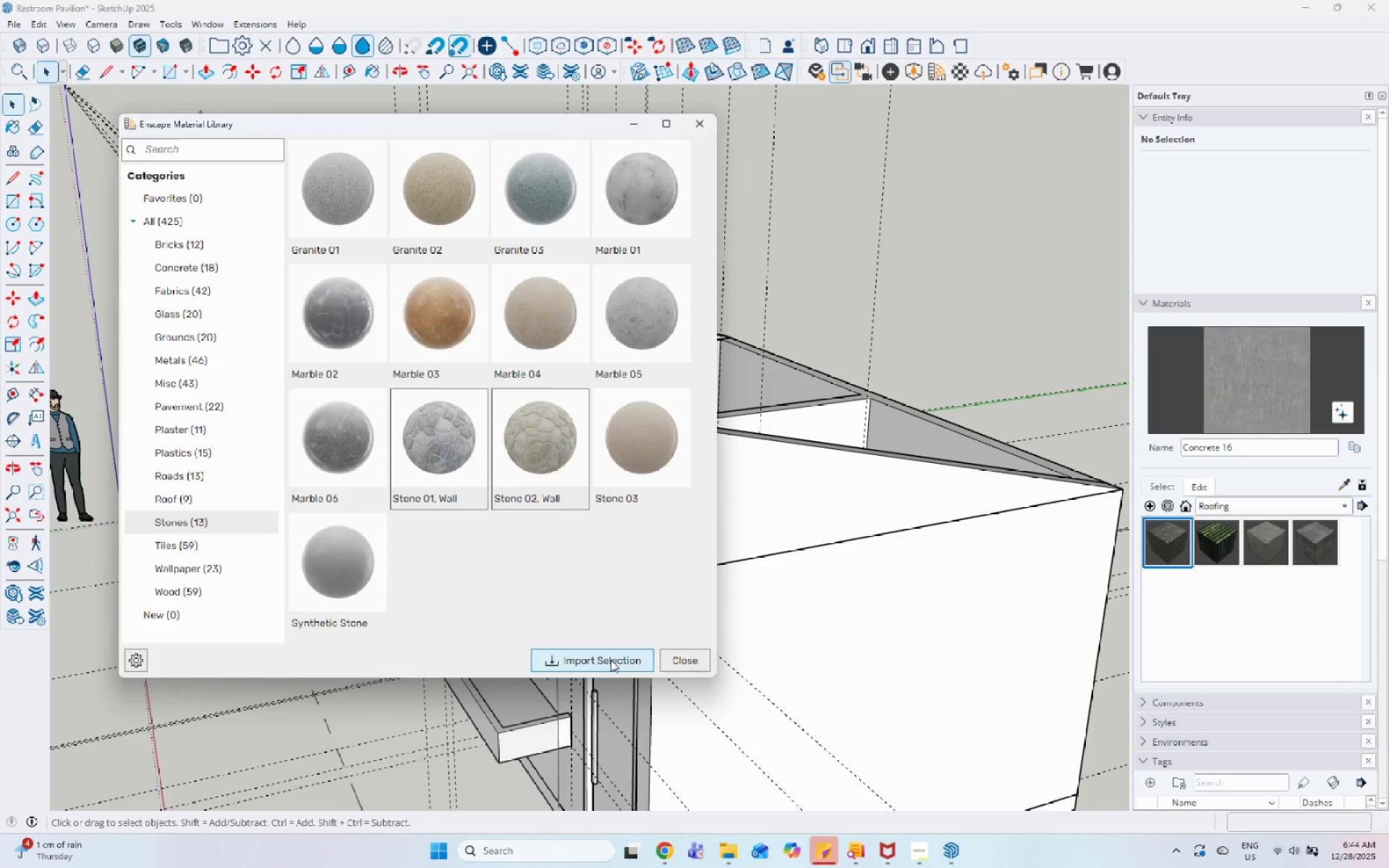 
left_click([611, 660])
 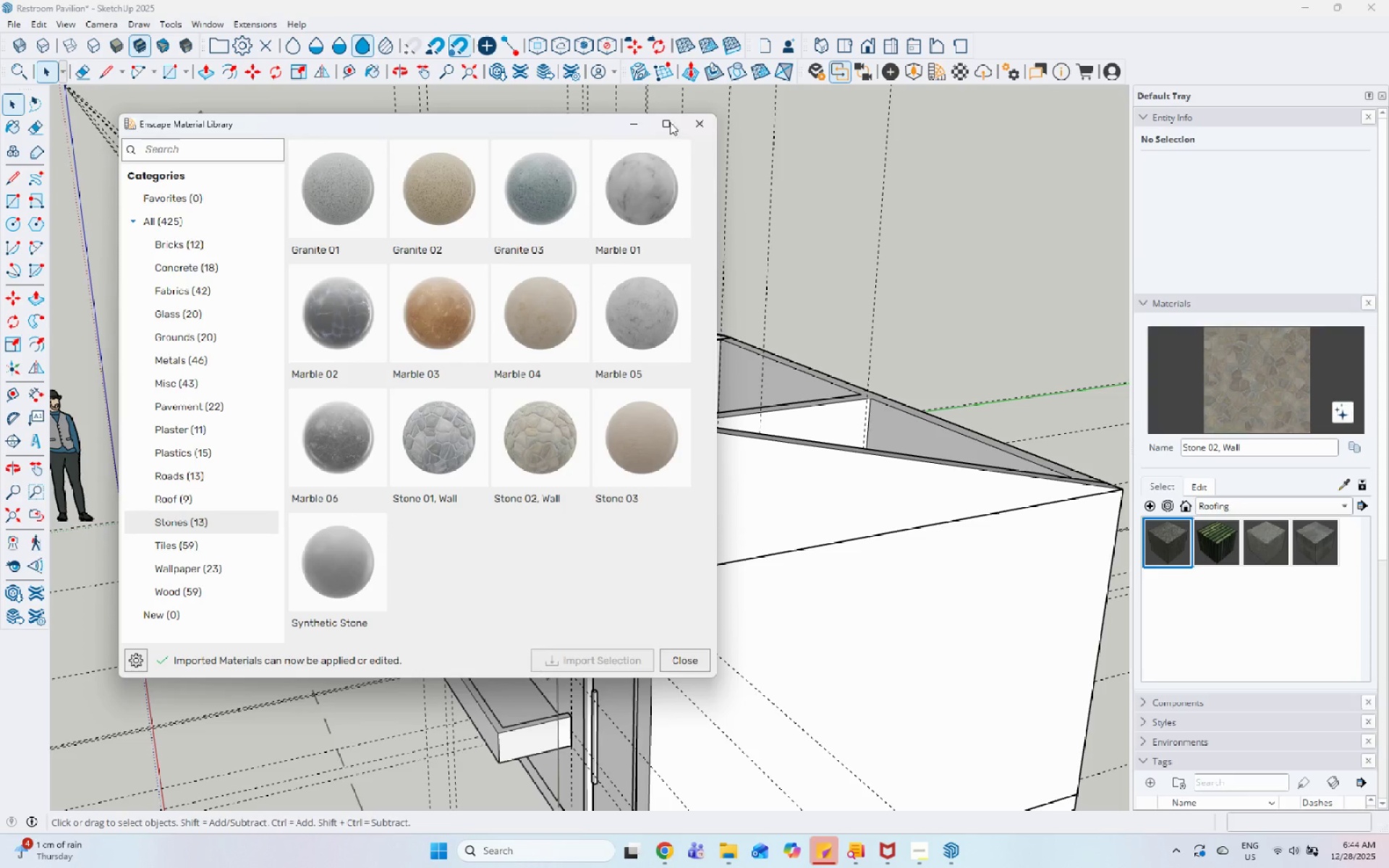 
double_click([479, 670])
 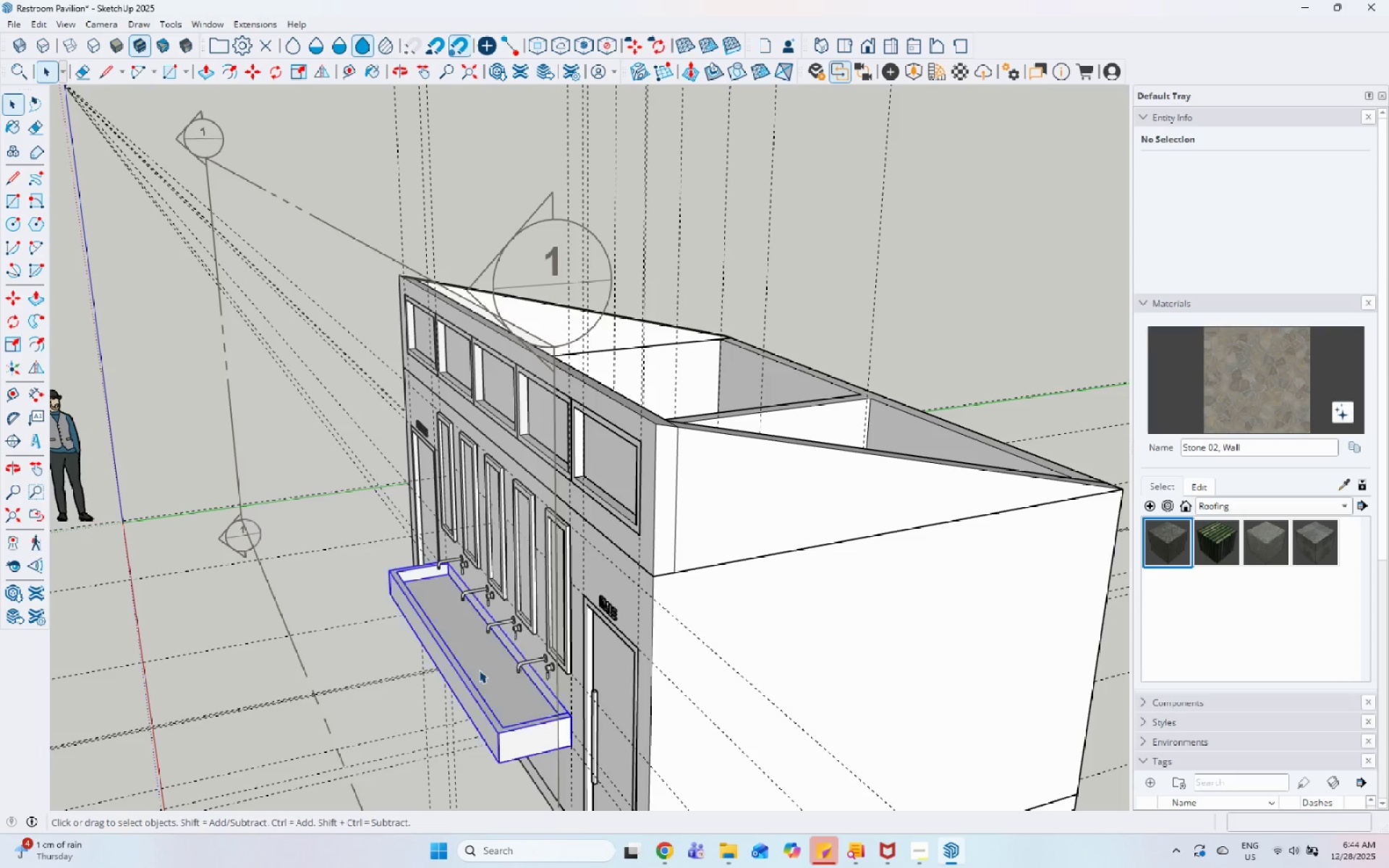 
triple_click([479, 670])
 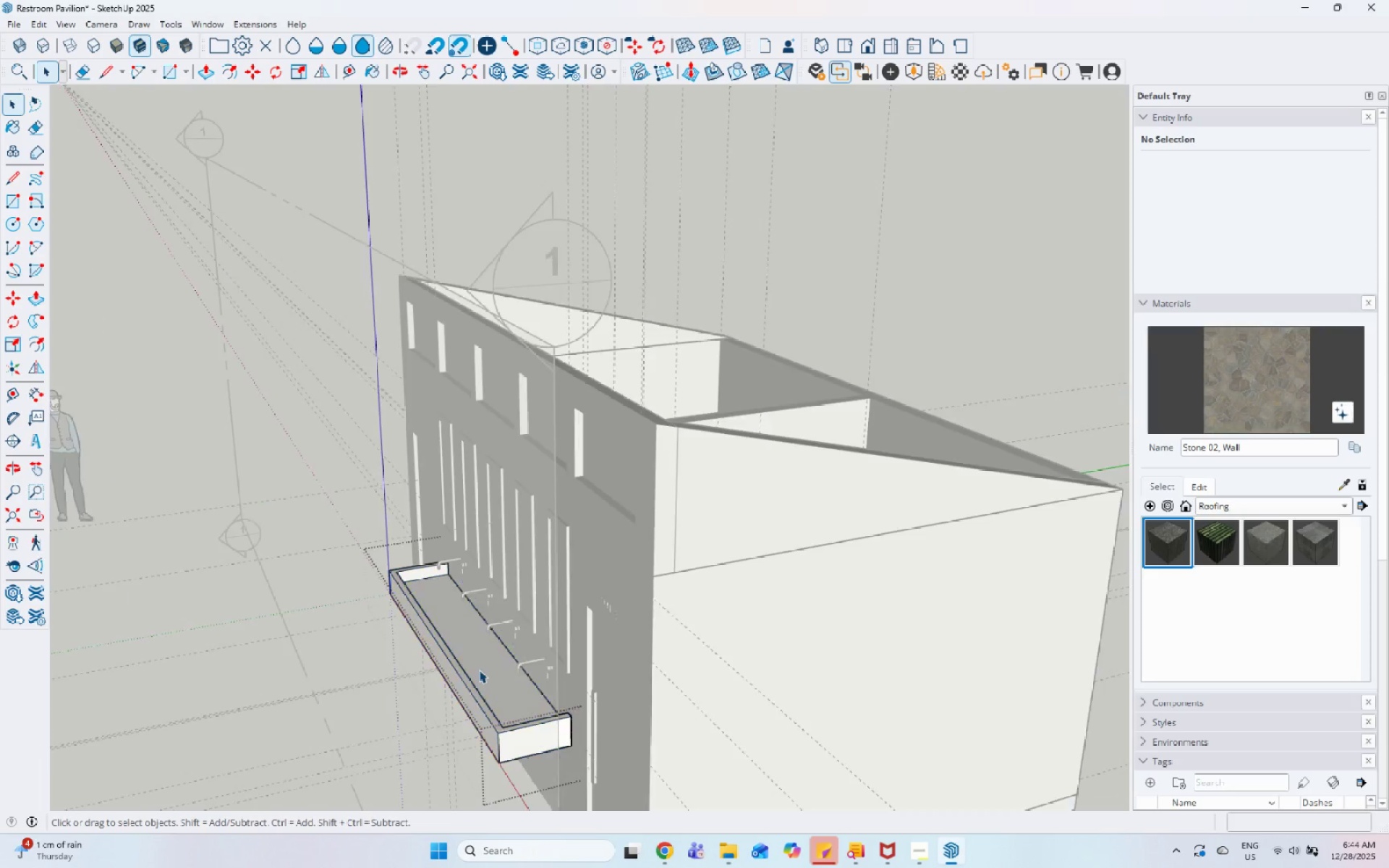 
triple_click([479, 670])
 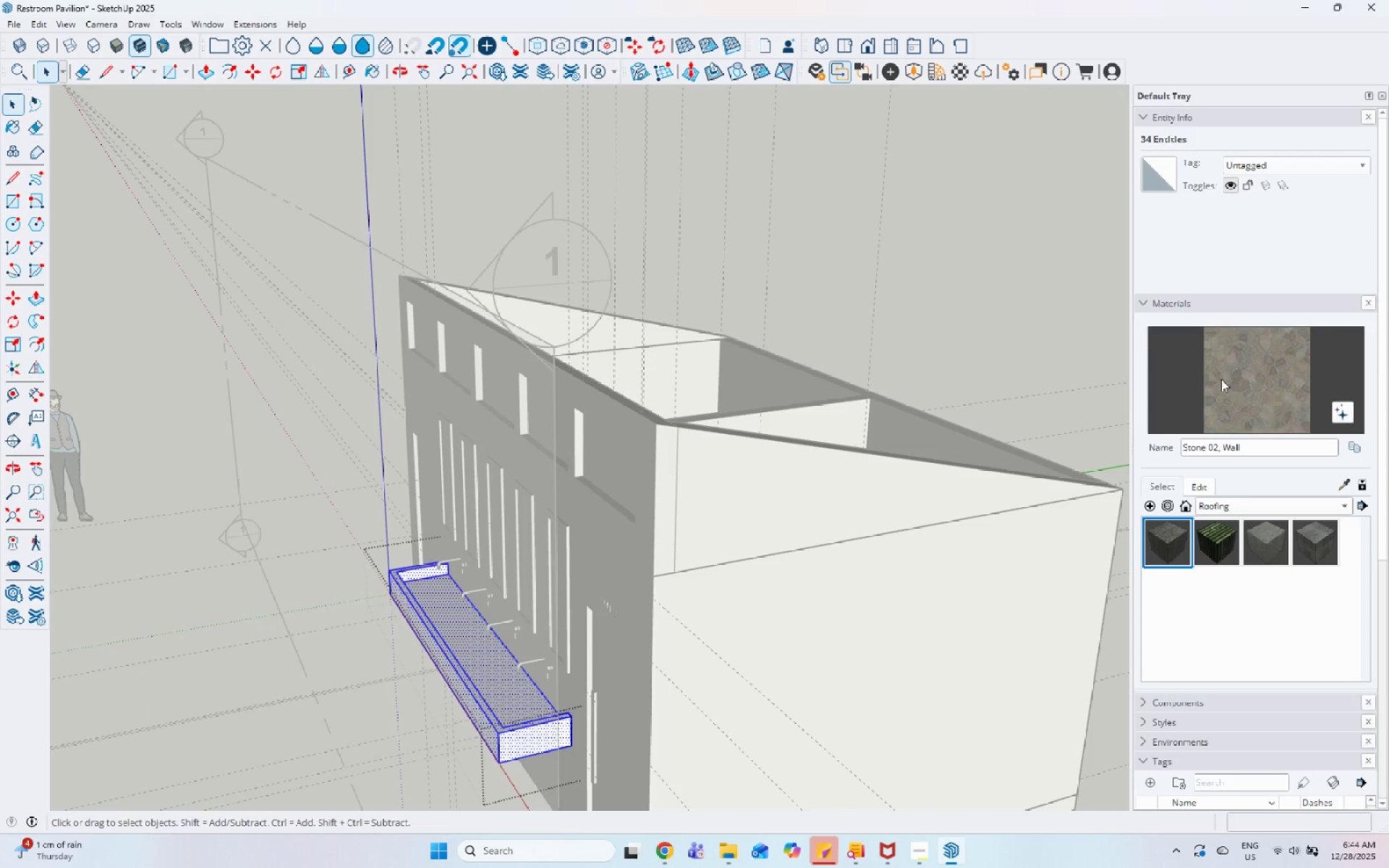 
left_click_drag(start_coordinate=[1238, 369], to_coordinate=[1233, 369])
 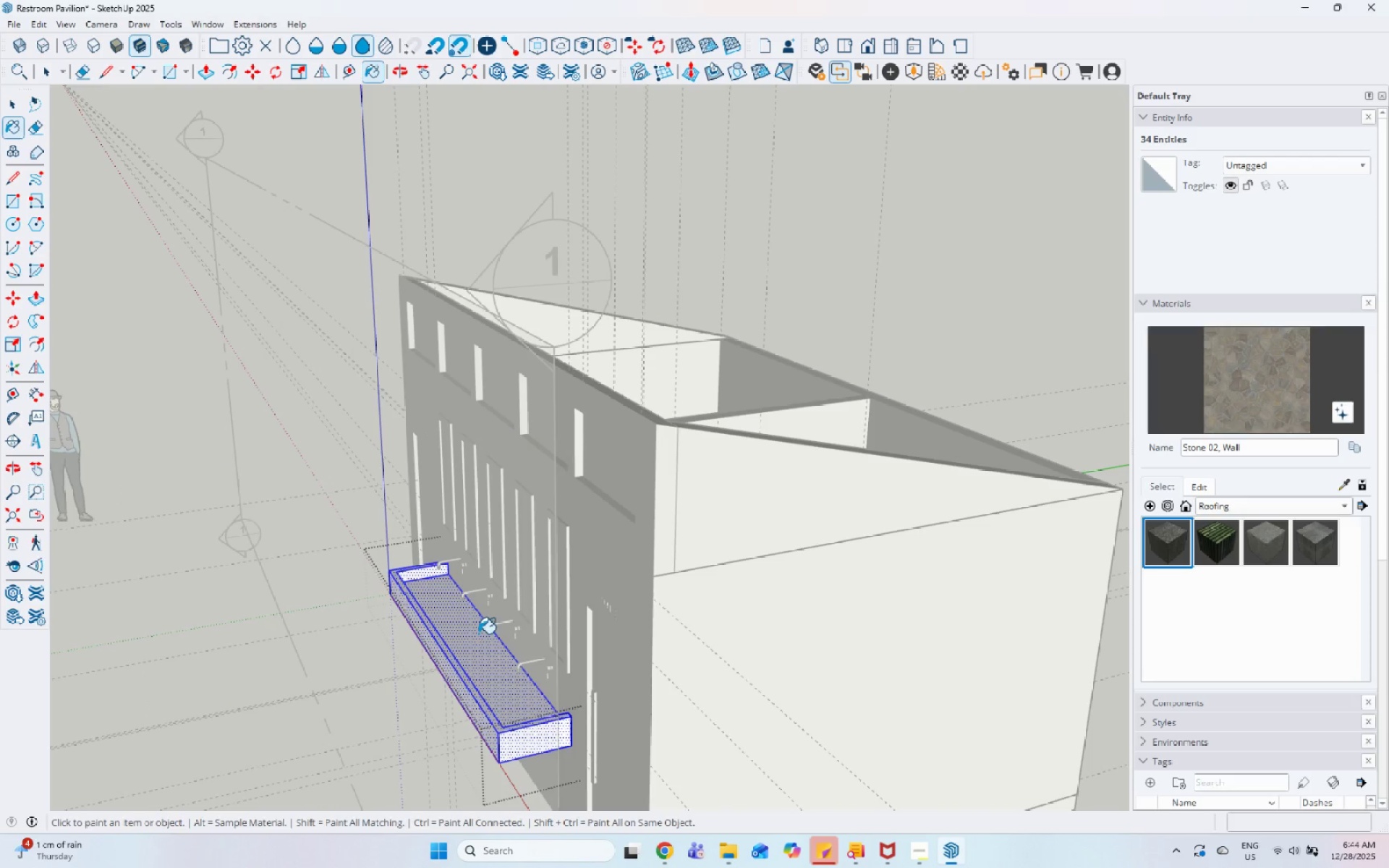 
left_click([473, 635])
 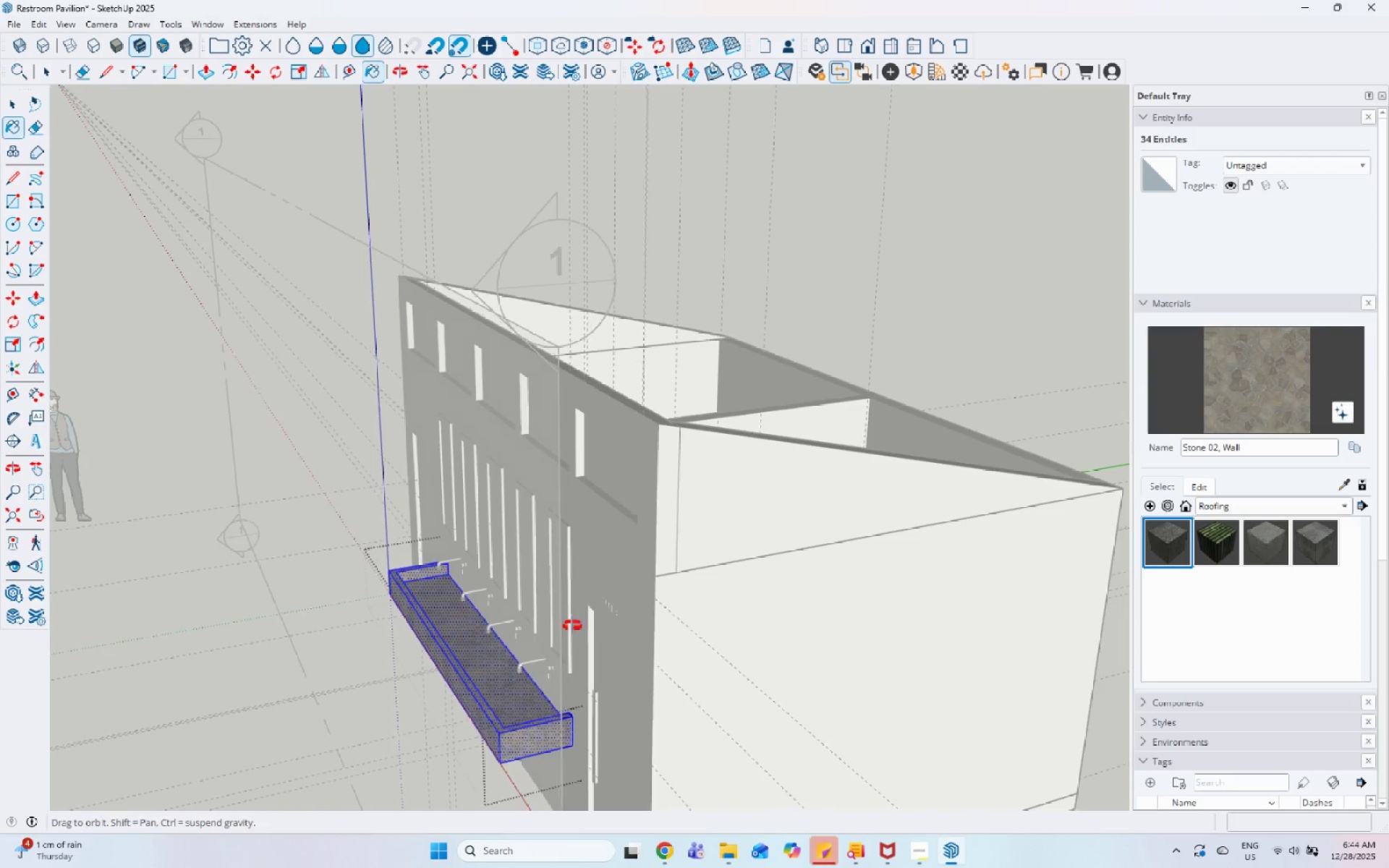 
key(Space)
 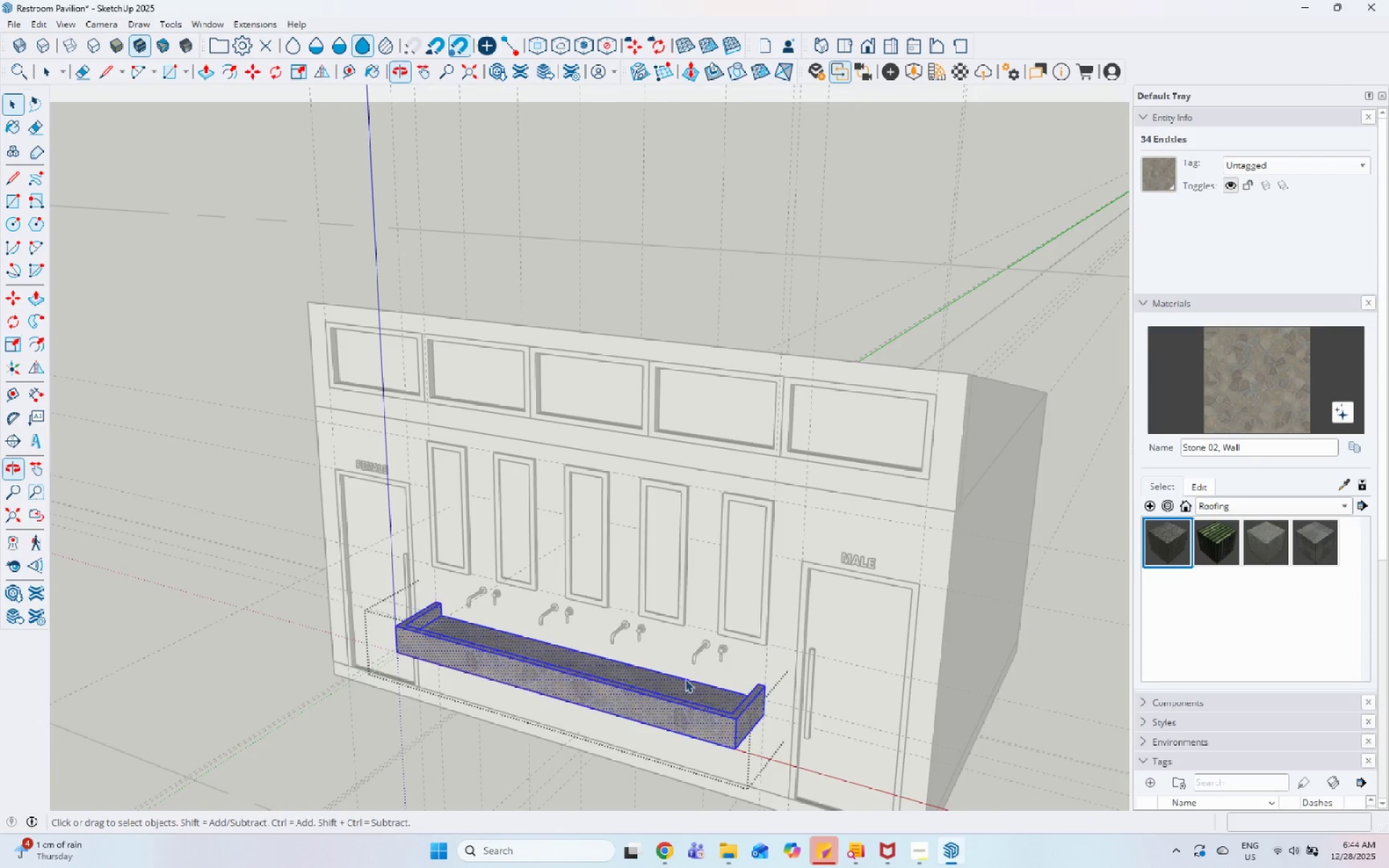 
key(Escape)
 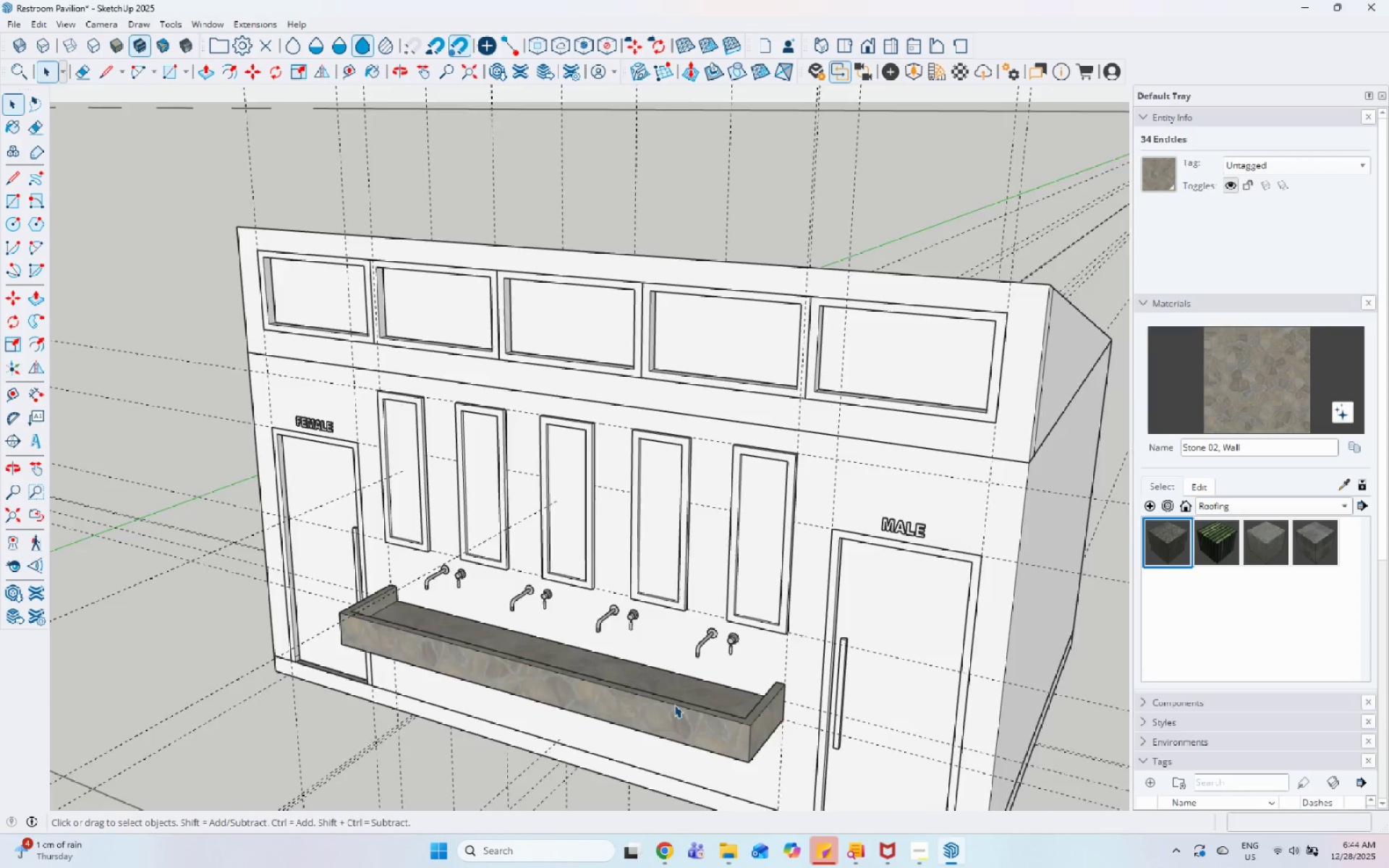 
key(Escape)
 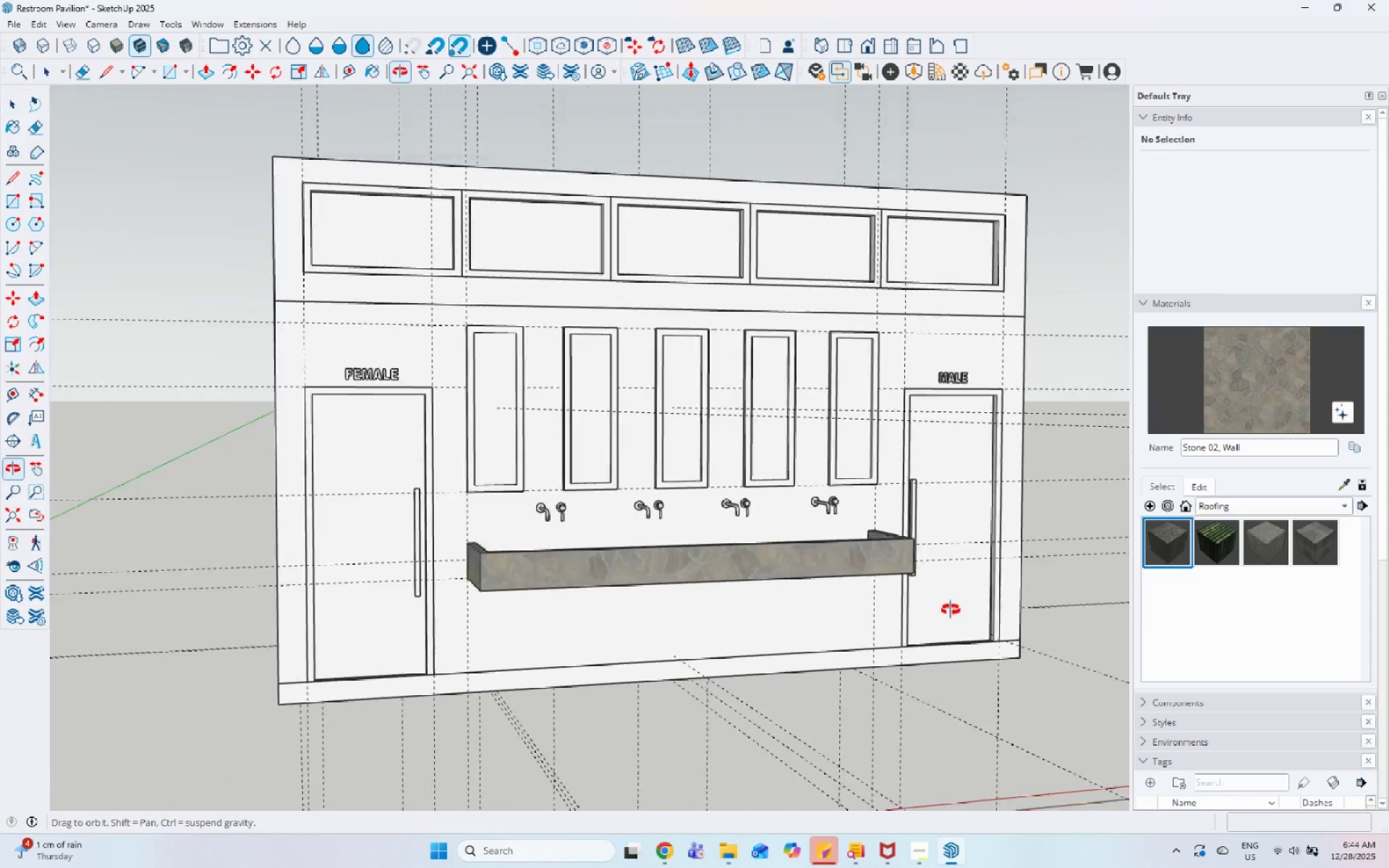 
scroll: coordinate [647, 570], scroll_direction: up, amount: 1.0
 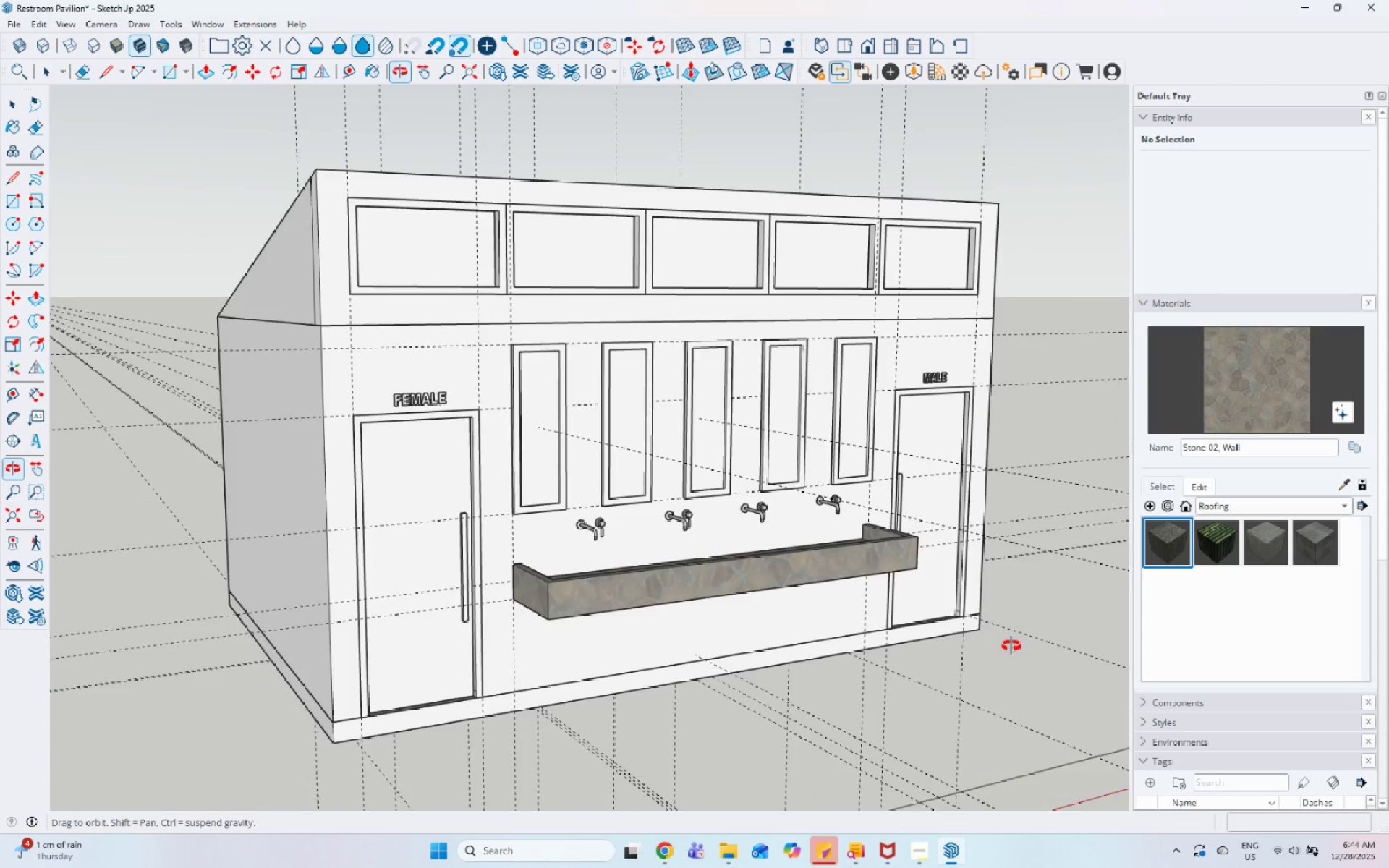 
scroll: coordinate [561, 477], scroll_direction: down, amount: 2.0
 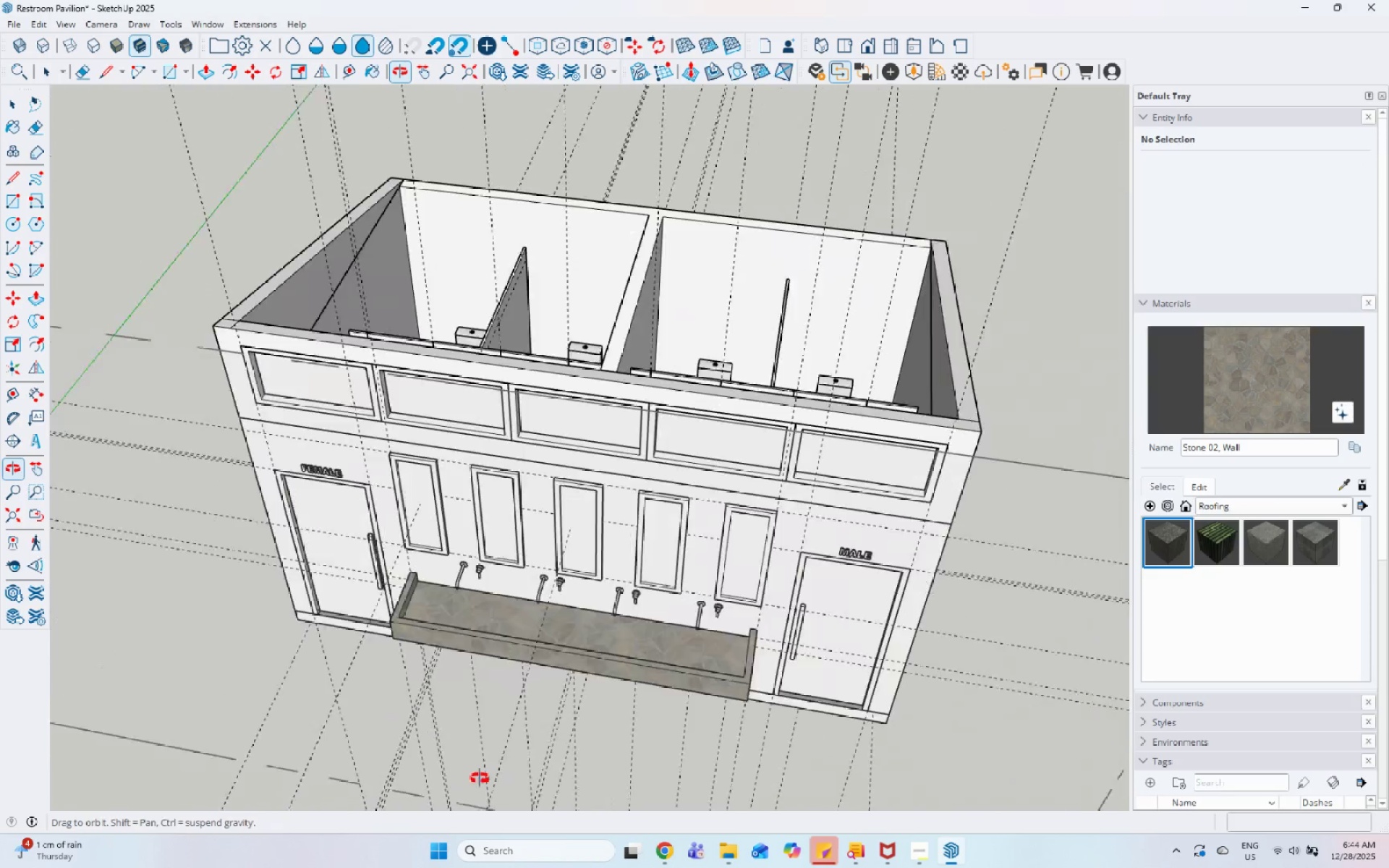 
scroll: coordinate [514, 318], scroll_direction: up, amount: 12.0
 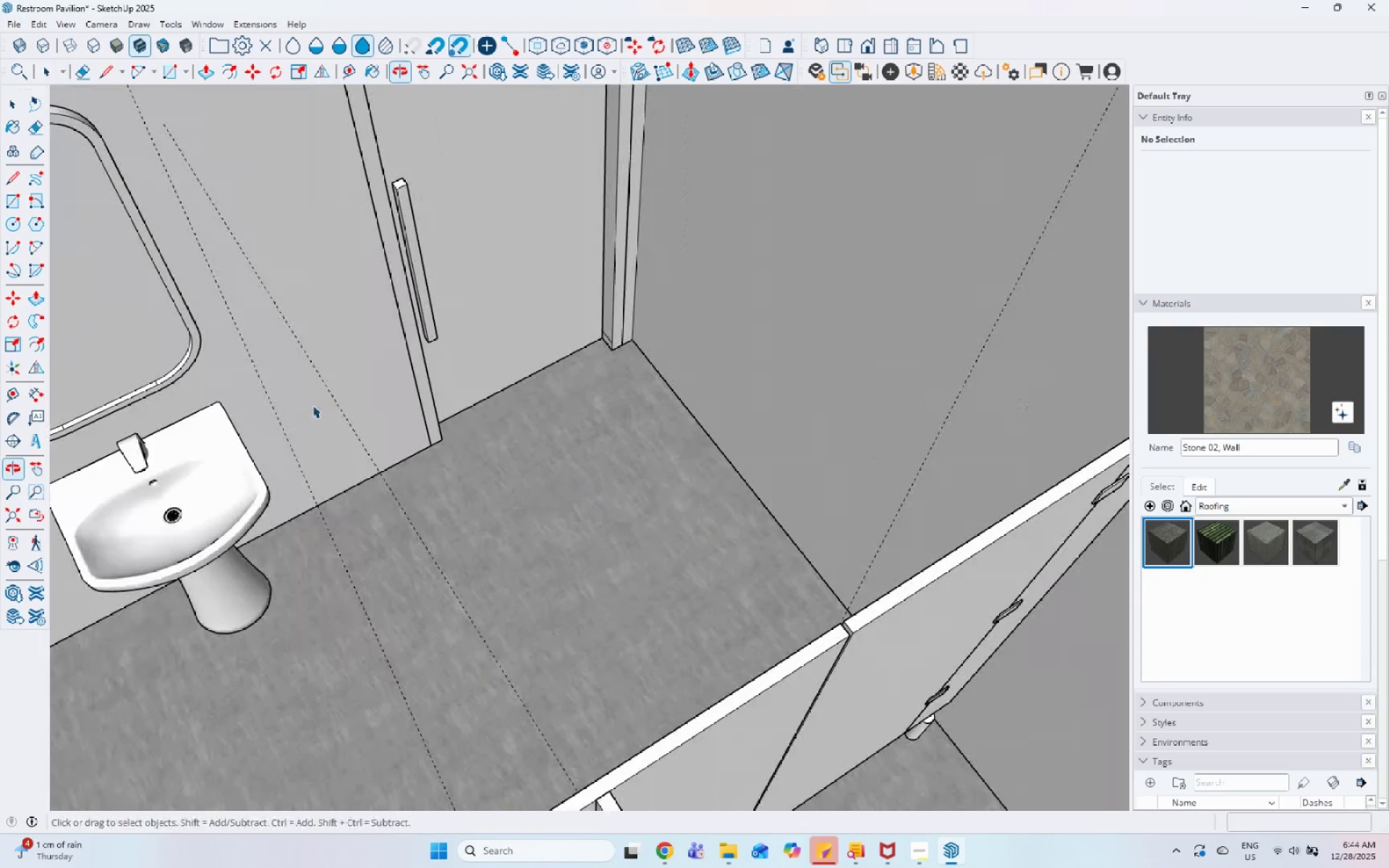 
scroll: coordinate [645, 466], scroll_direction: down, amount: 6.0
 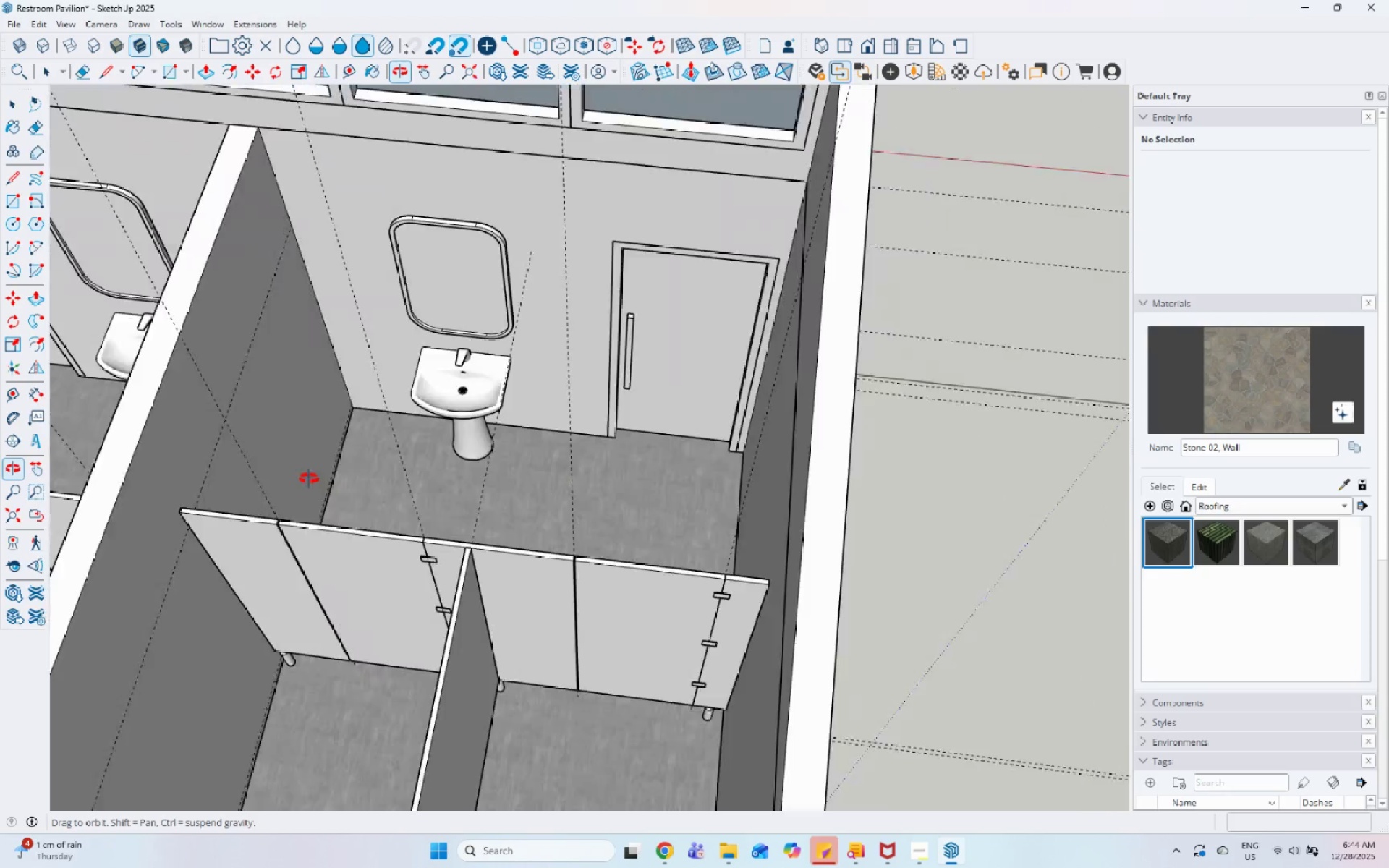 
scroll: coordinate [542, 470], scroll_direction: none, amount: 0.0
 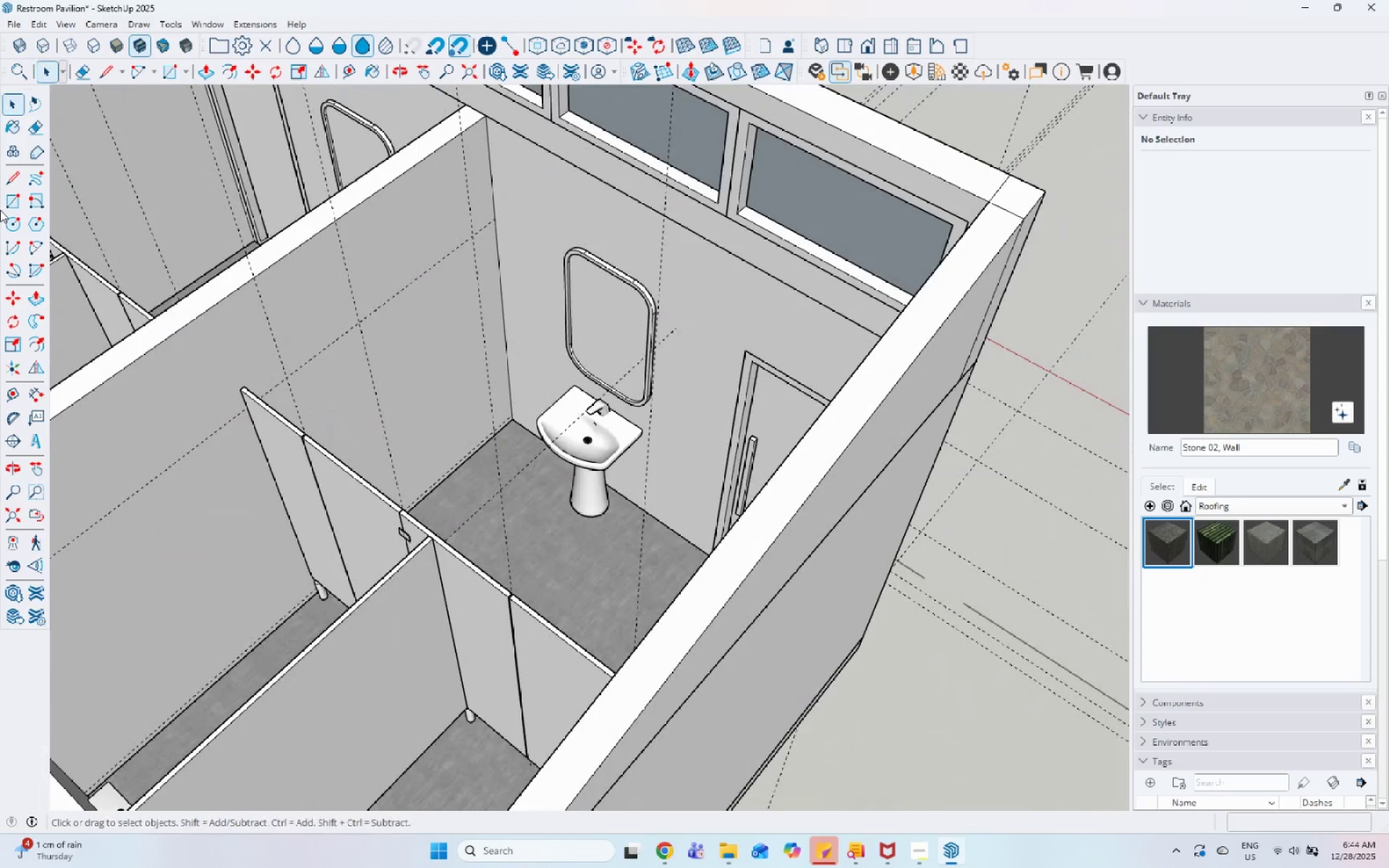 
left_click([1, 206])
 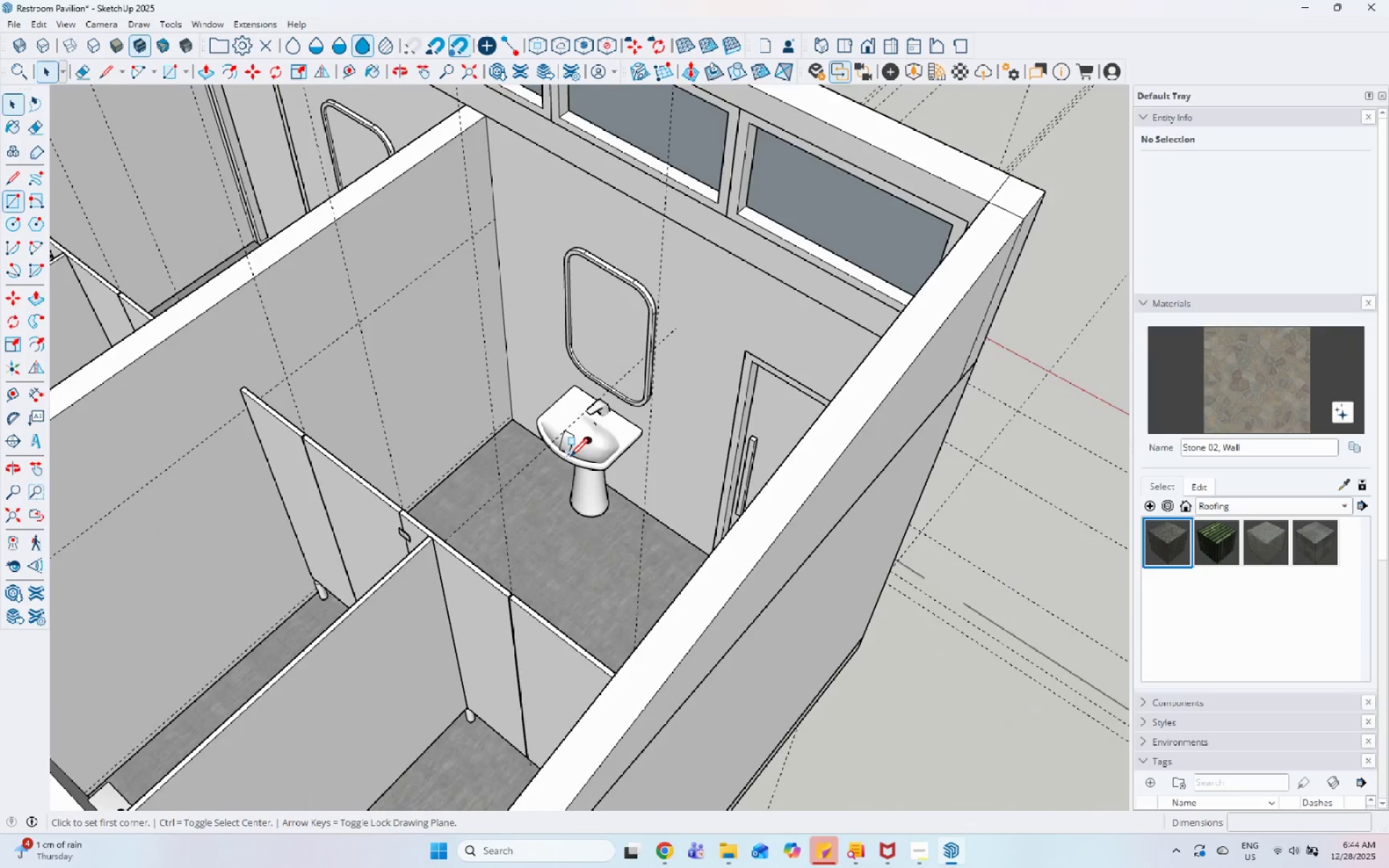 
scroll: coordinate [478, 395], scroll_direction: up, amount: 15.0
 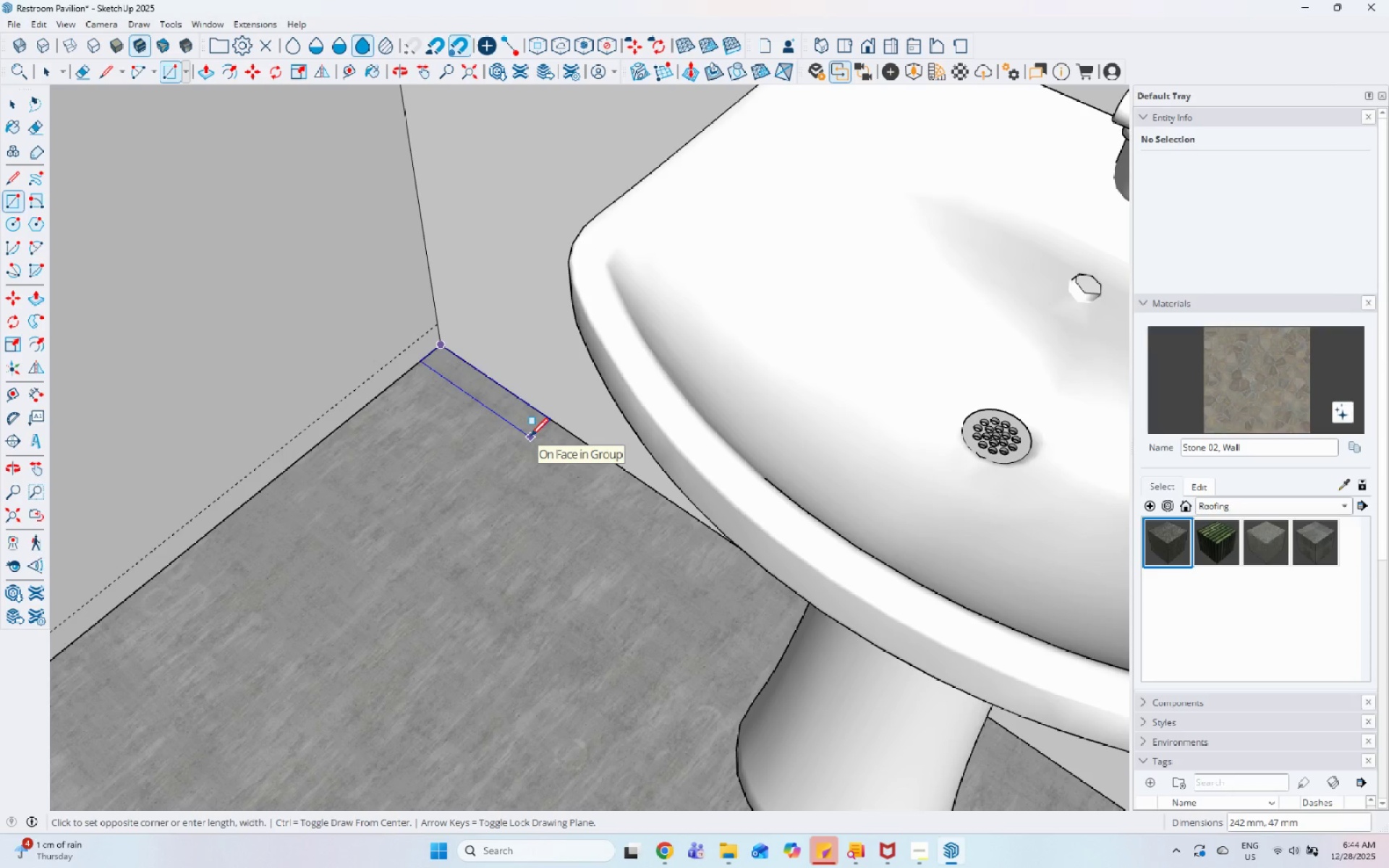 
wait(11.14)
 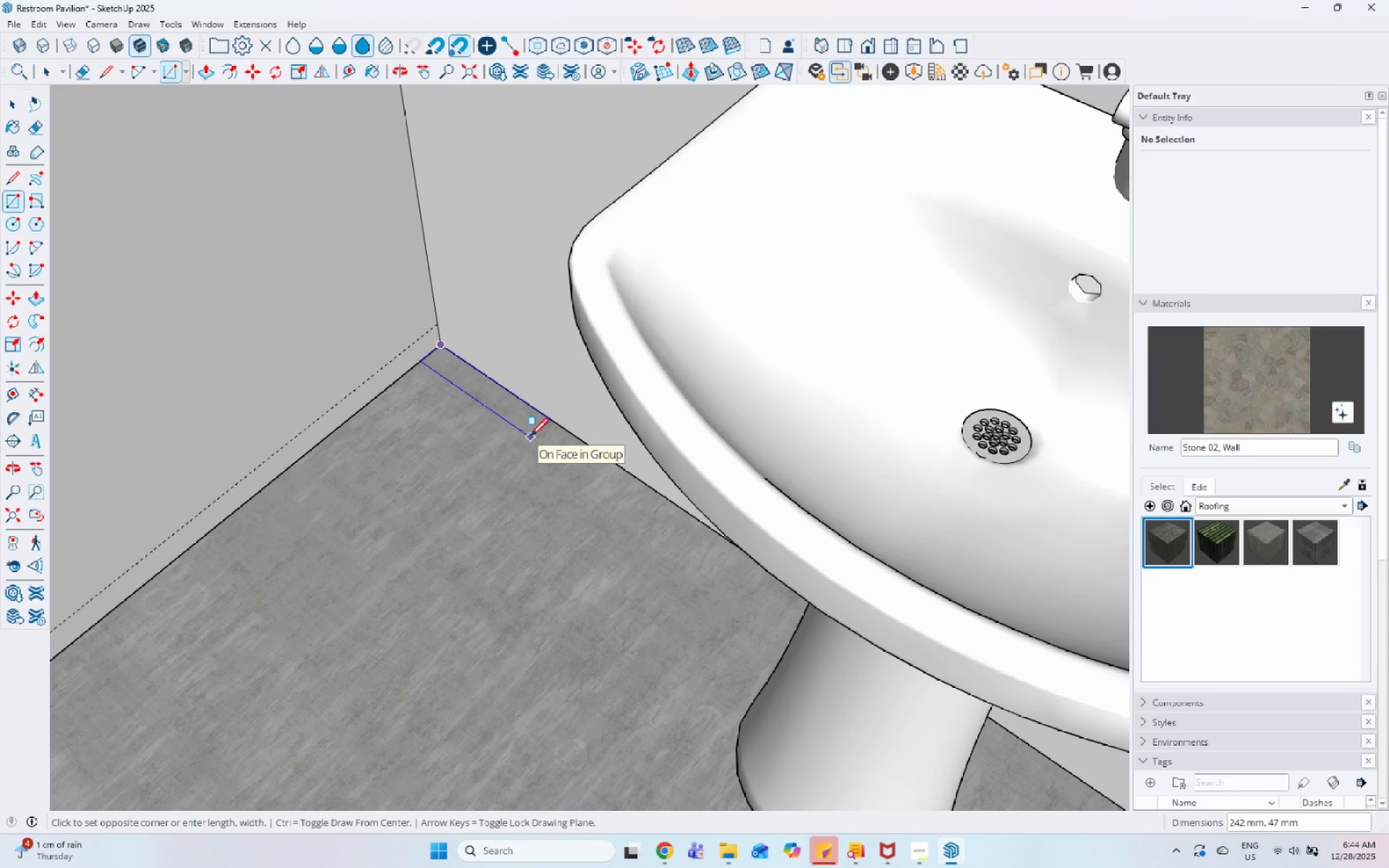 
key(Numpad2)
 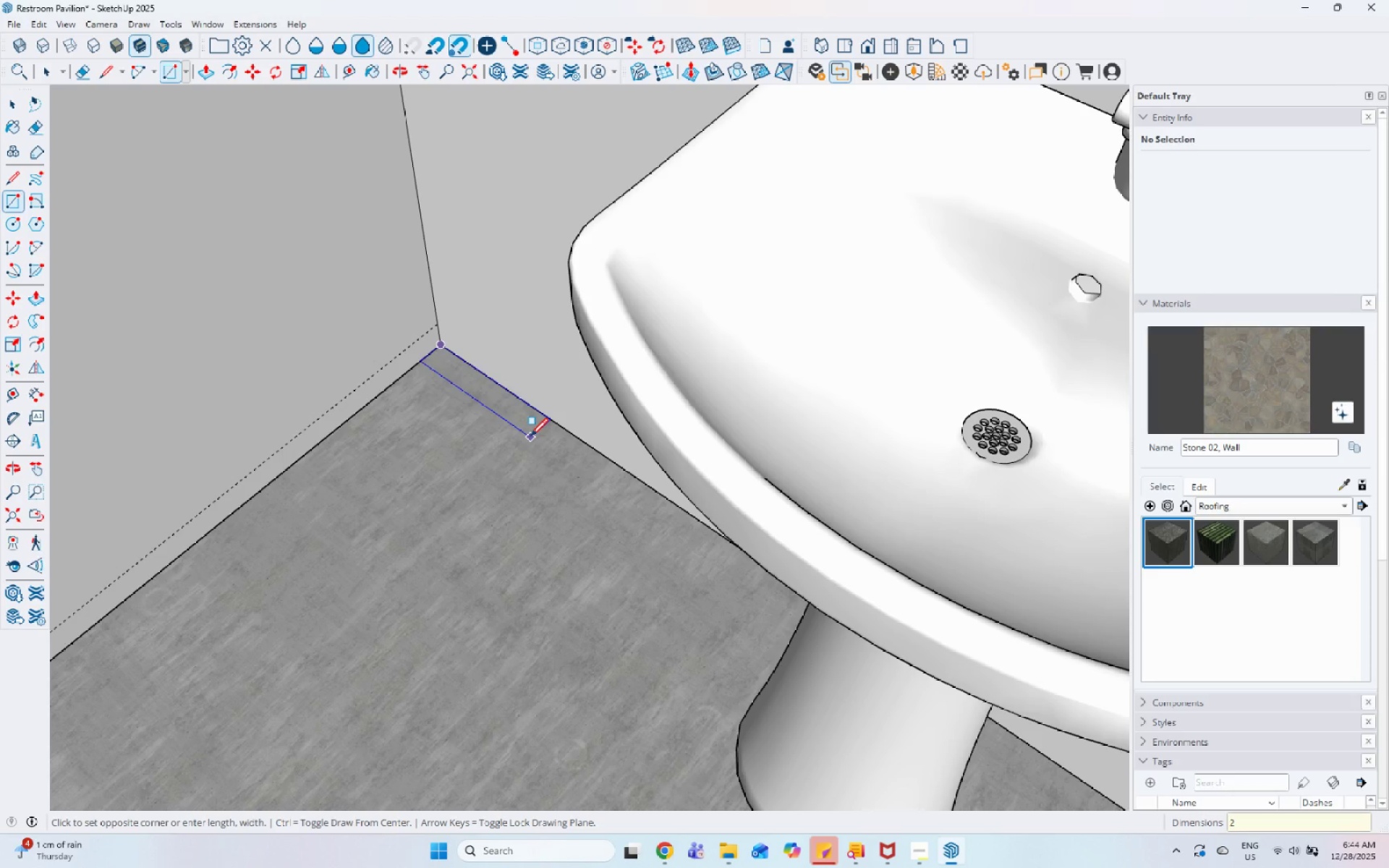 
key(Numpad5)
 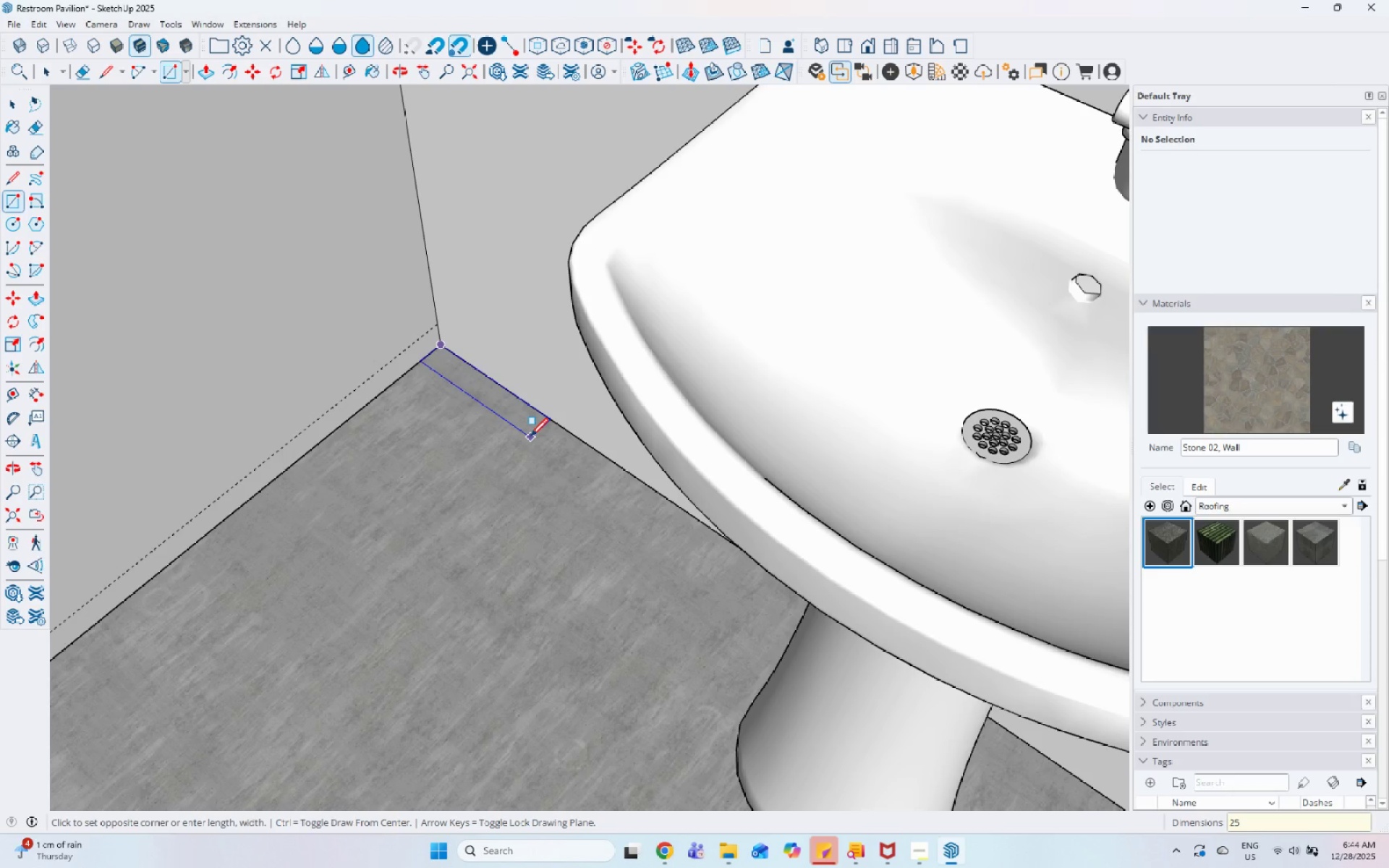 
key(Numpad0)
 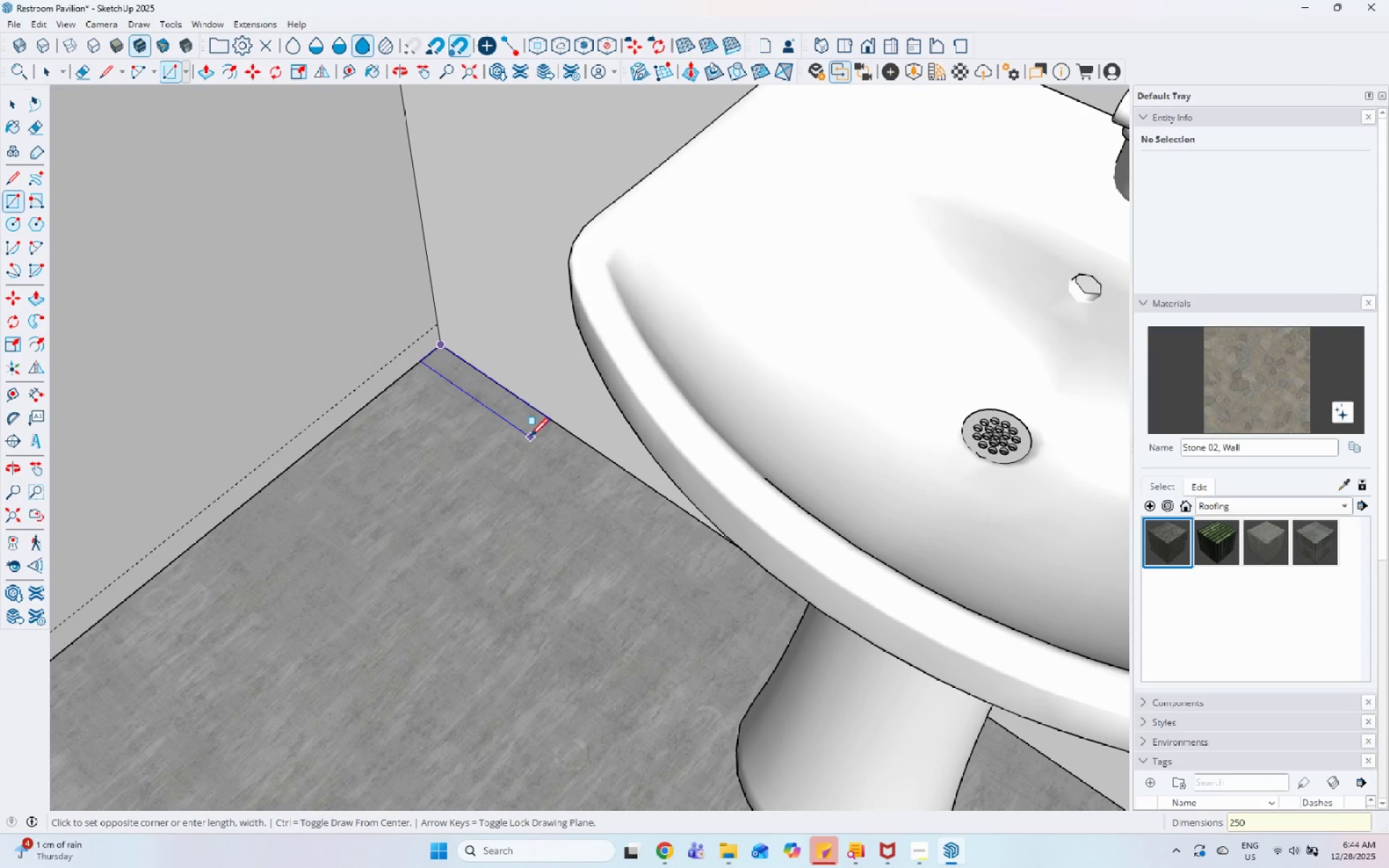 
key(Comma)
 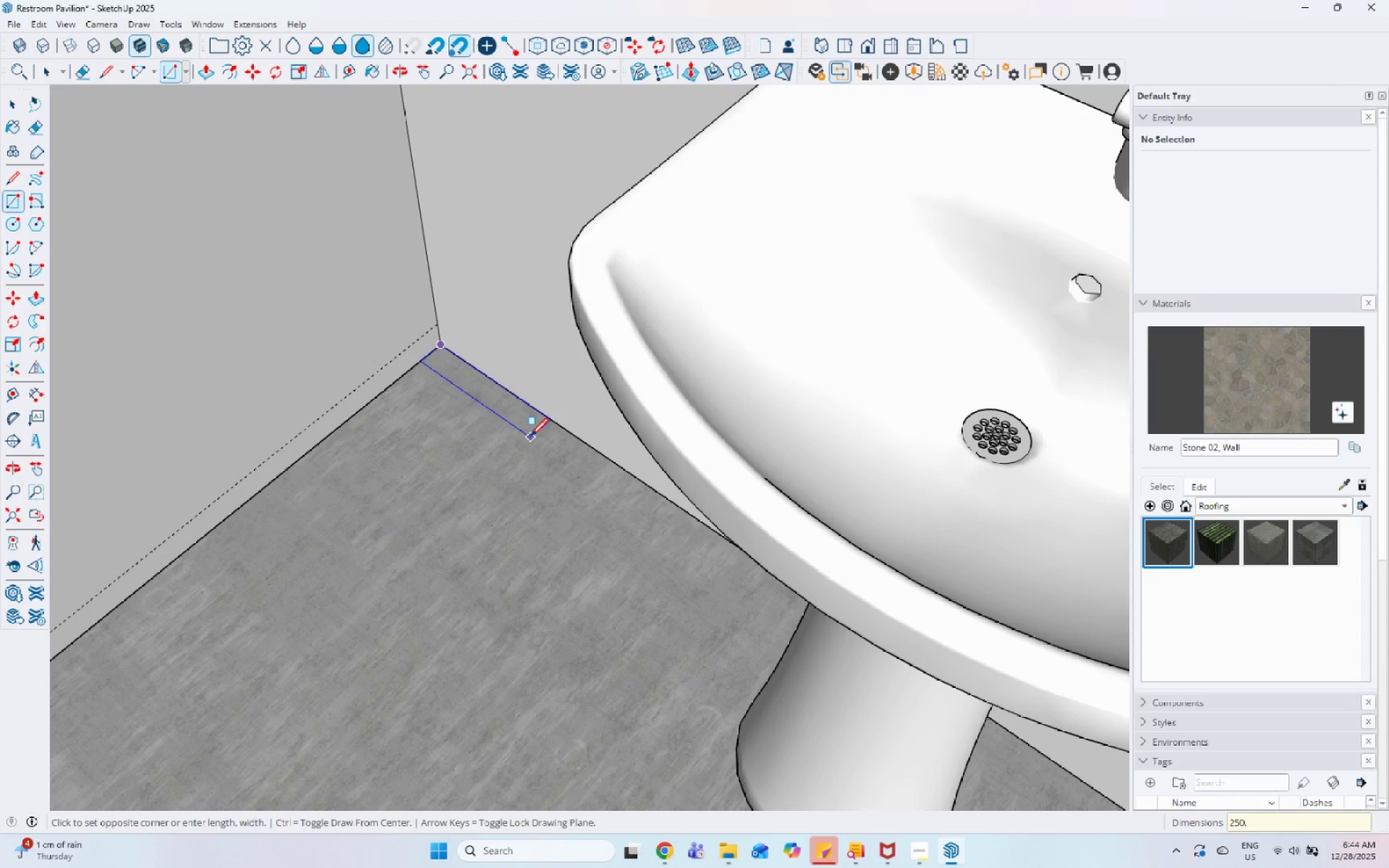 
key(Numpad5)
 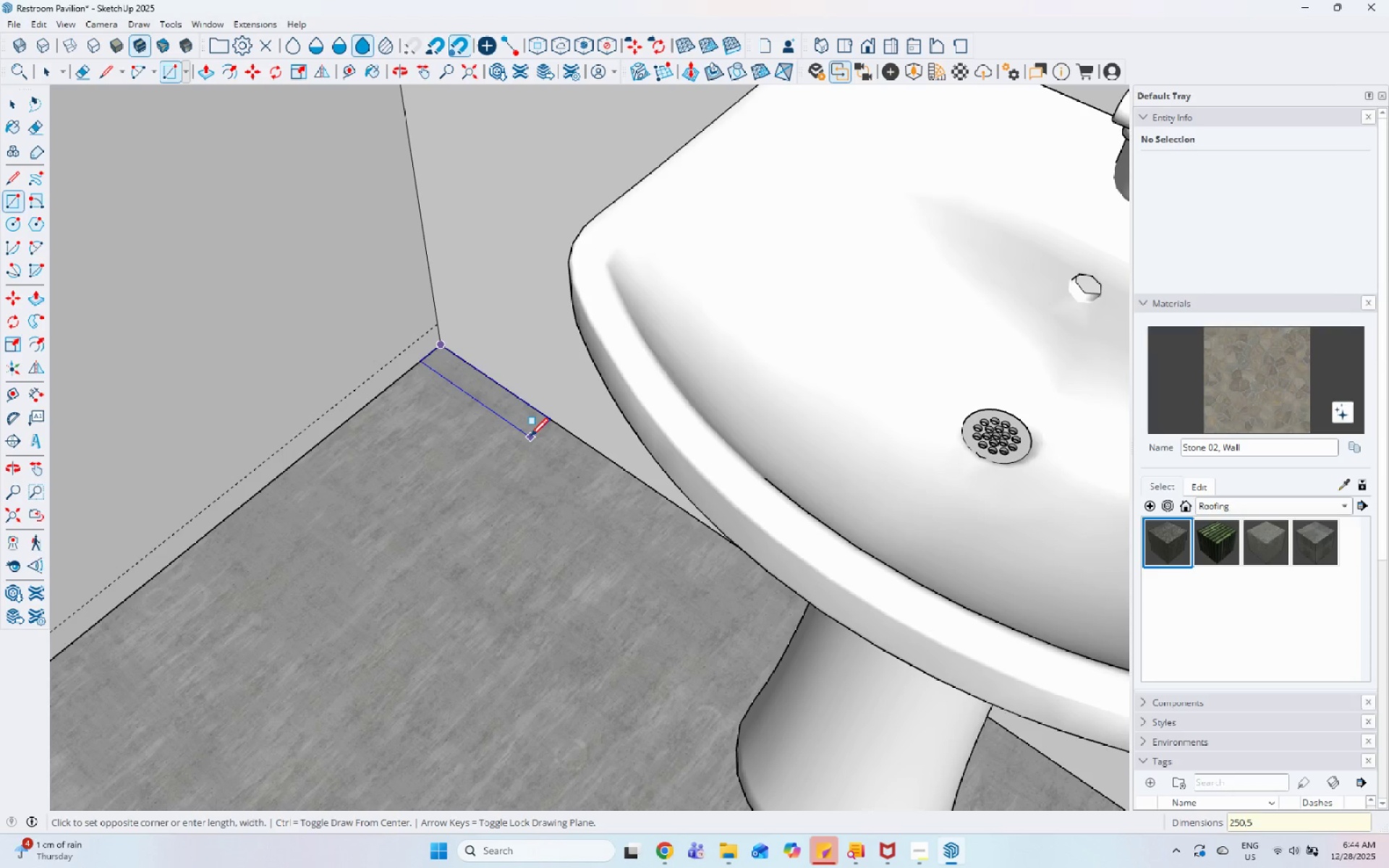 
key(Numpad0)
 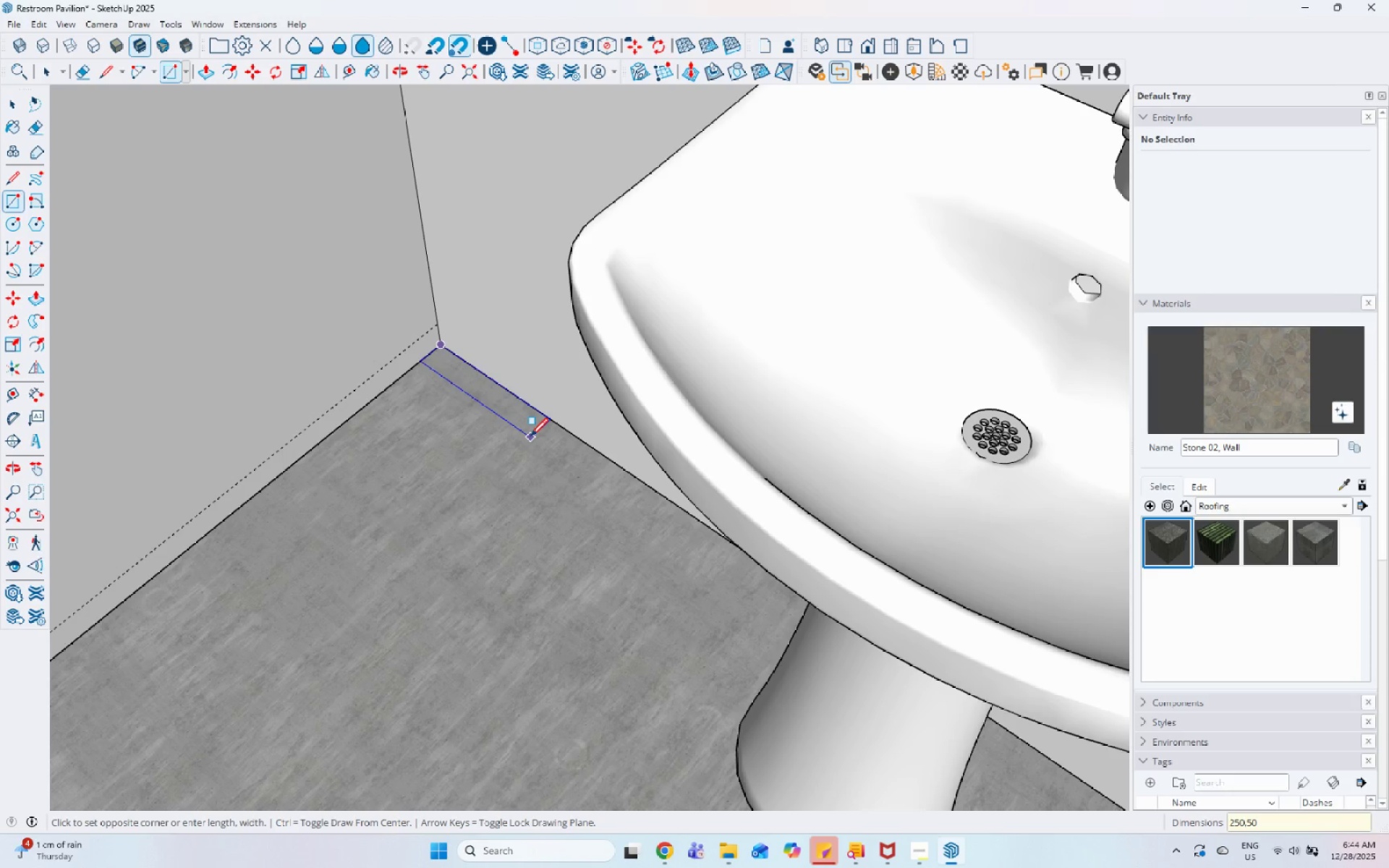 
key(Enter)
 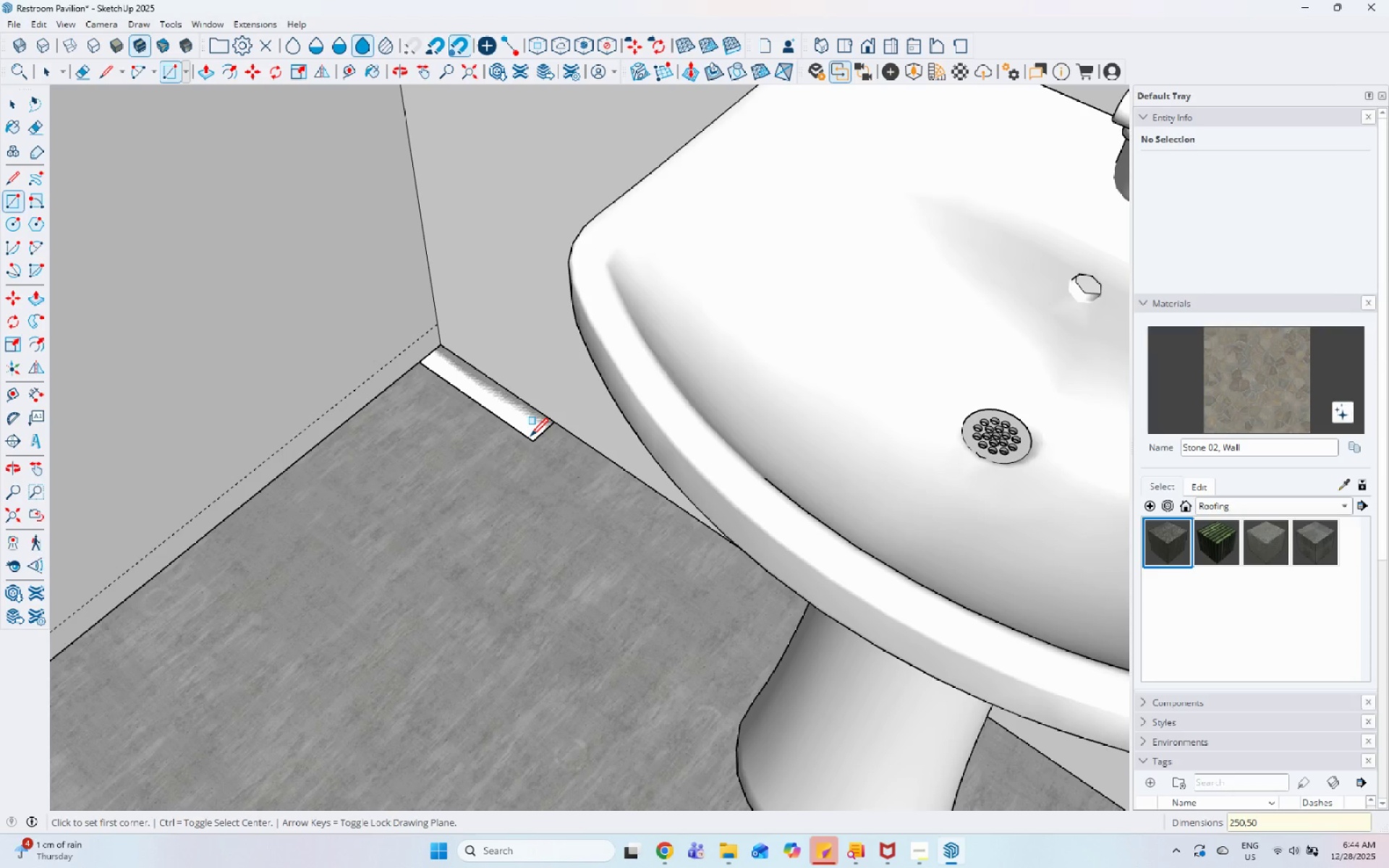 
key(Space)
 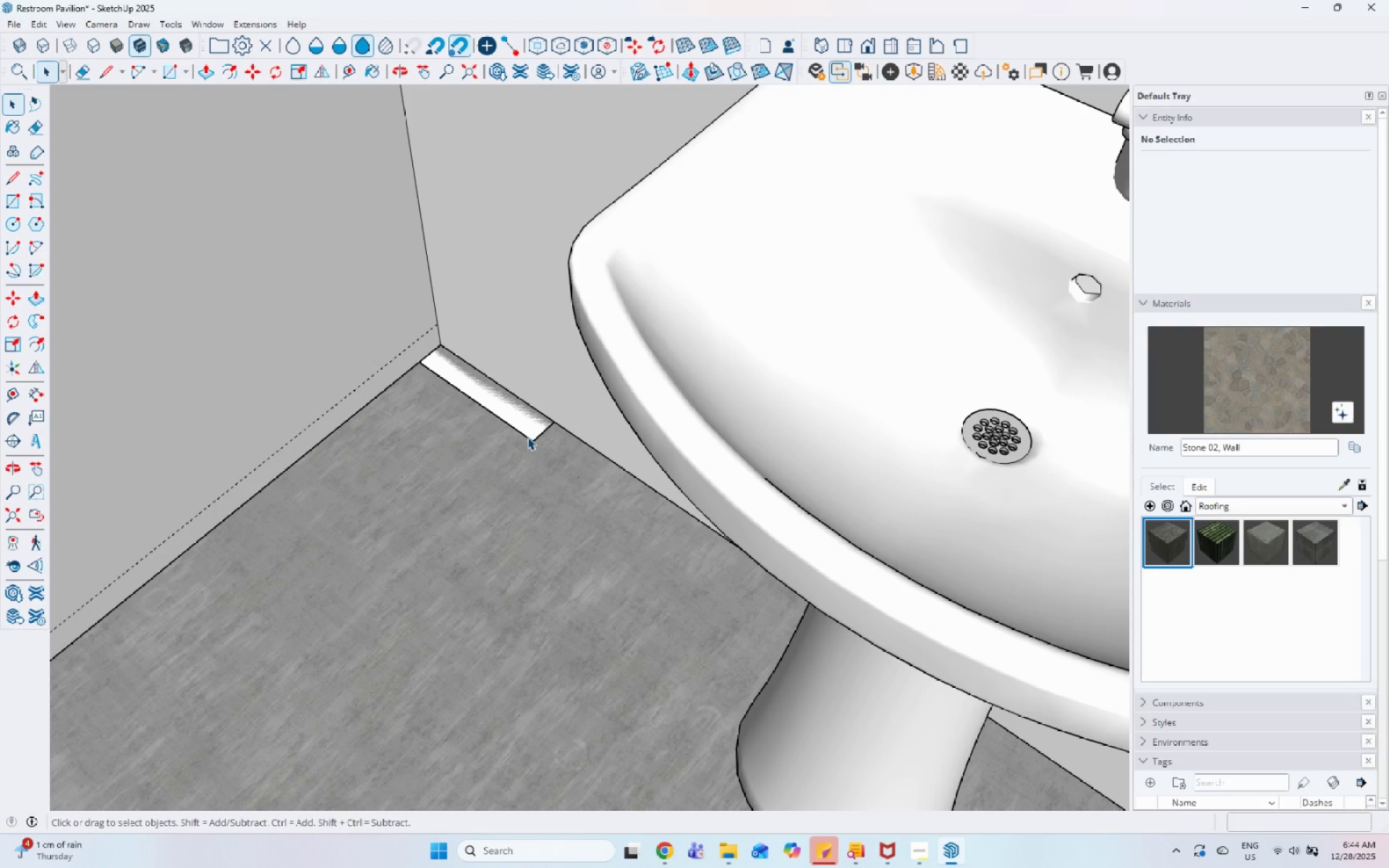 
left_click([527, 425])
 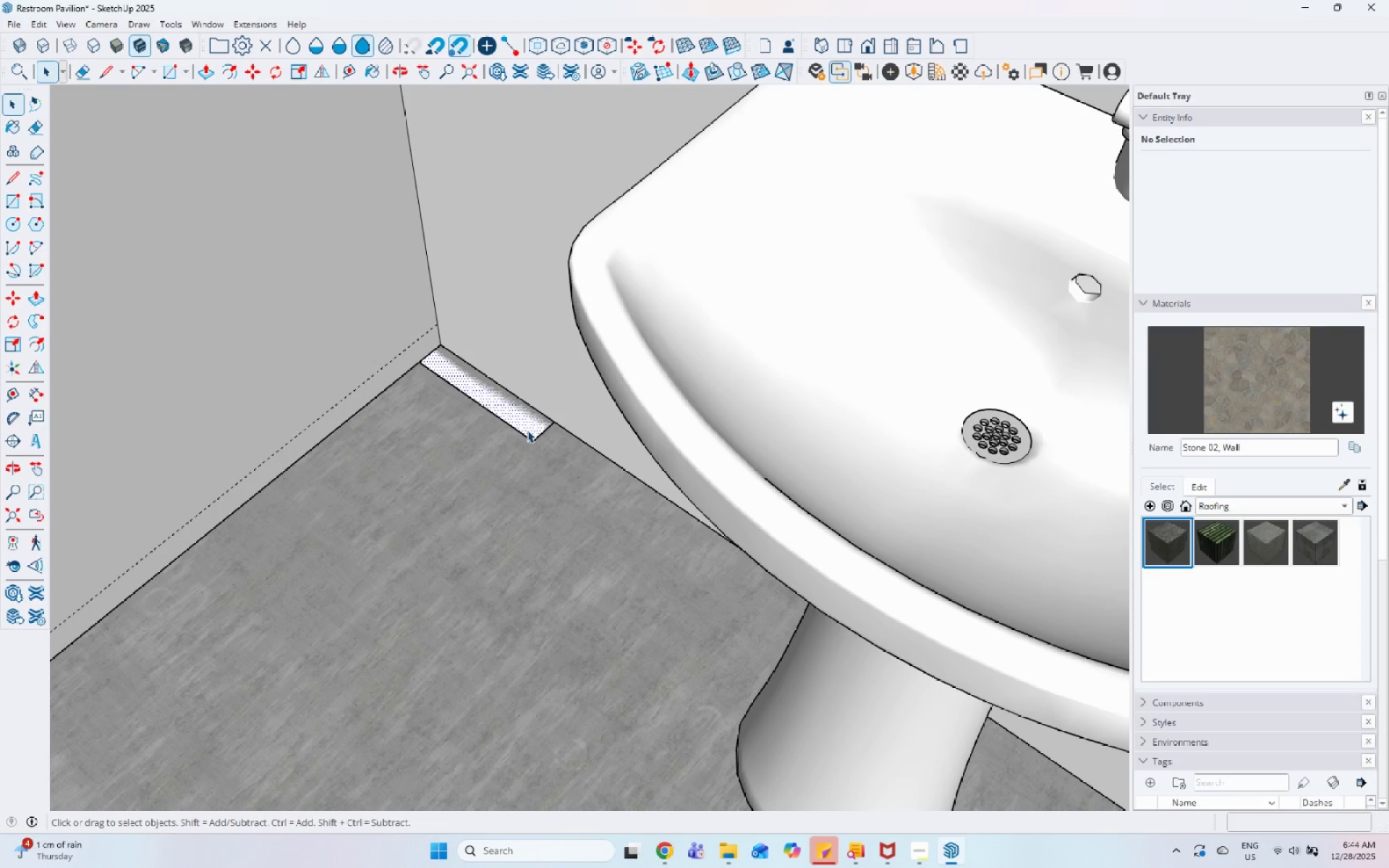 
key(P)
 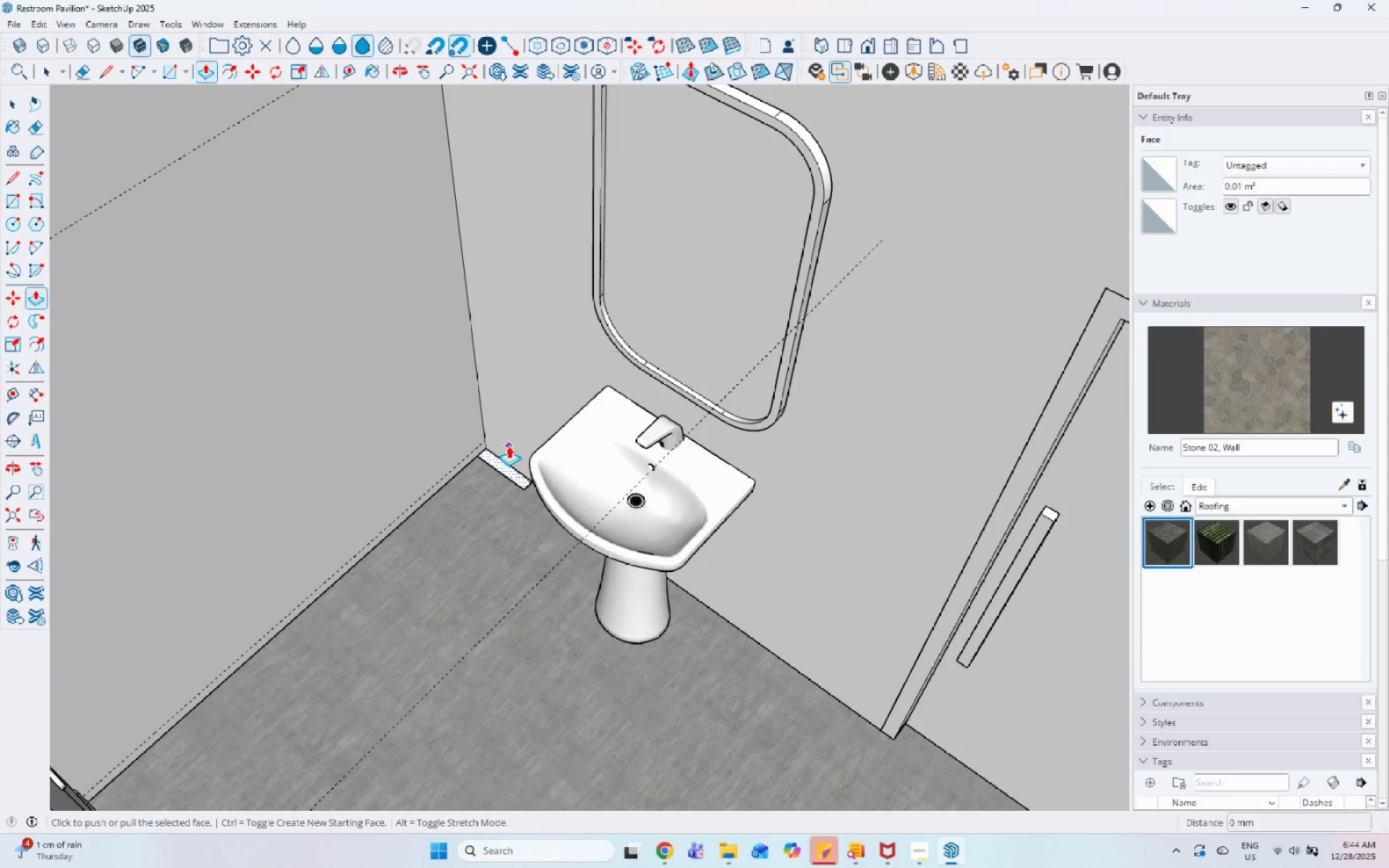 
scroll: coordinate [523, 432], scroll_direction: down, amount: 10.0
 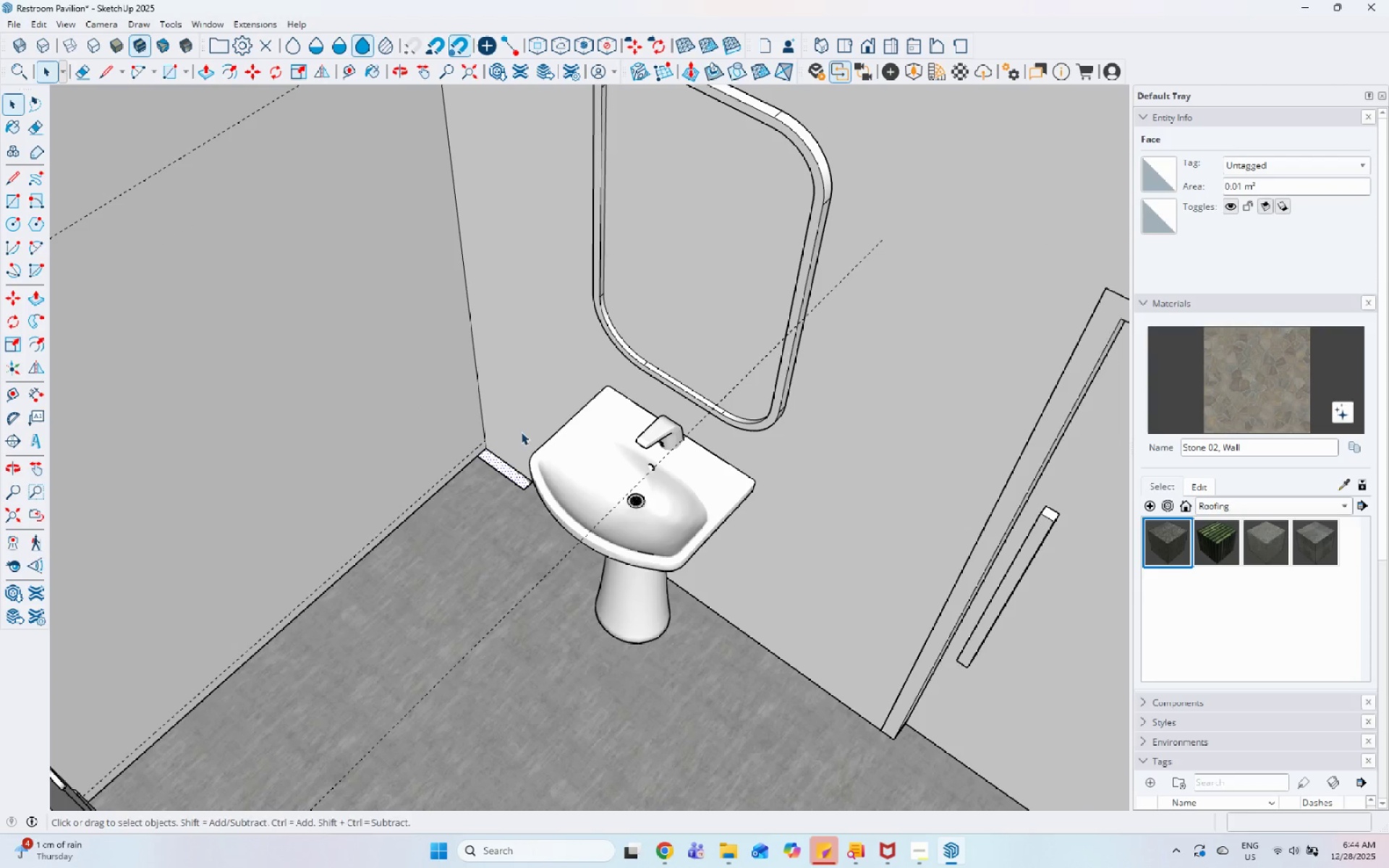 
left_click([507, 481])
 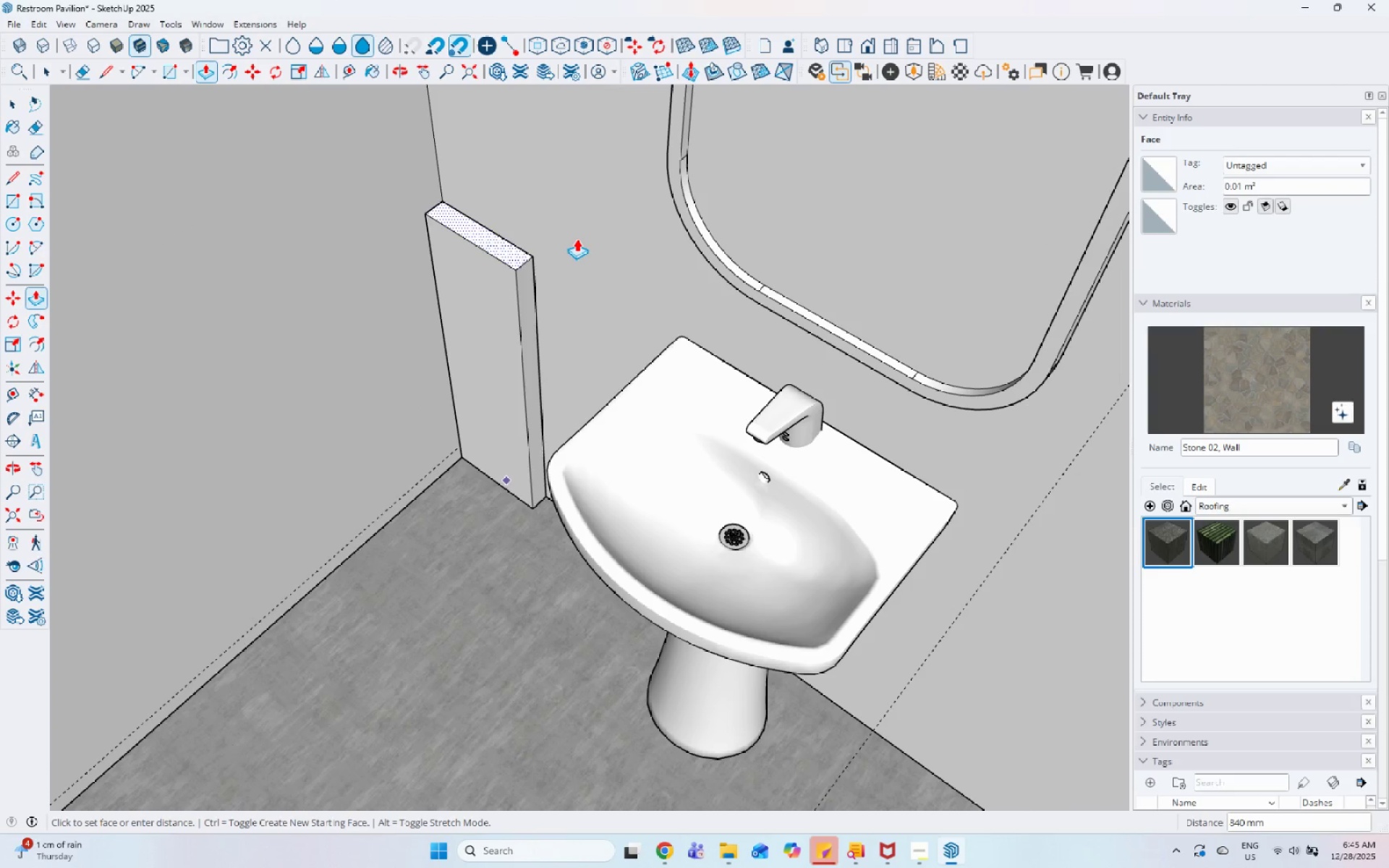 
scroll: coordinate [506, 463], scroll_direction: up, amount: 4.0
 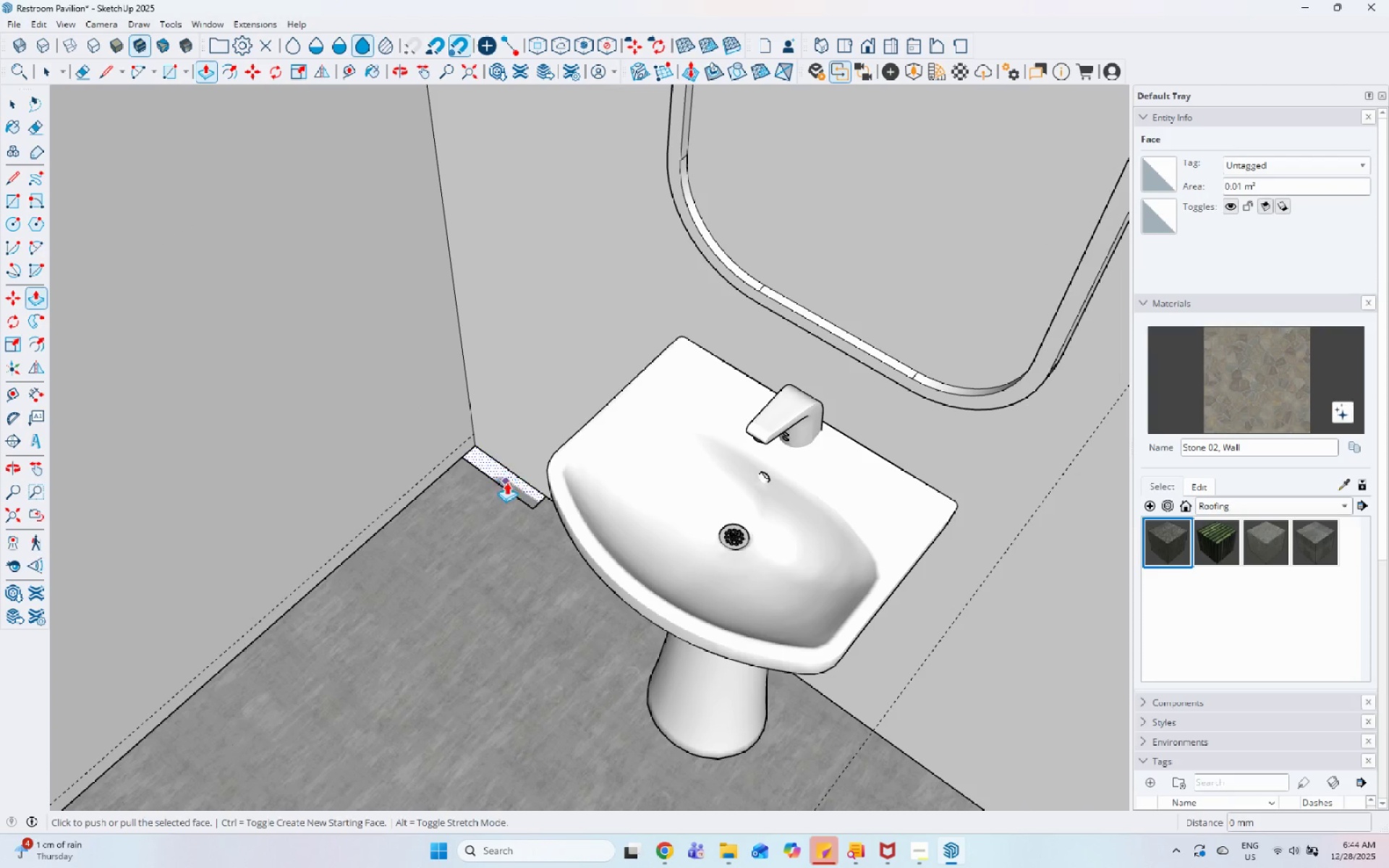 
key(Numpad9)
 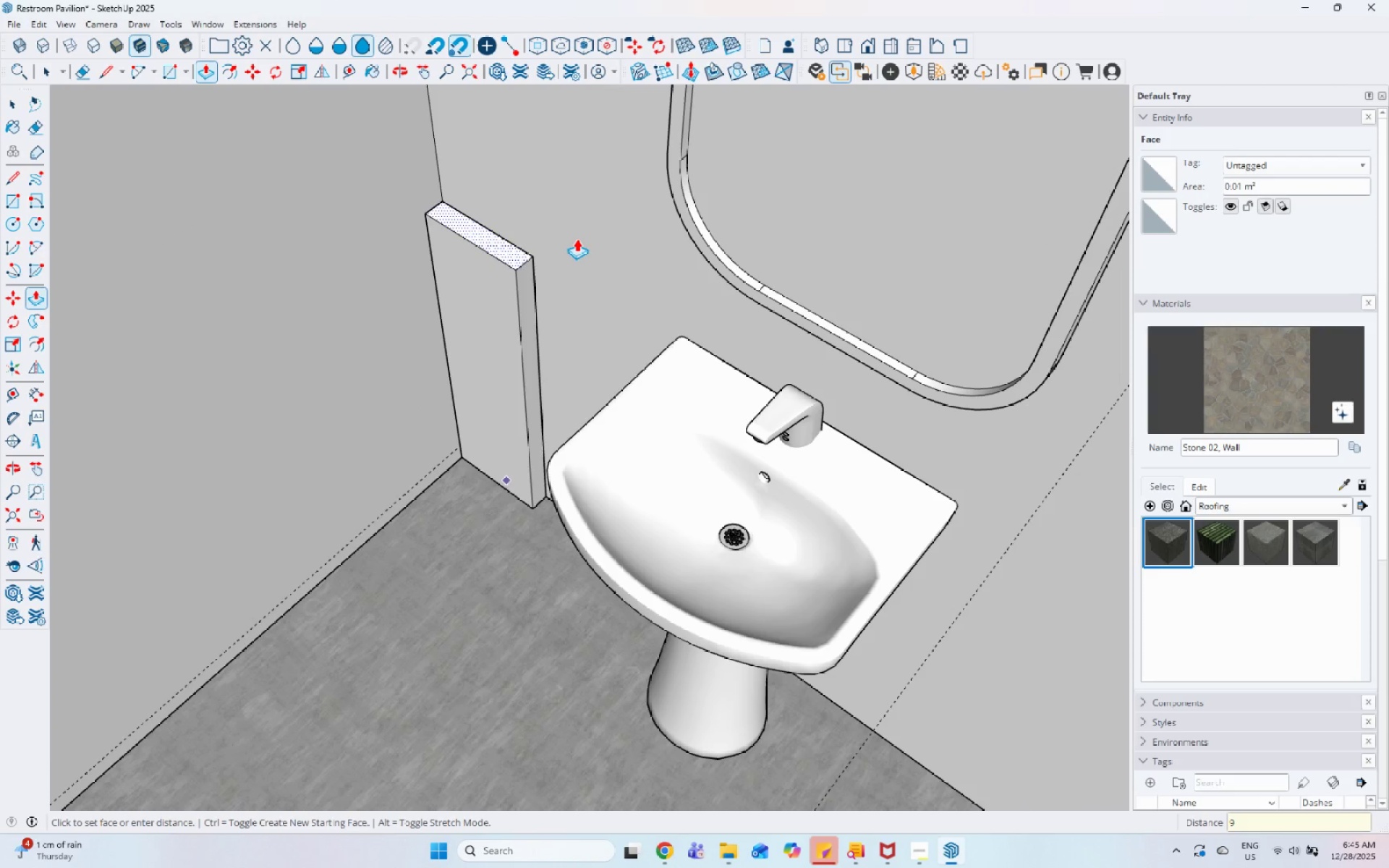 
key(Numpad0)
 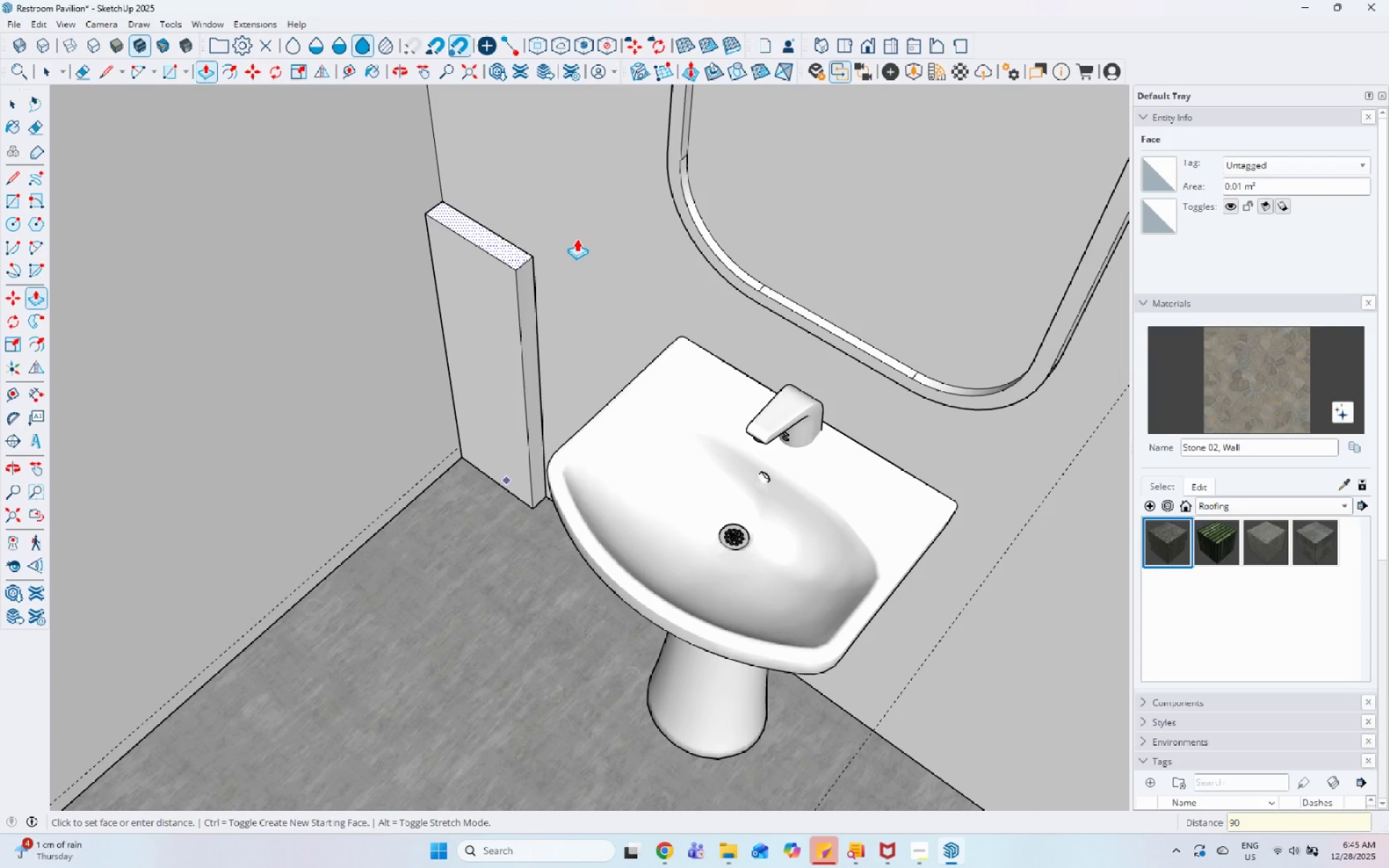 
key(Numpad0)
 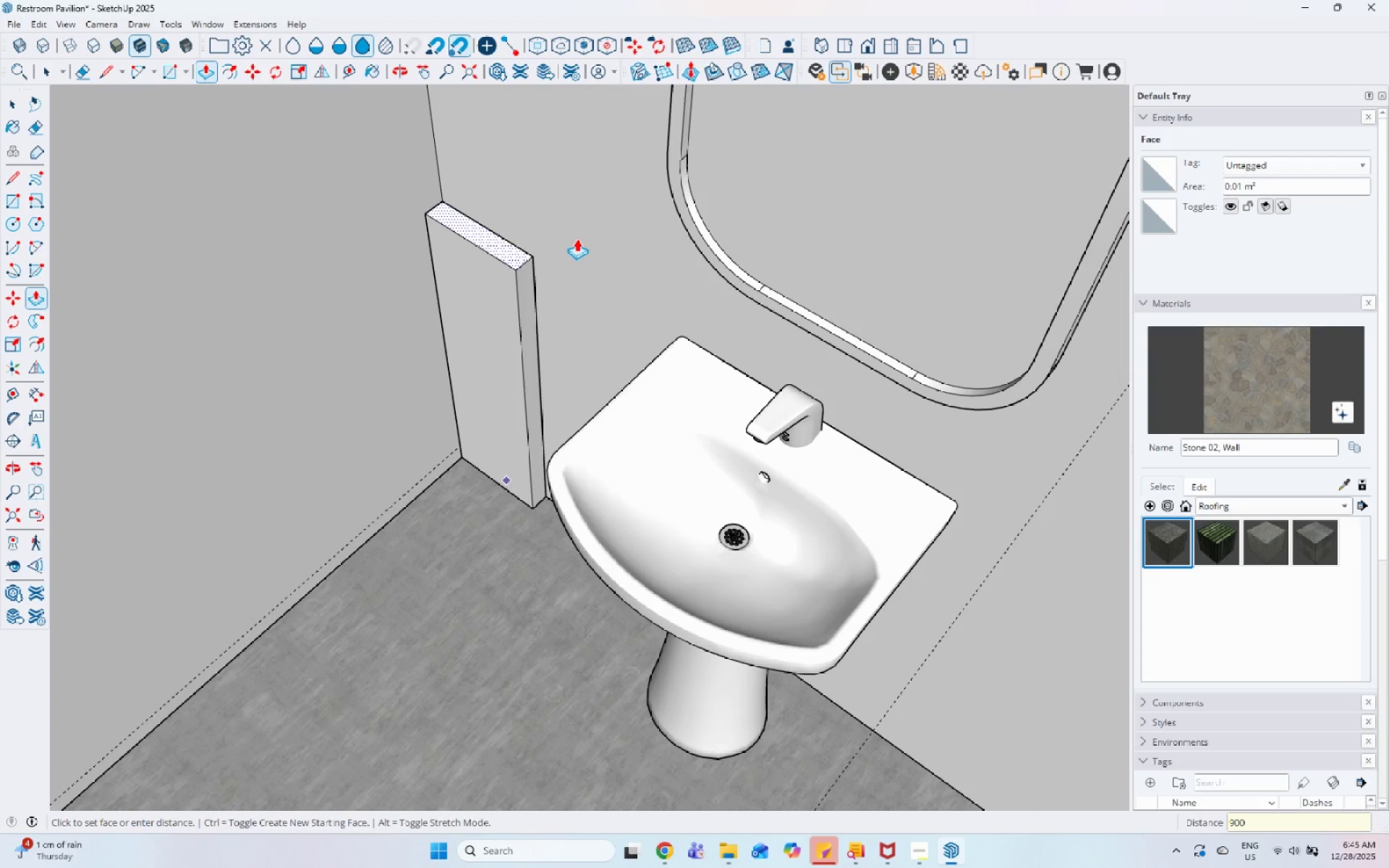 
key(Enter)
 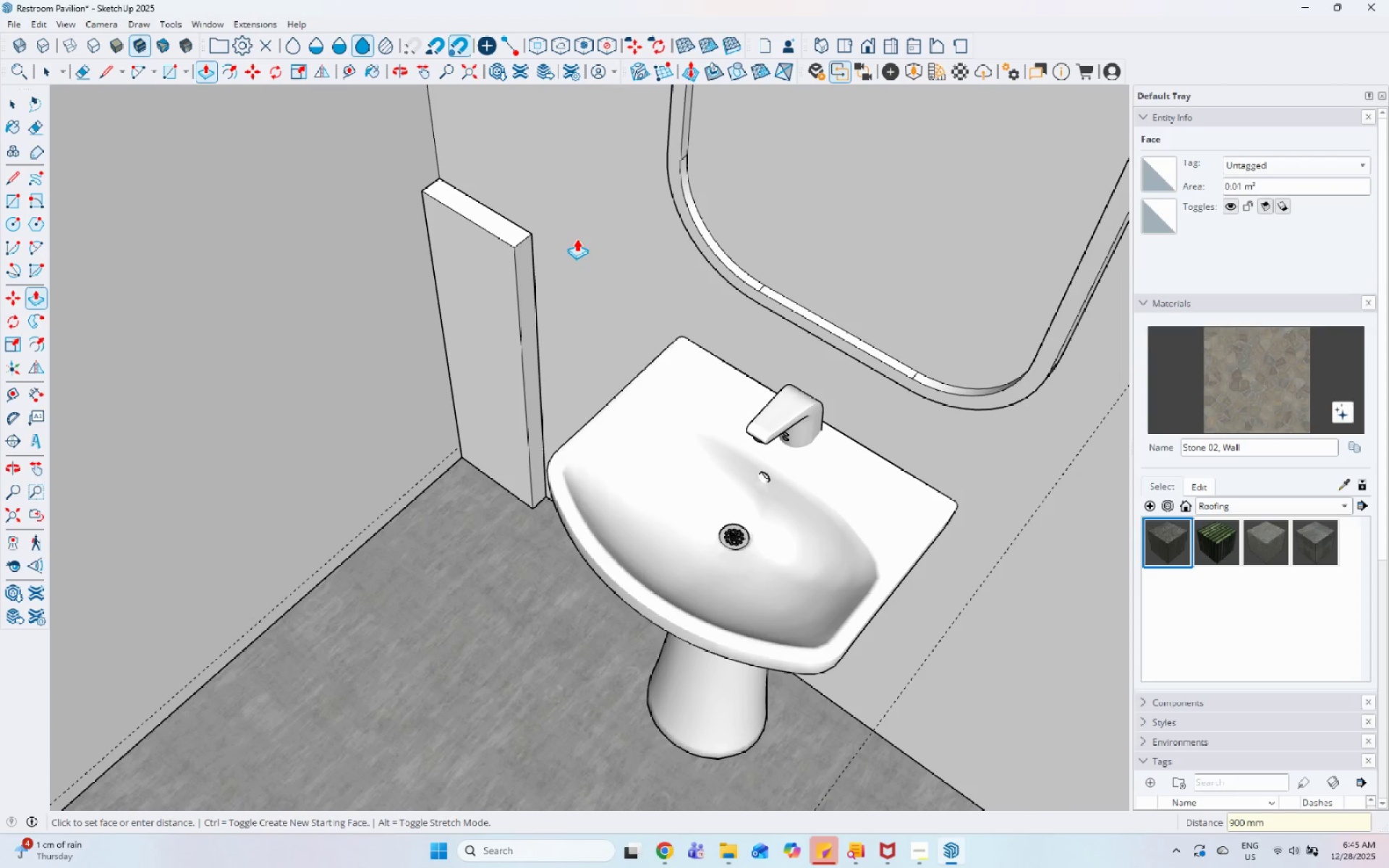 
key(Space)
 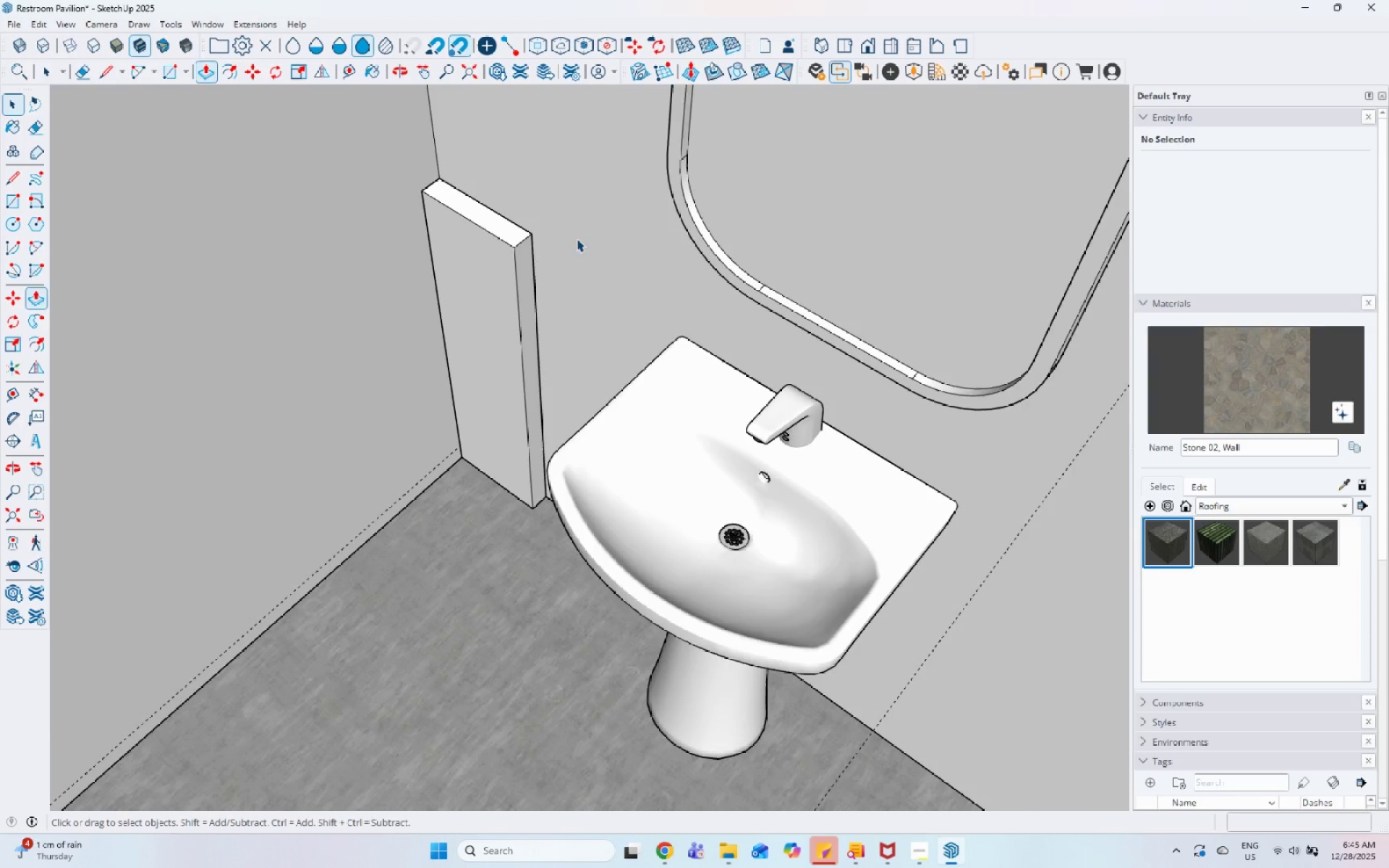 
scroll: coordinate [530, 512], scroll_direction: down, amount: 13.0
 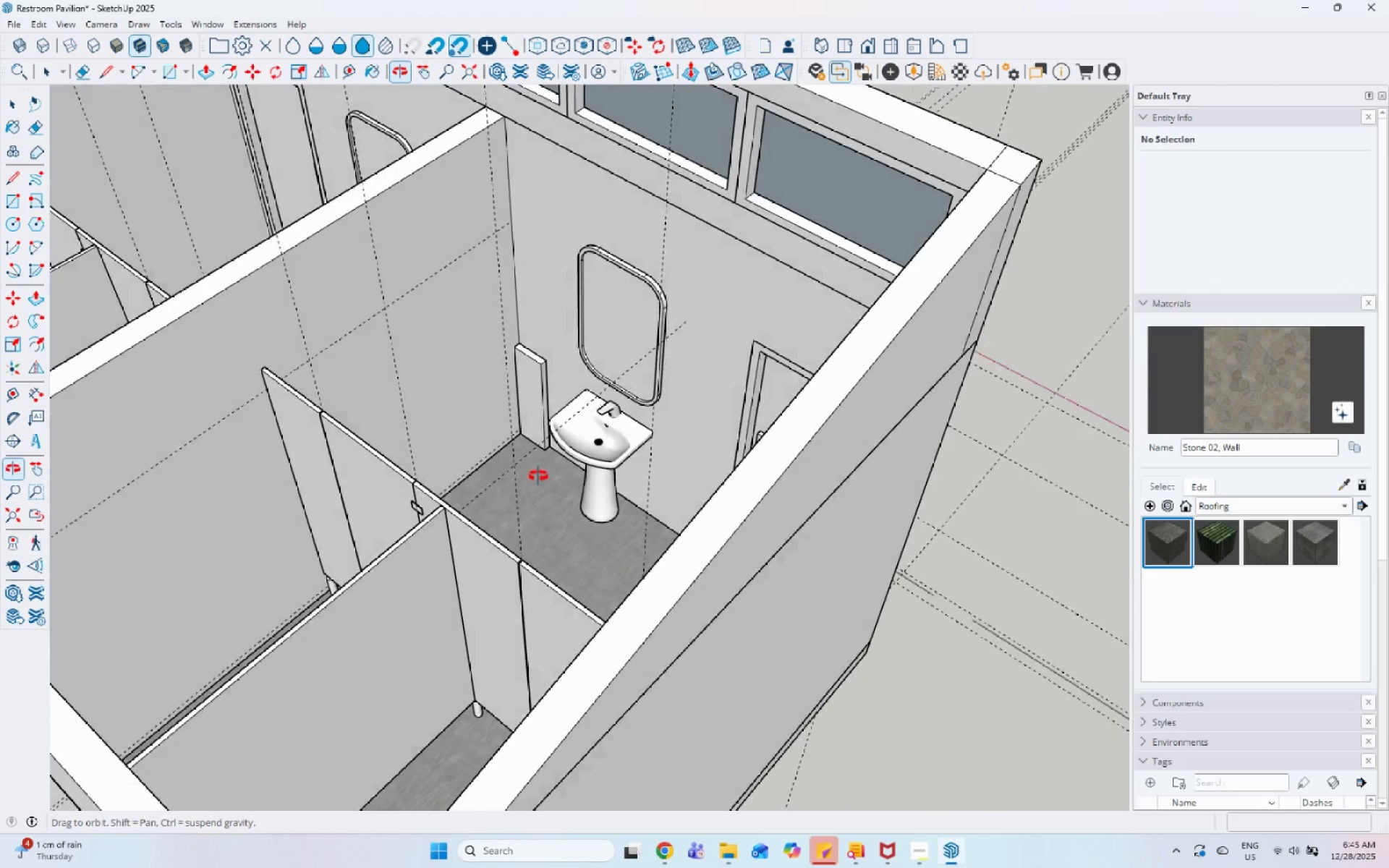 
left_click([561, 344])
 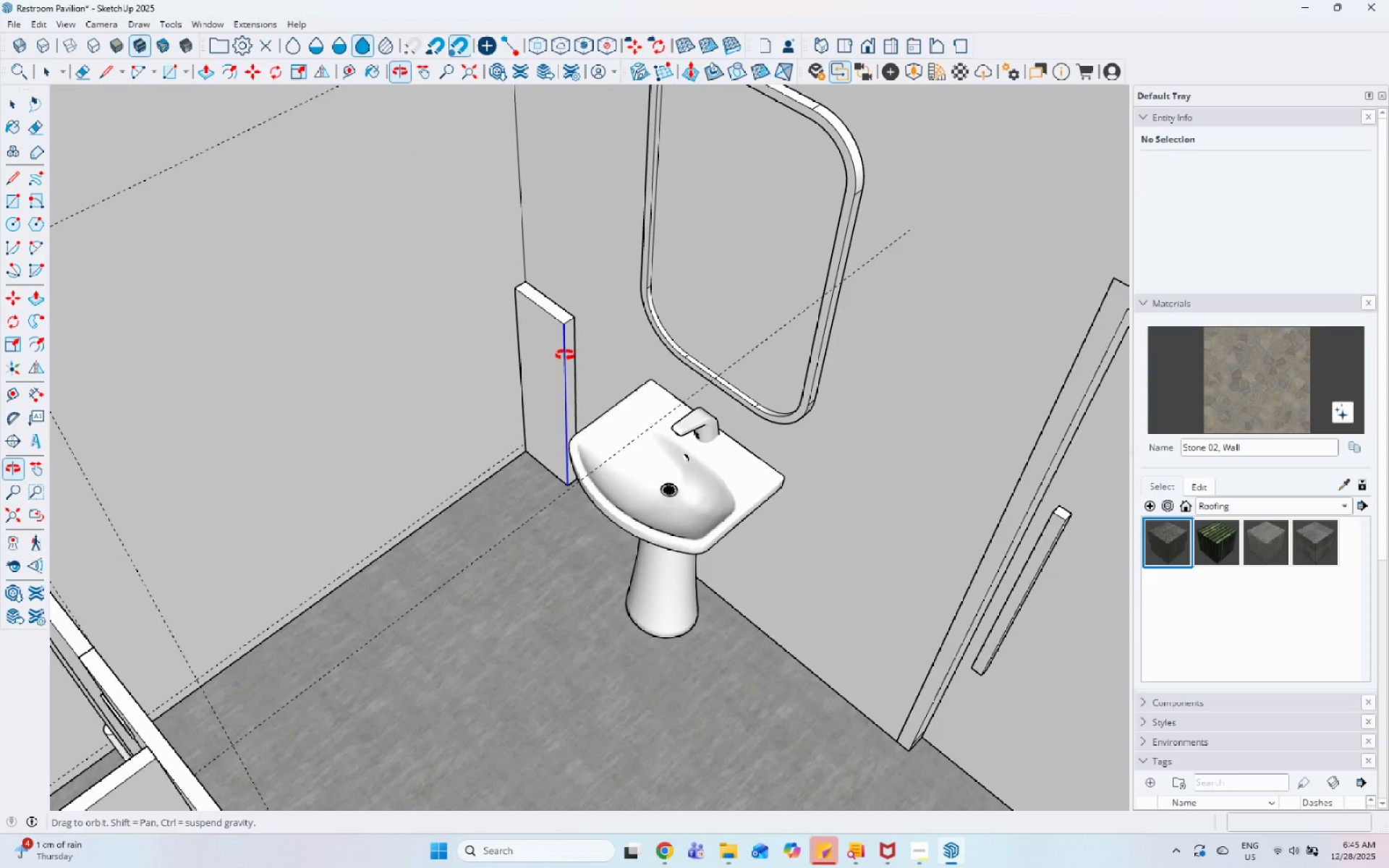 
scroll: coordinate [526, 404], scroll_direction: up, amount: 6.0
 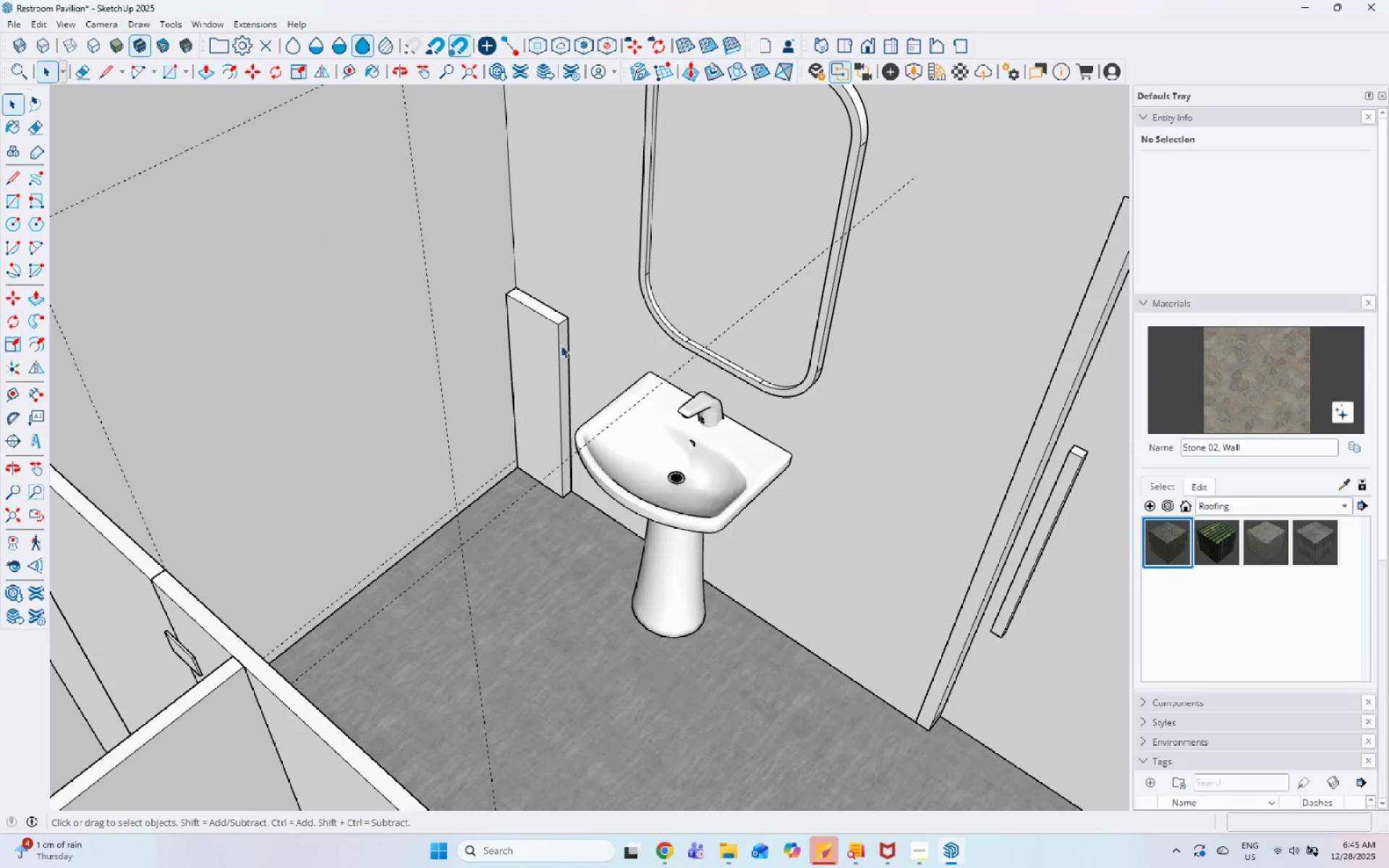 
double_click([558, 337])
 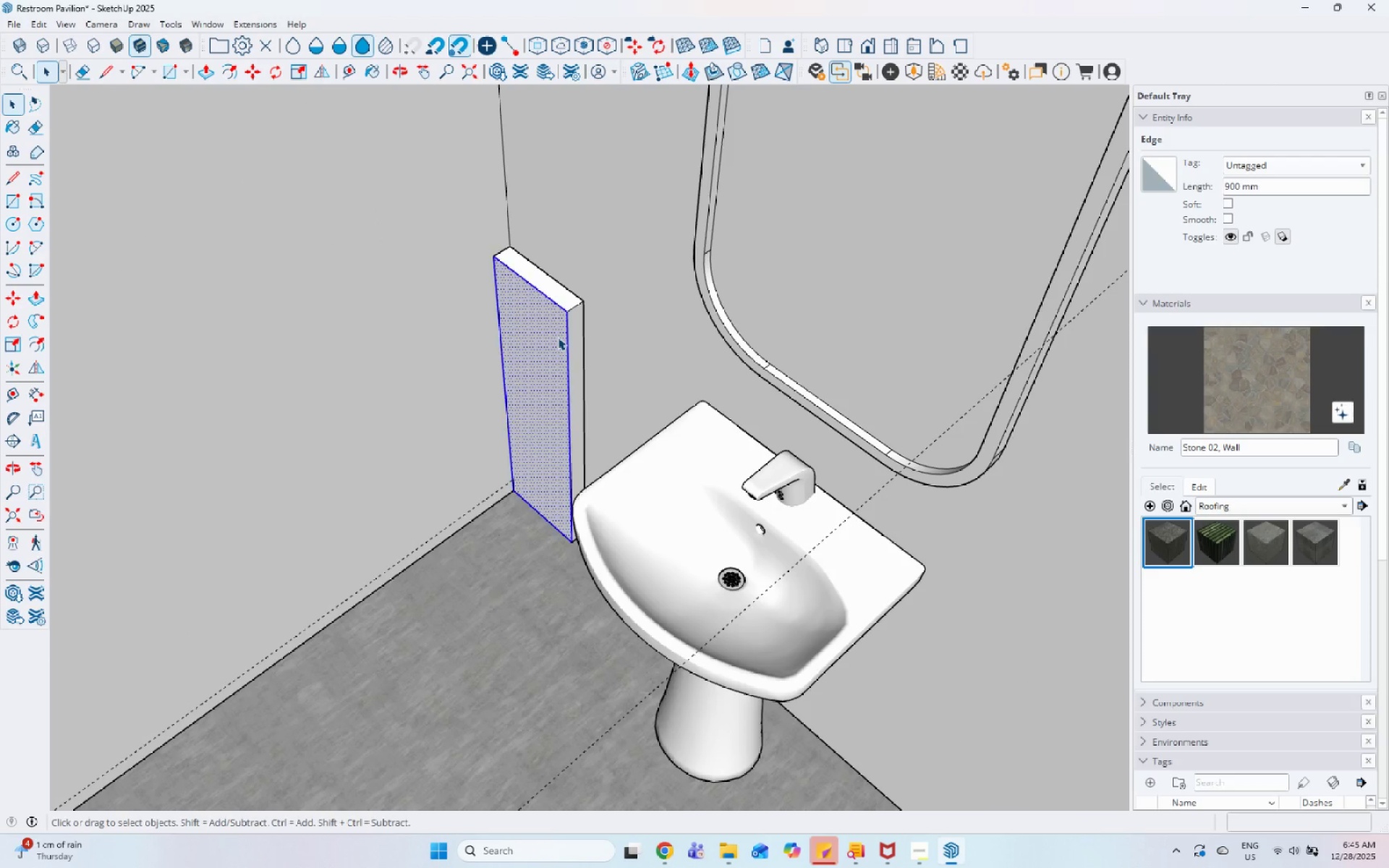 
triple_click([558, 337])
 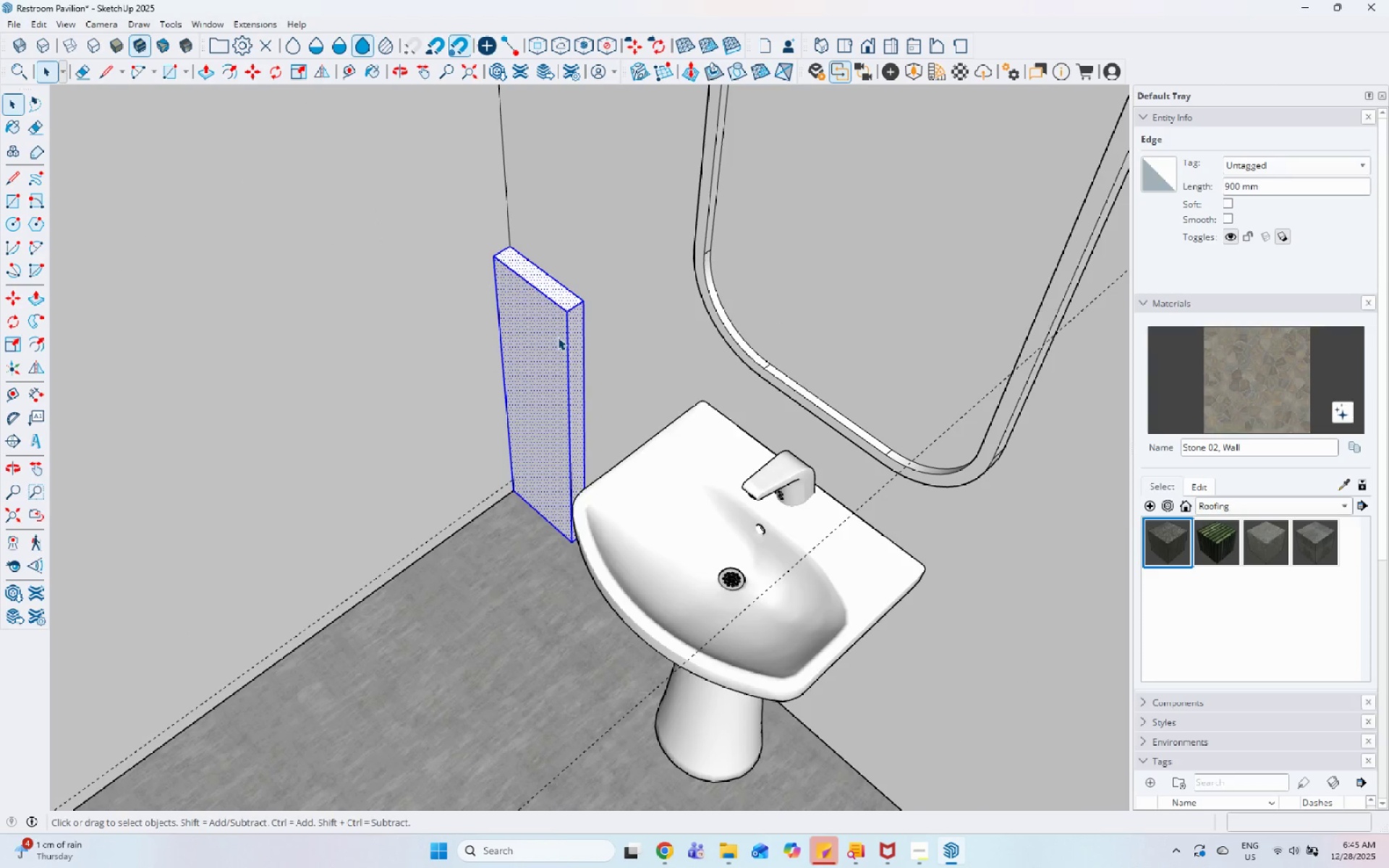 
scroll: coordinate [558, 339], scroll_direction: up, amount: 4.0
 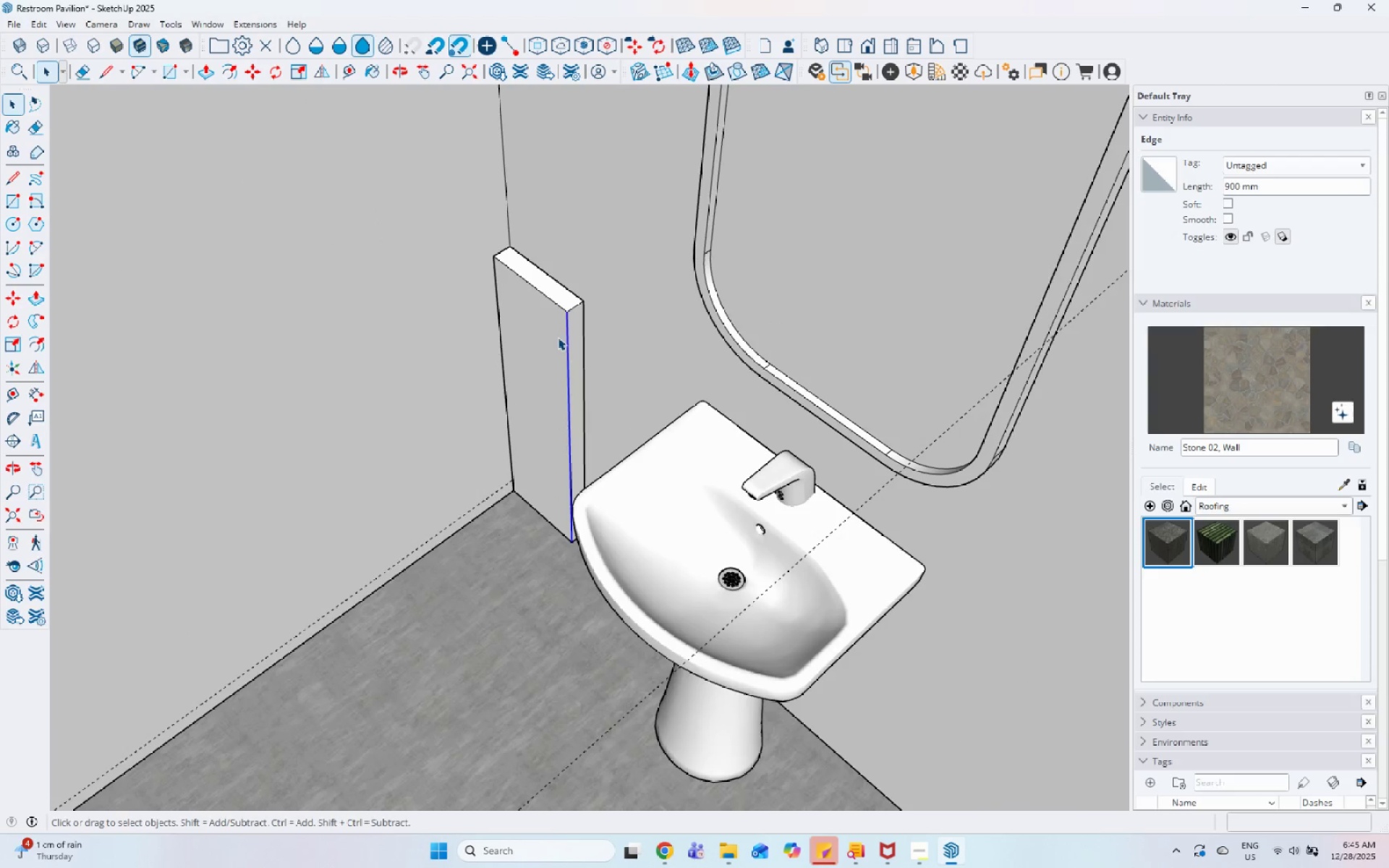 
right_click([558, 337])
 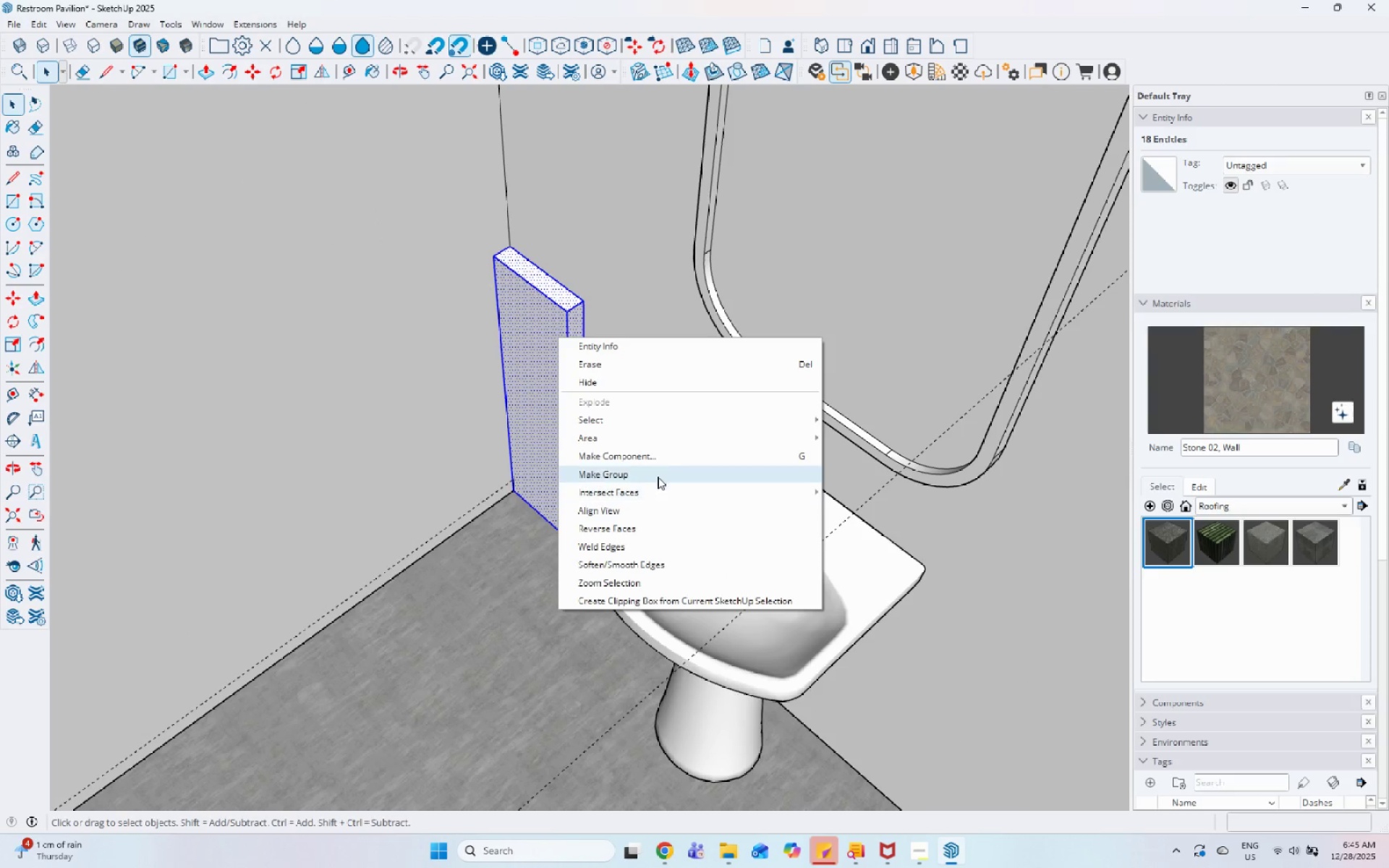 
left_click([660, 458])
 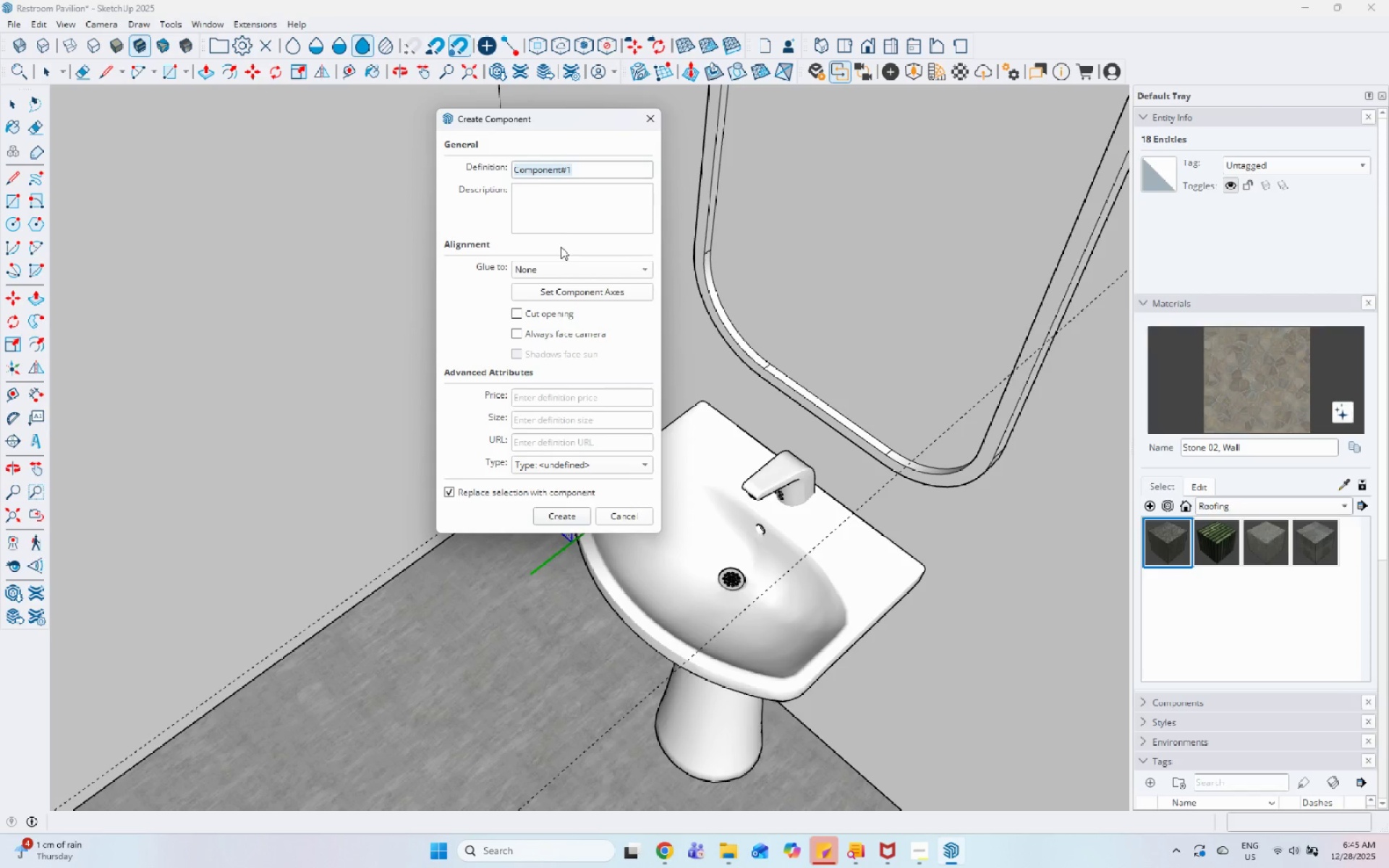 
type(Siding 1)
 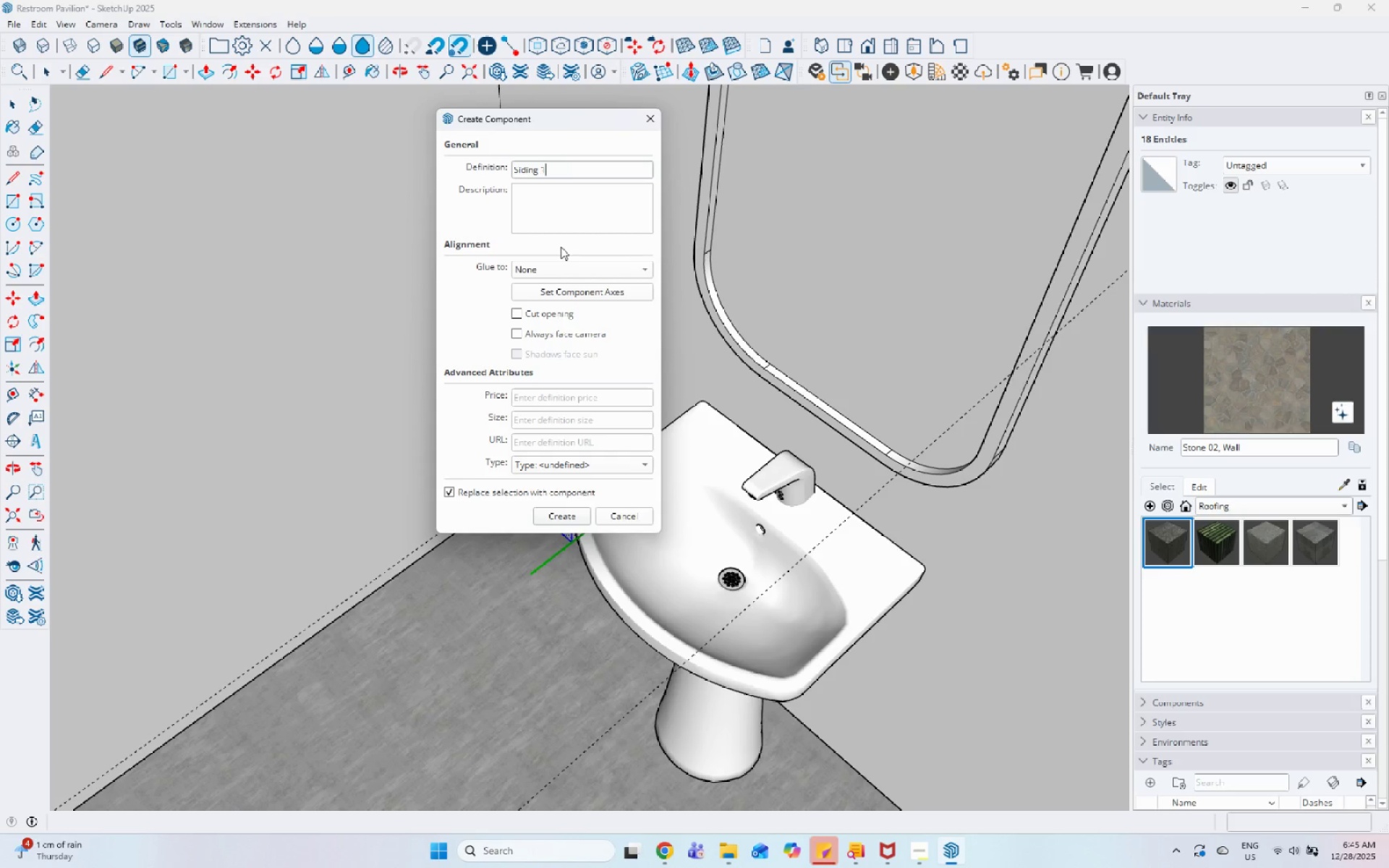 
key(Enter)
 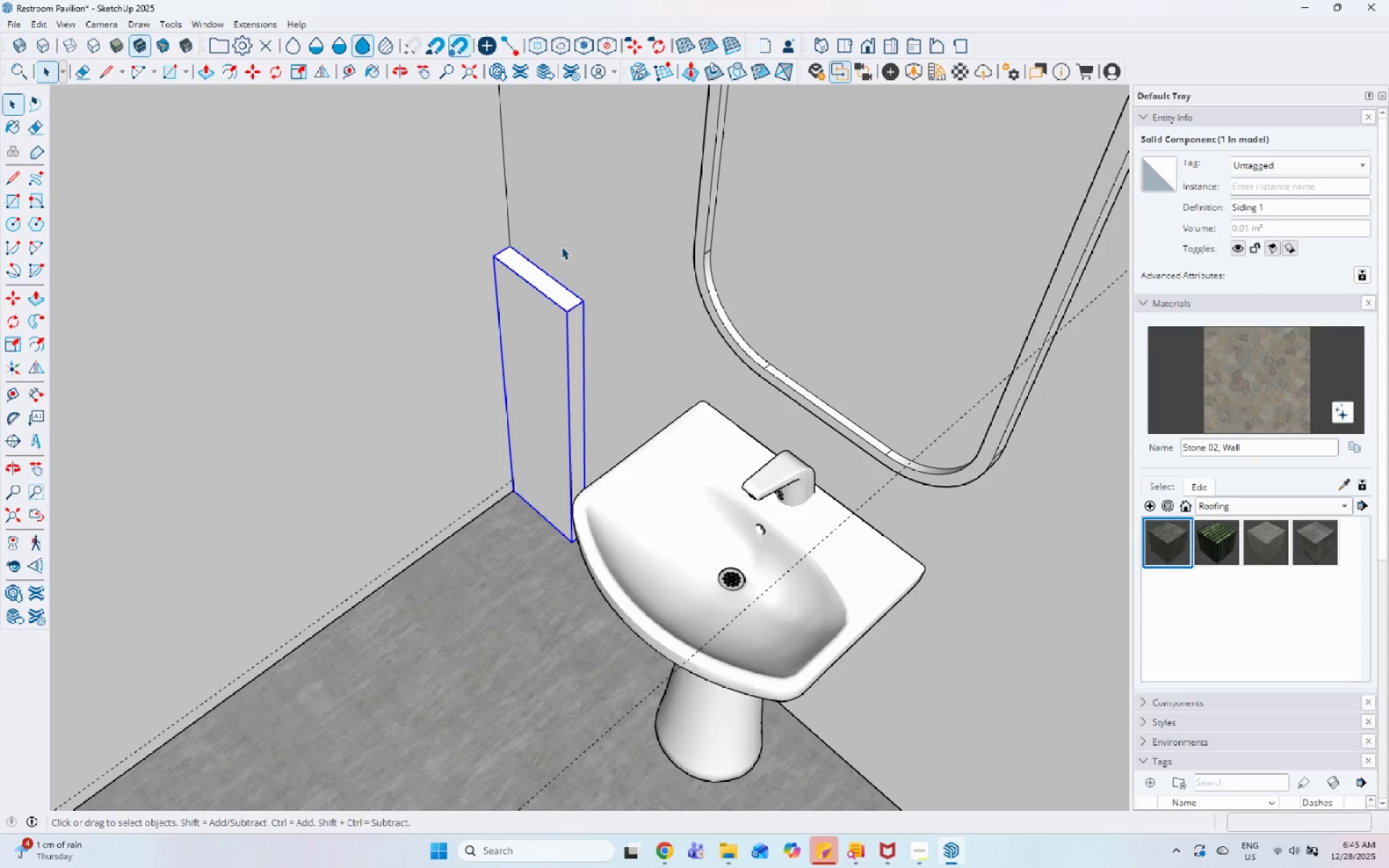 
scroll: coordinate [561, 247], scroll_direction: up, amount: 6.0
 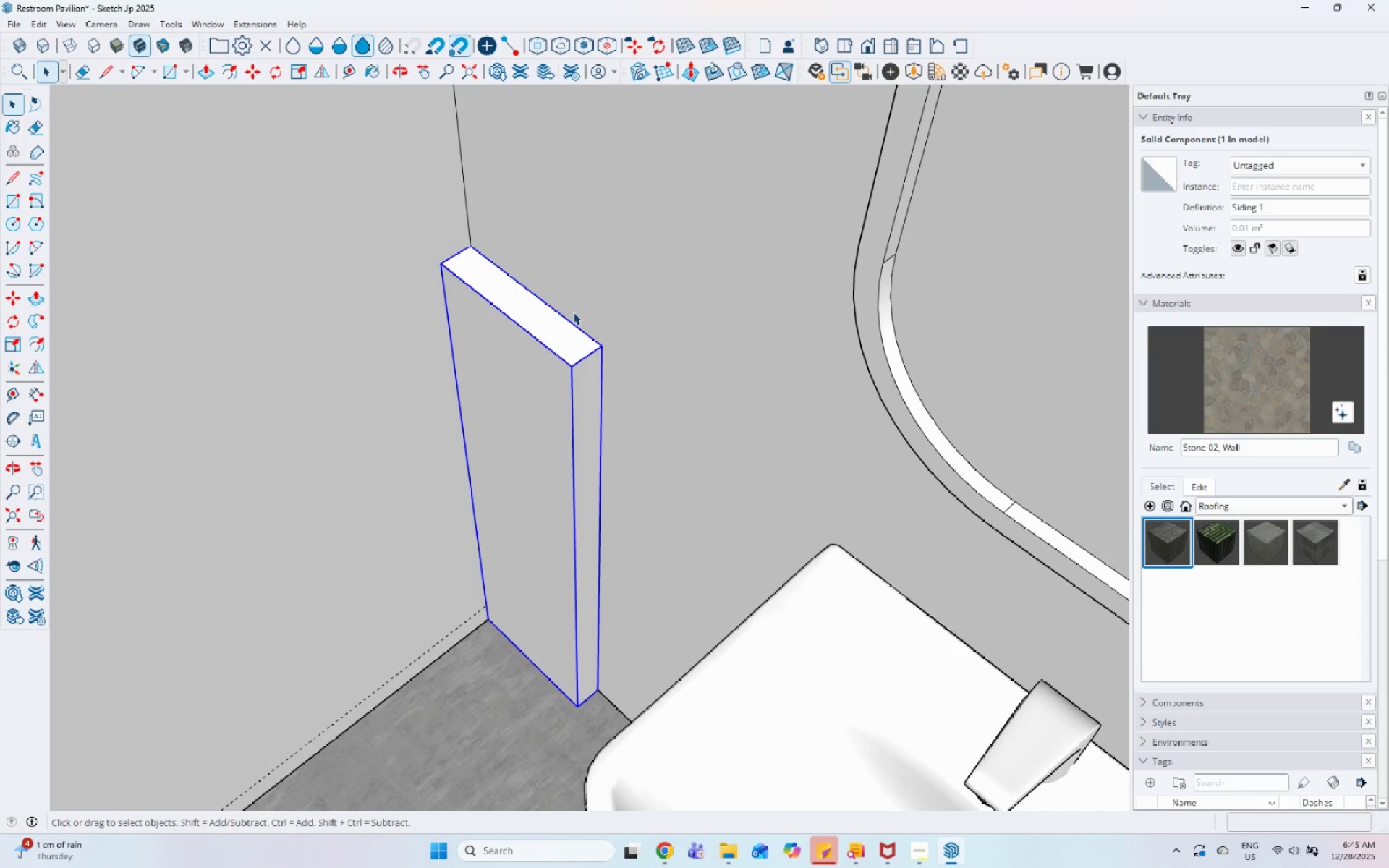 
key(S)
 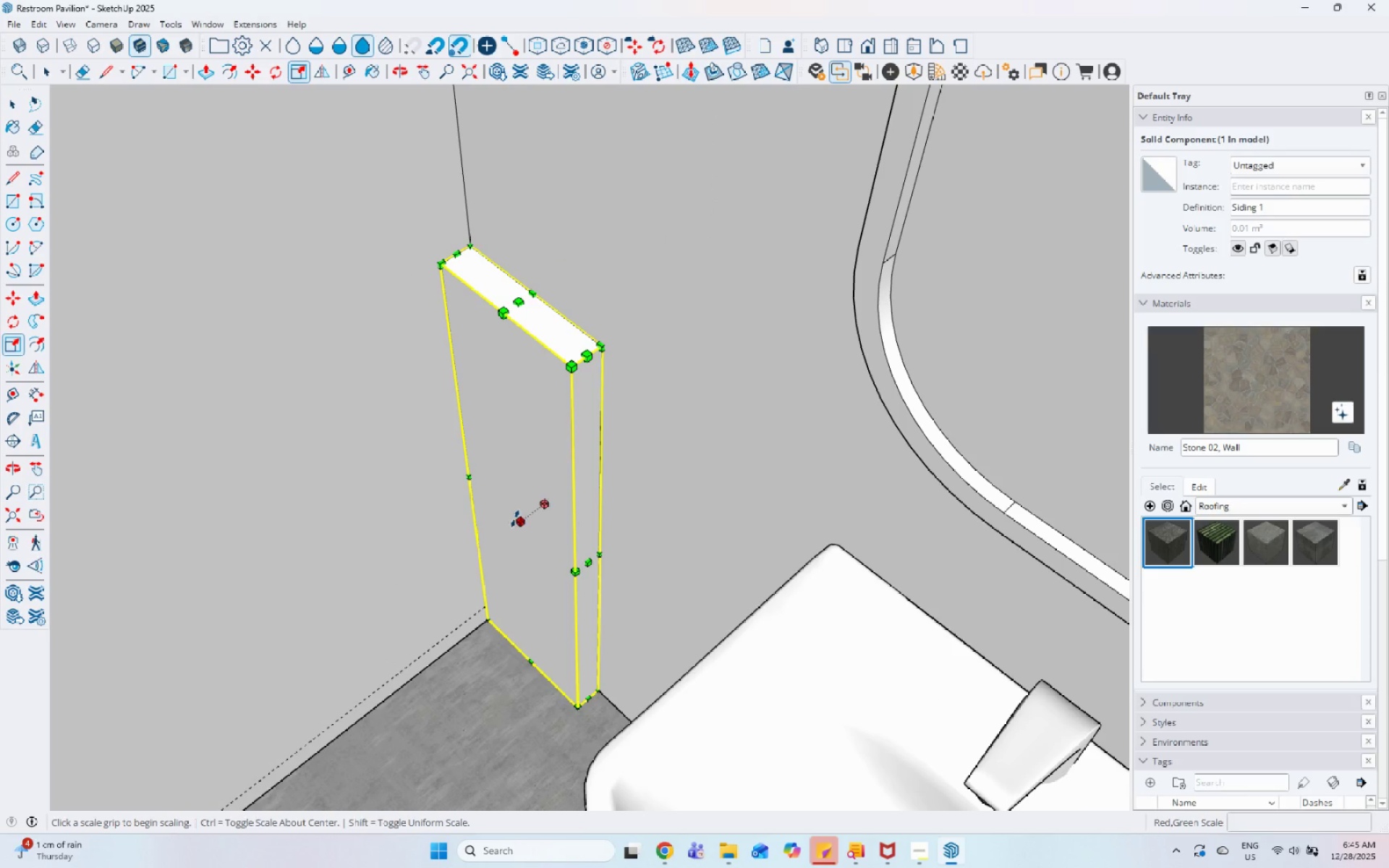 
left_click([519, 521])
 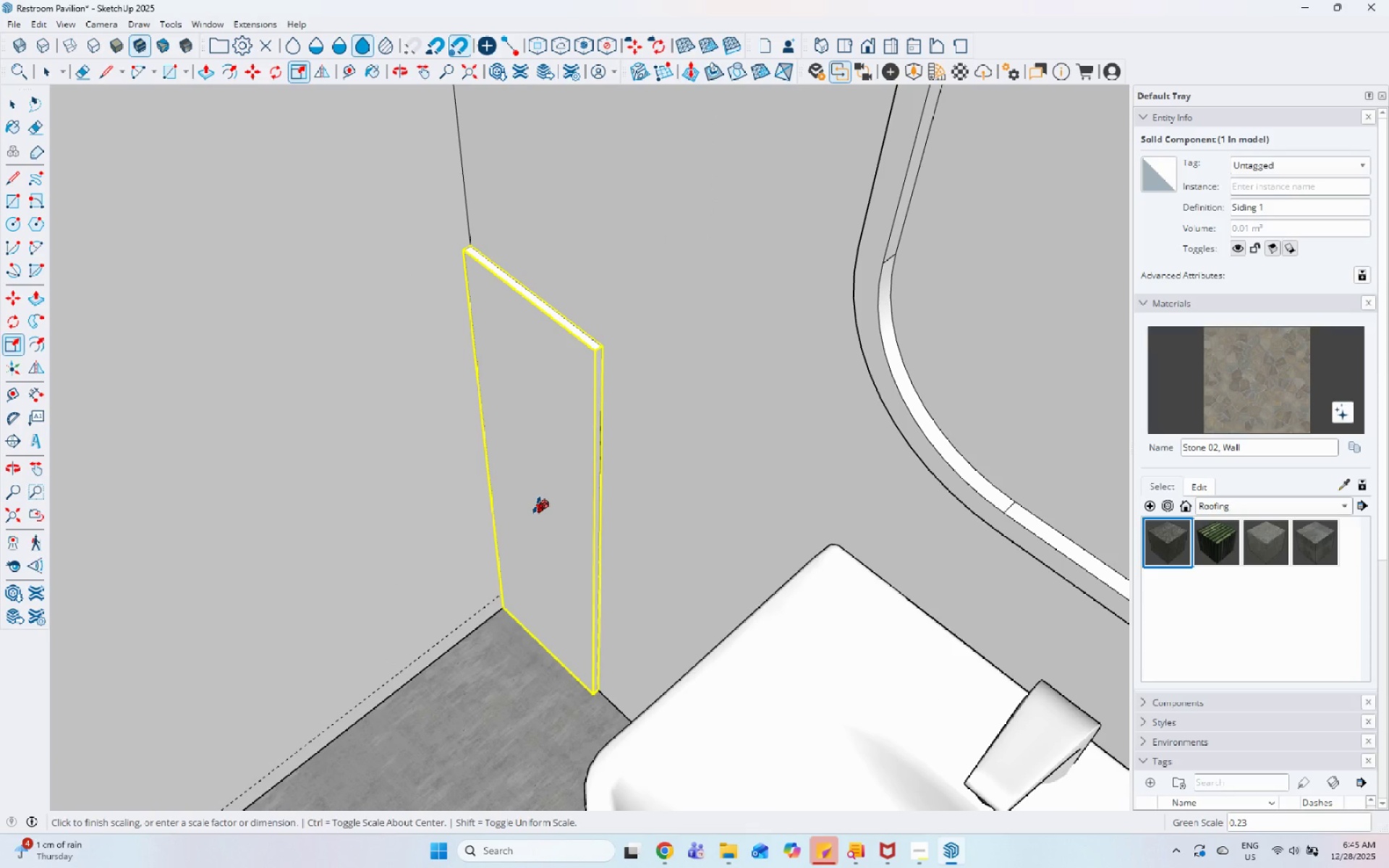 
left_click([536, 507])
 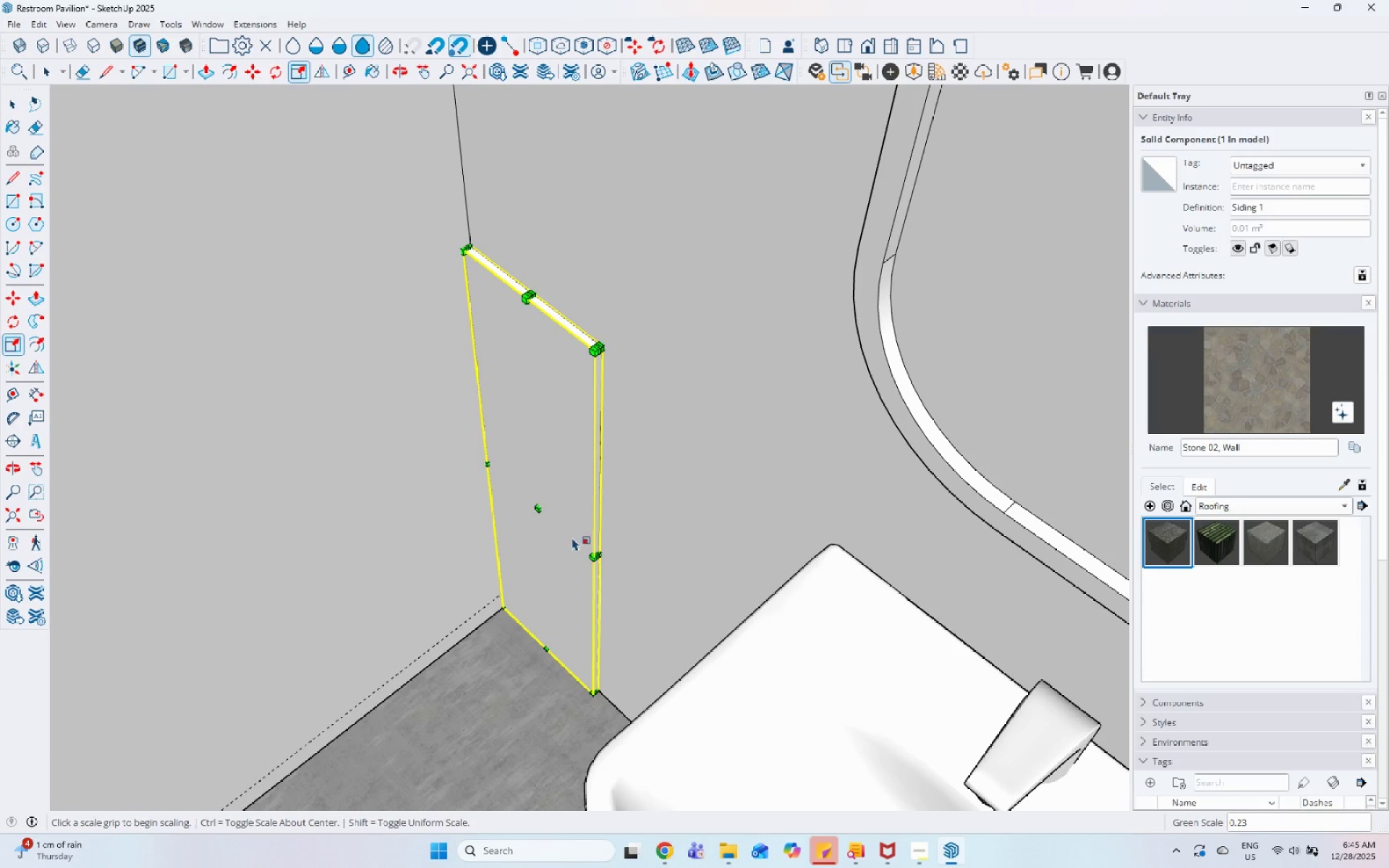 
mouse_move([601, 551])
 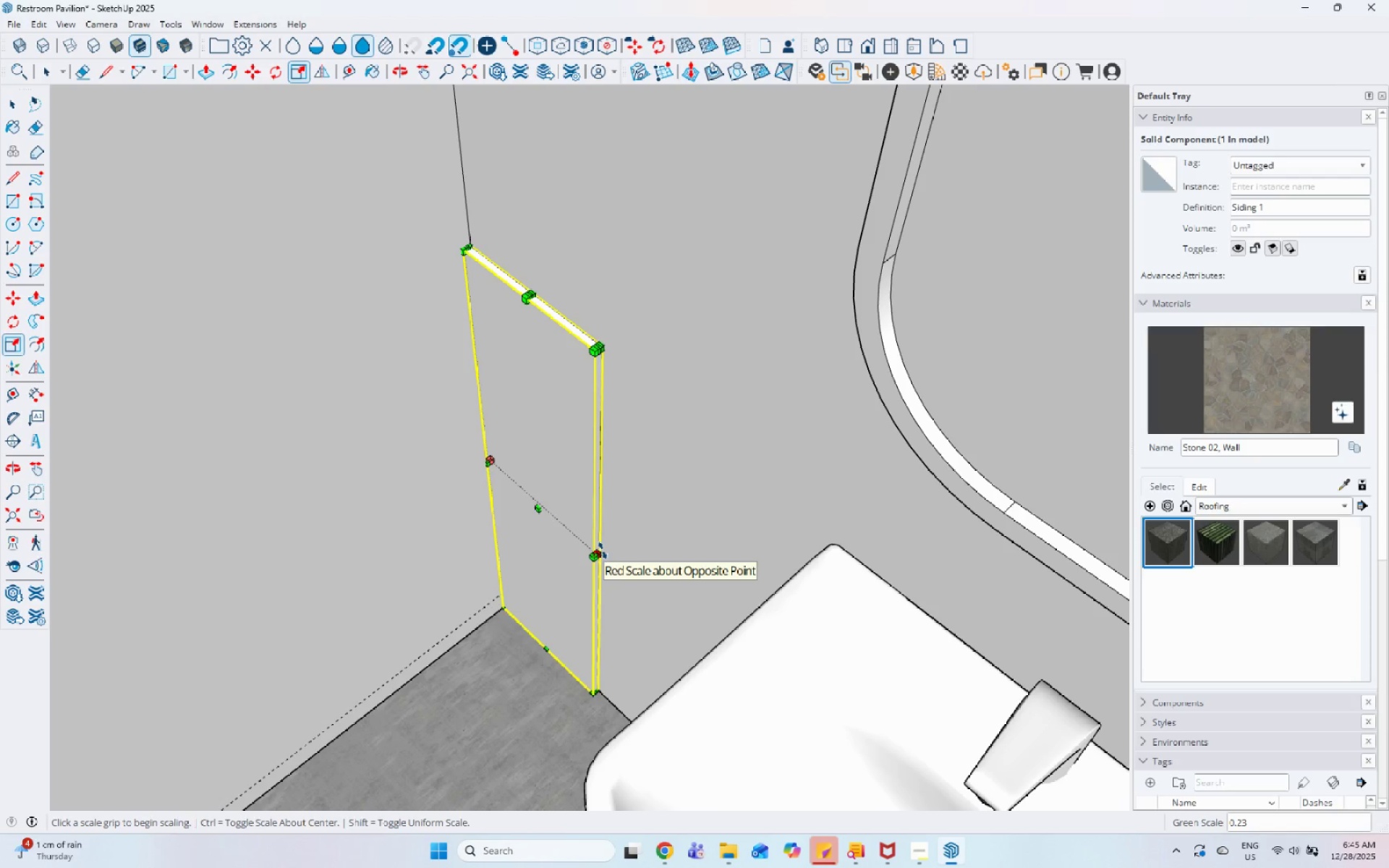 
left_click([603, 550])
 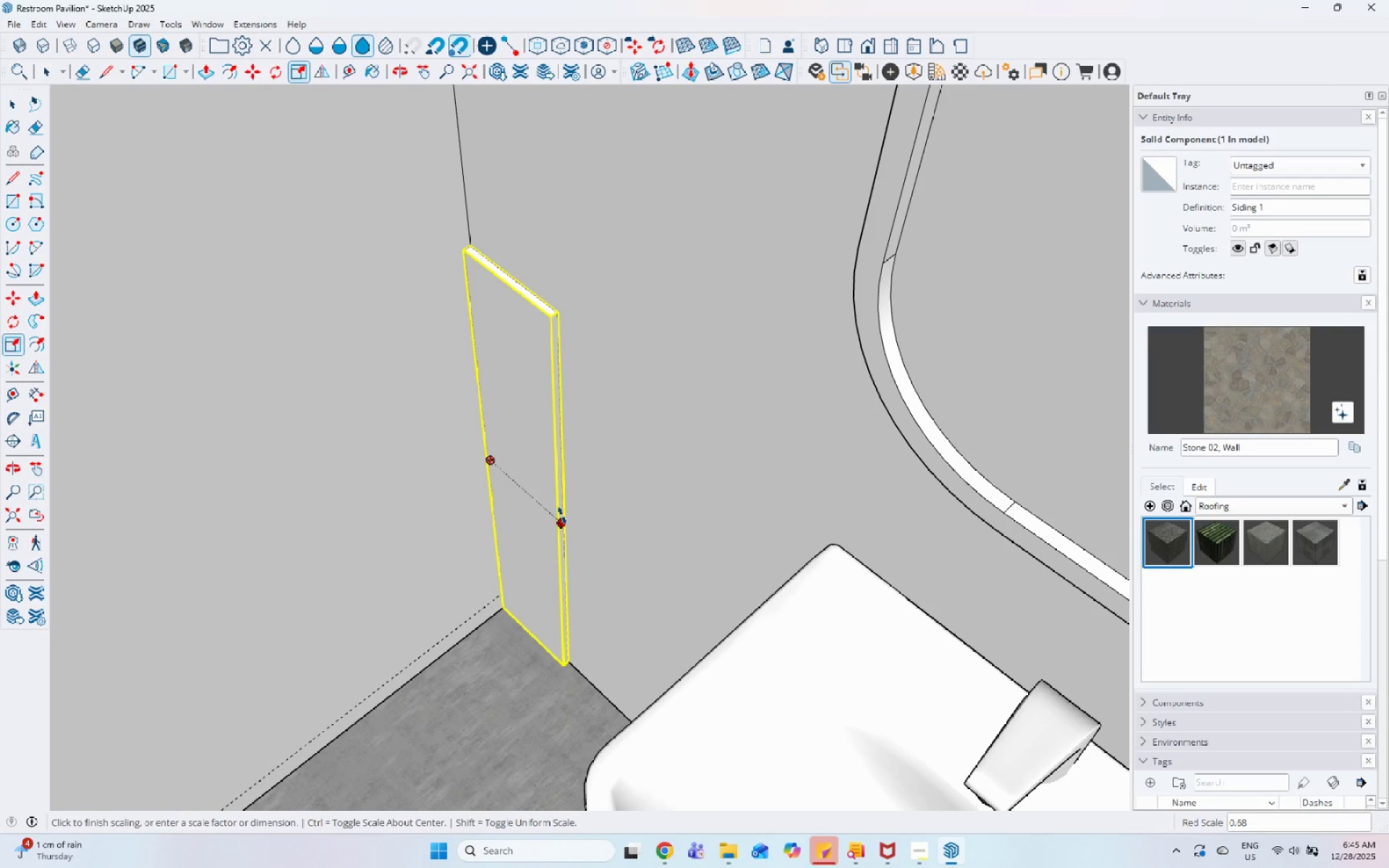 
key(Numpad0)
 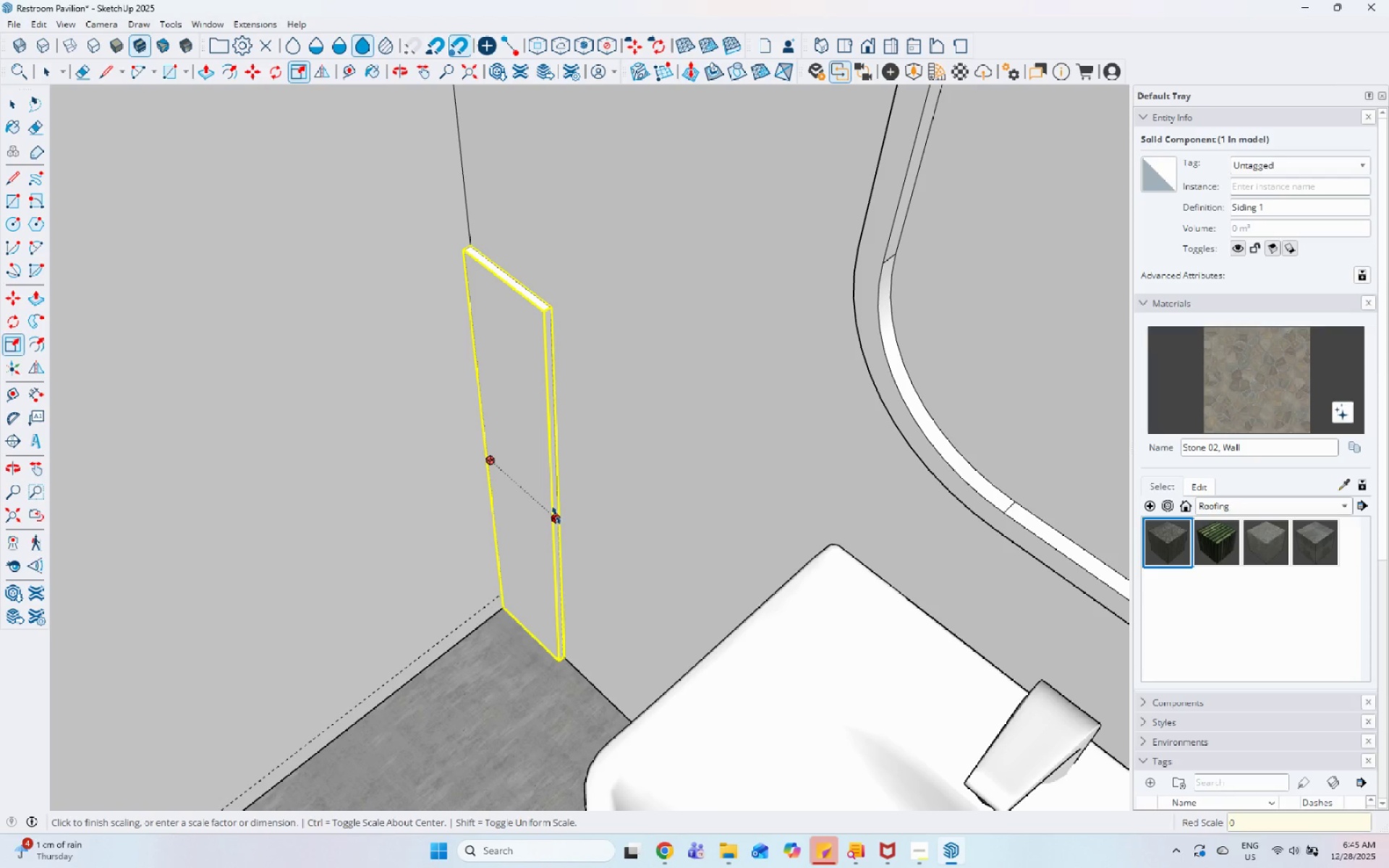 
key(Numpad5)
 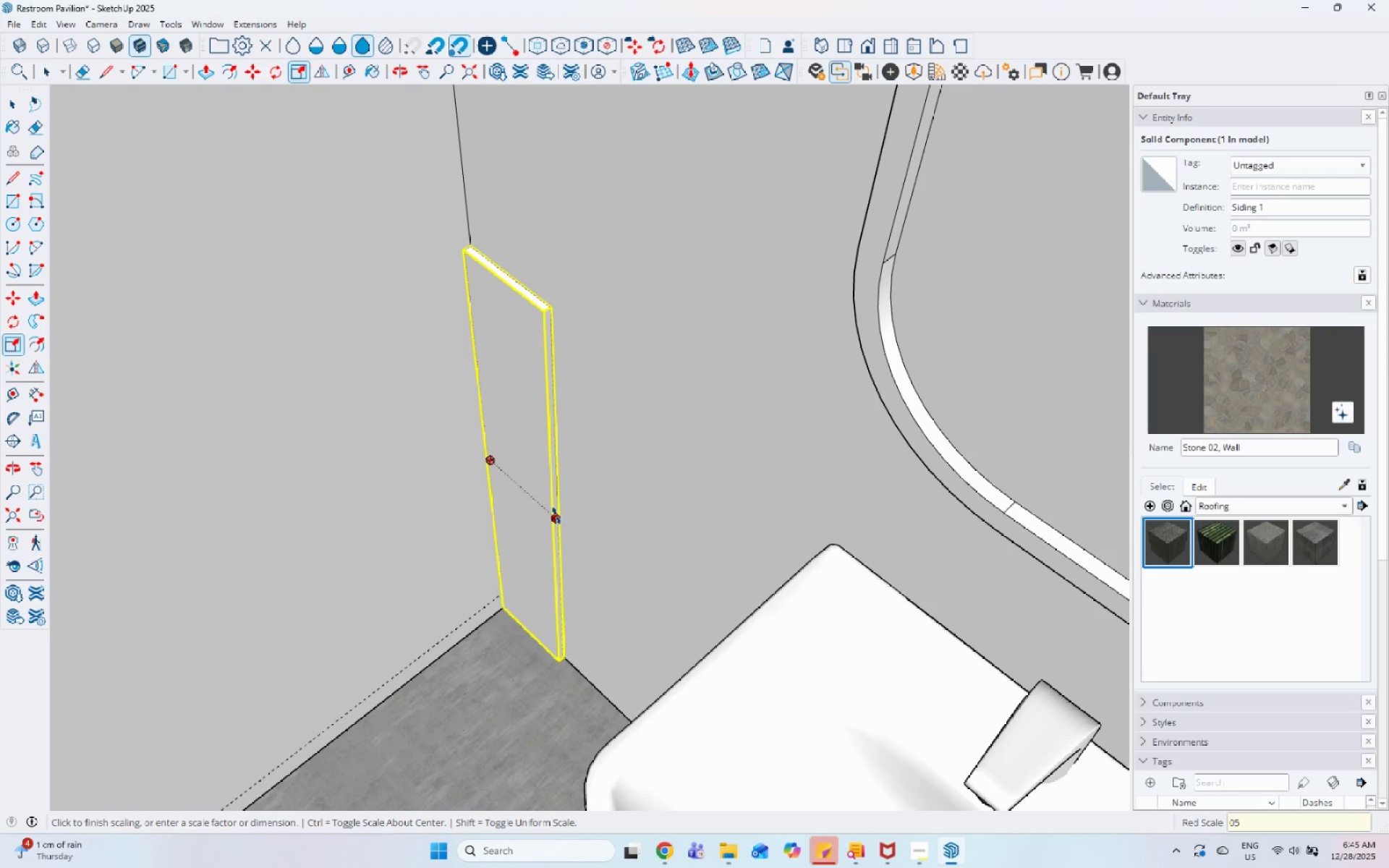 
key(Enter)
 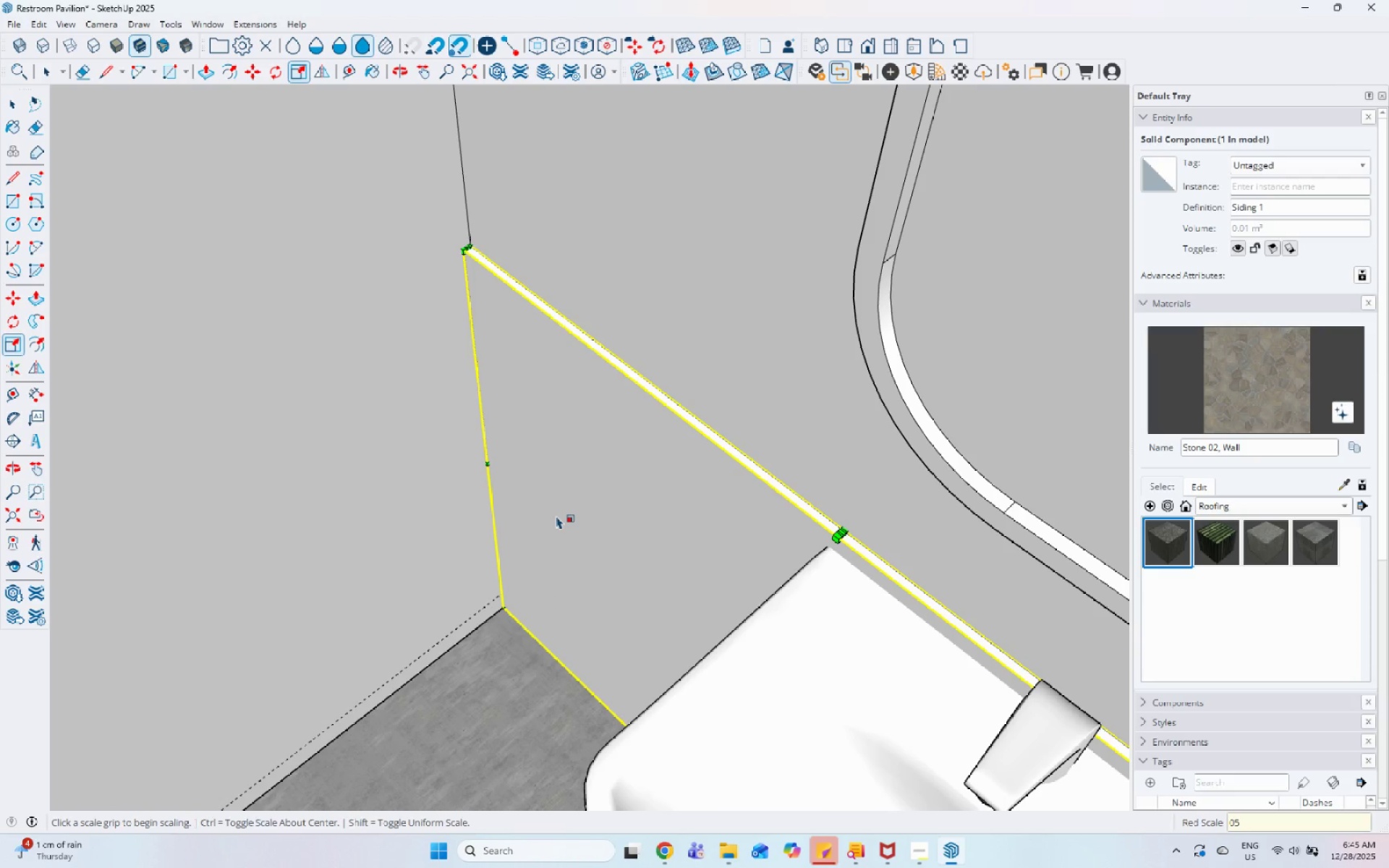 
key(Control+Z)
 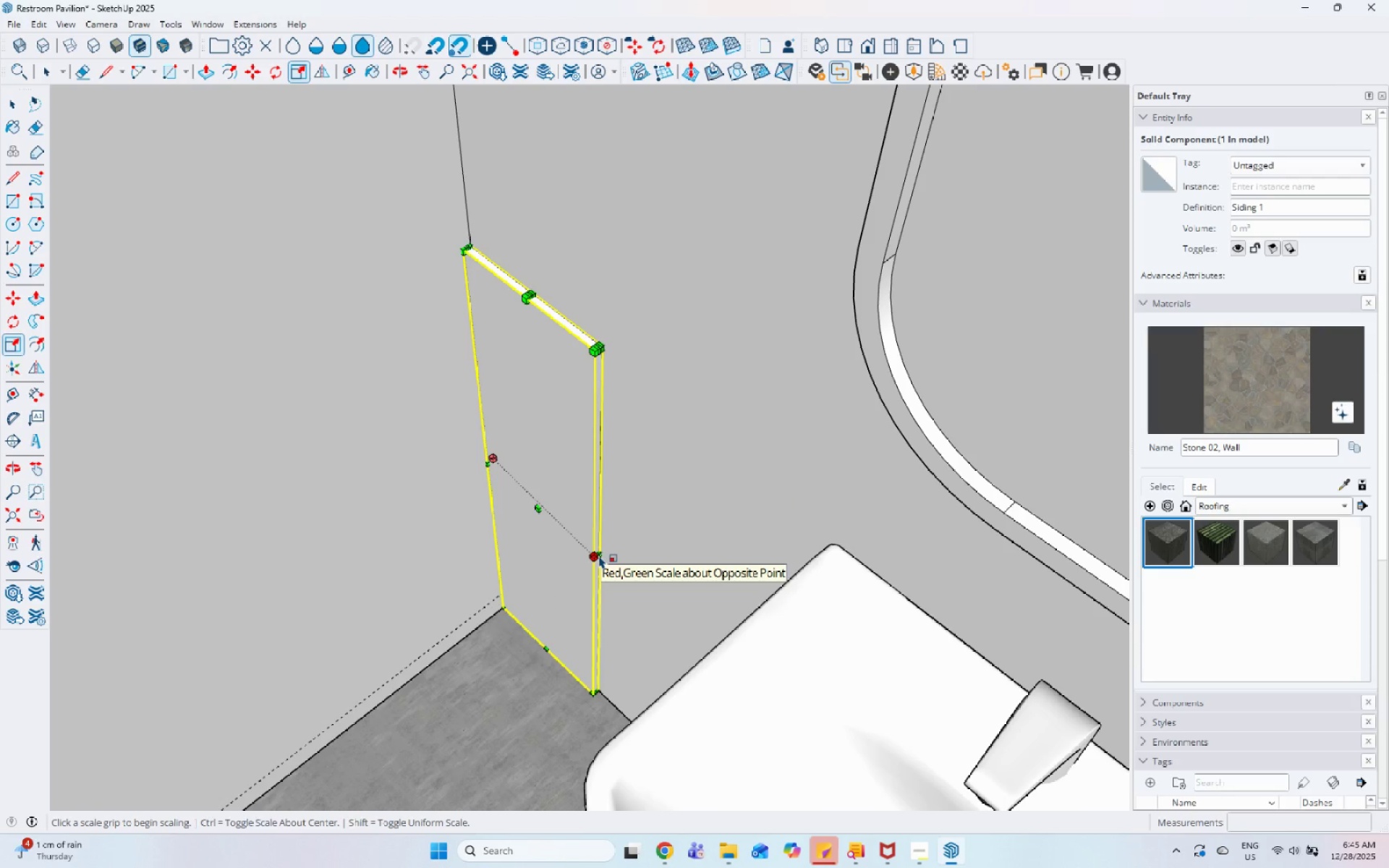 
left_click([601, 551])
 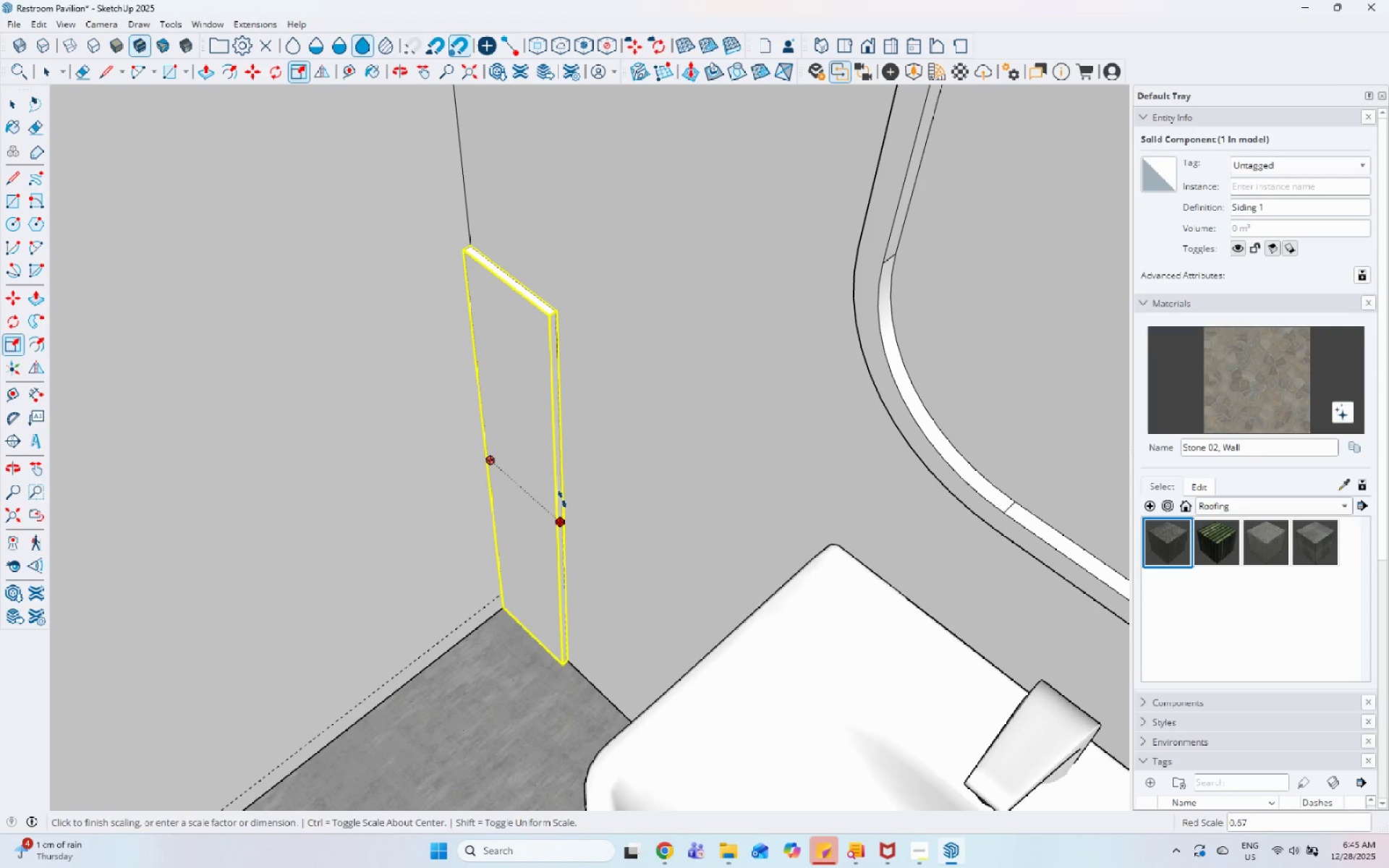 
key(Numpad0)
 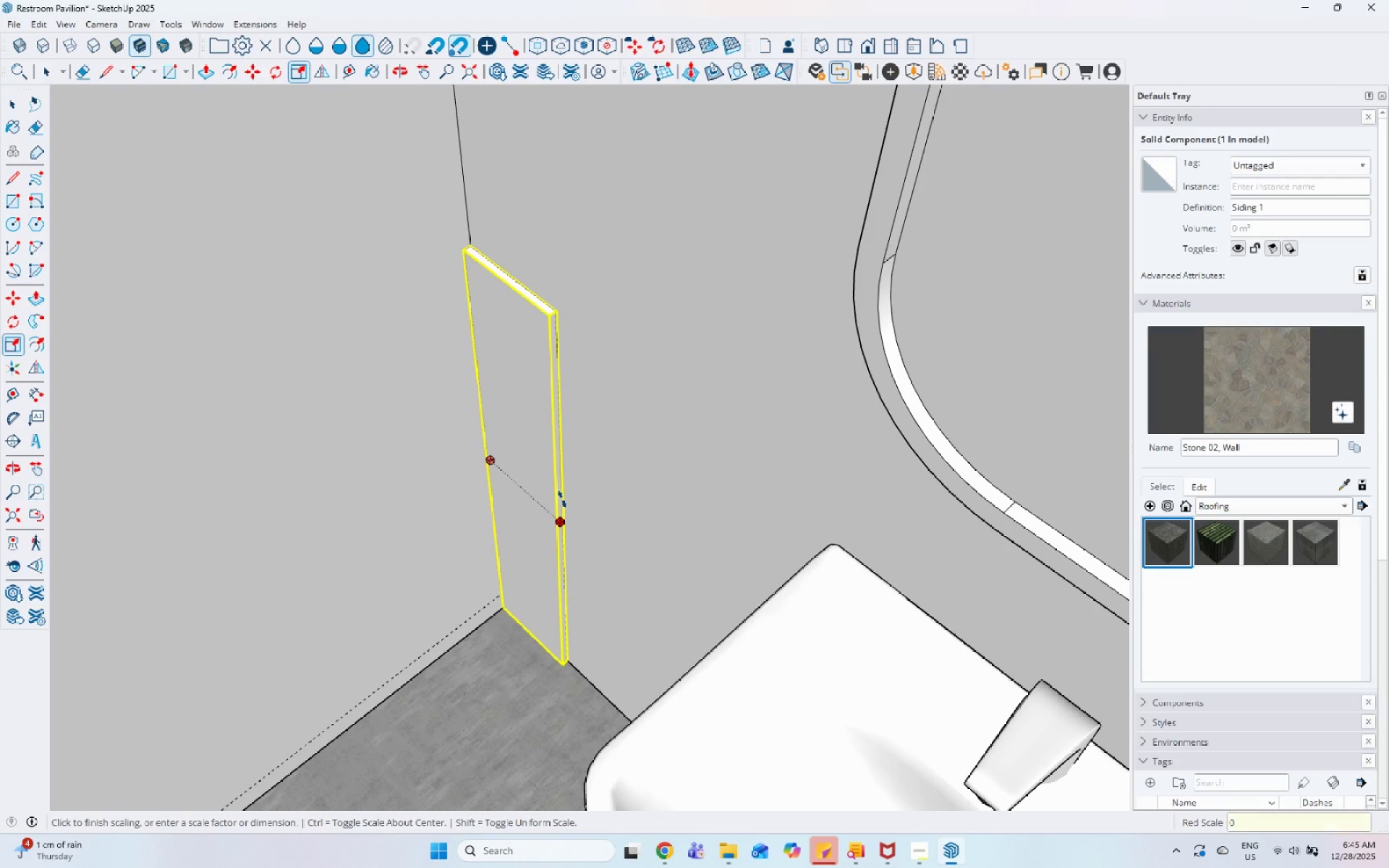 
key(NumpadDecimal)
 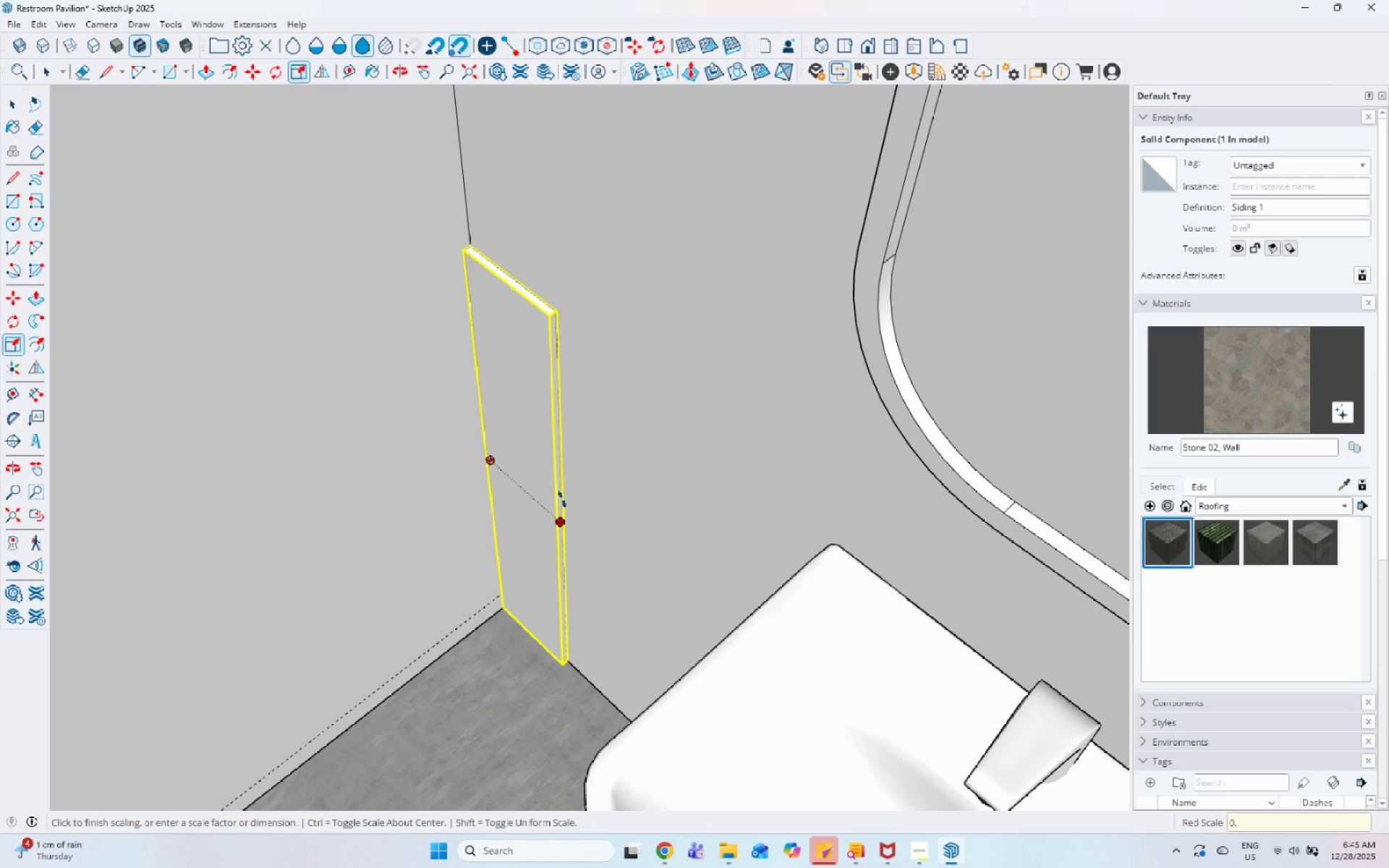 
key(Numpad5)
 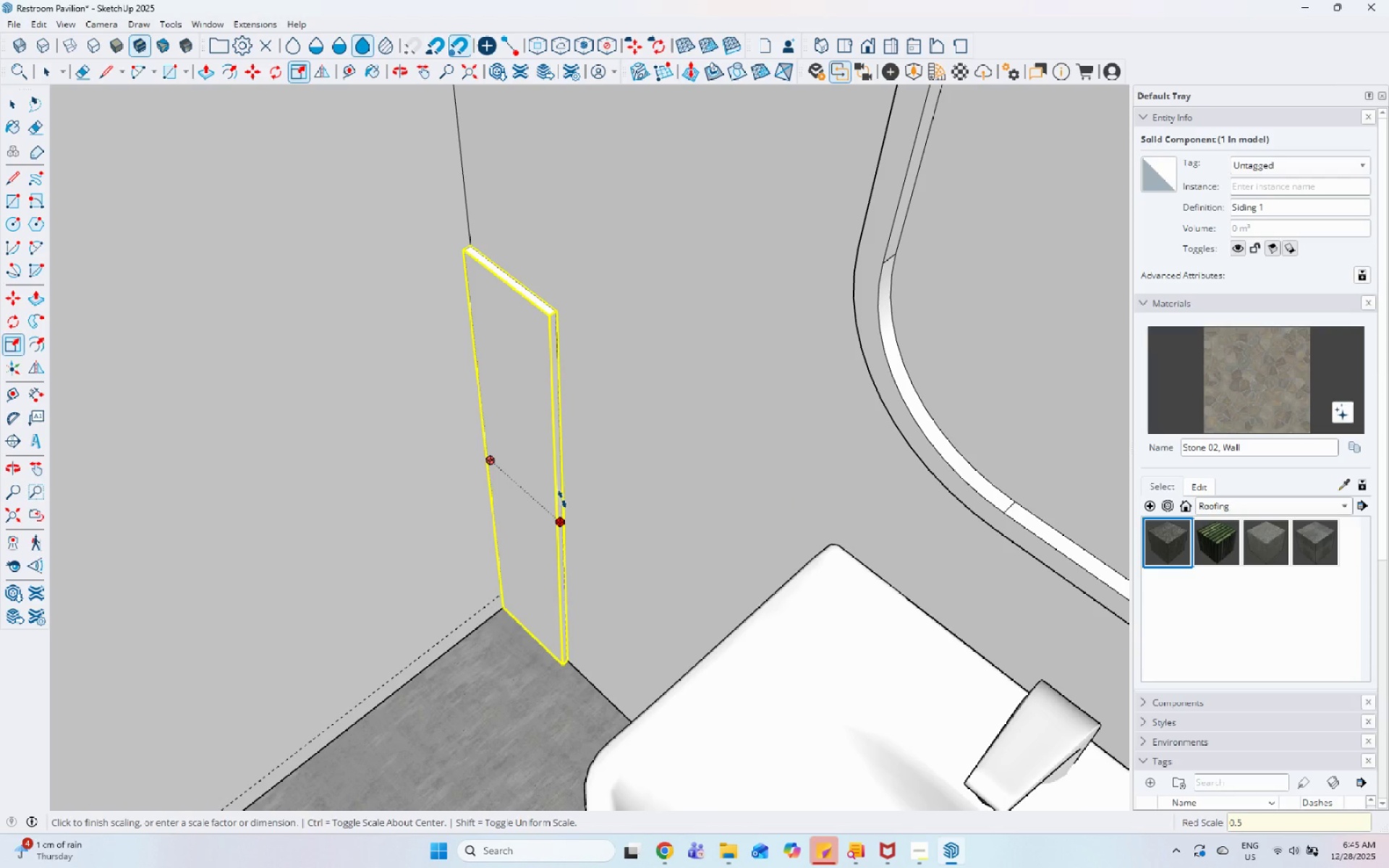 
key(Enter)
 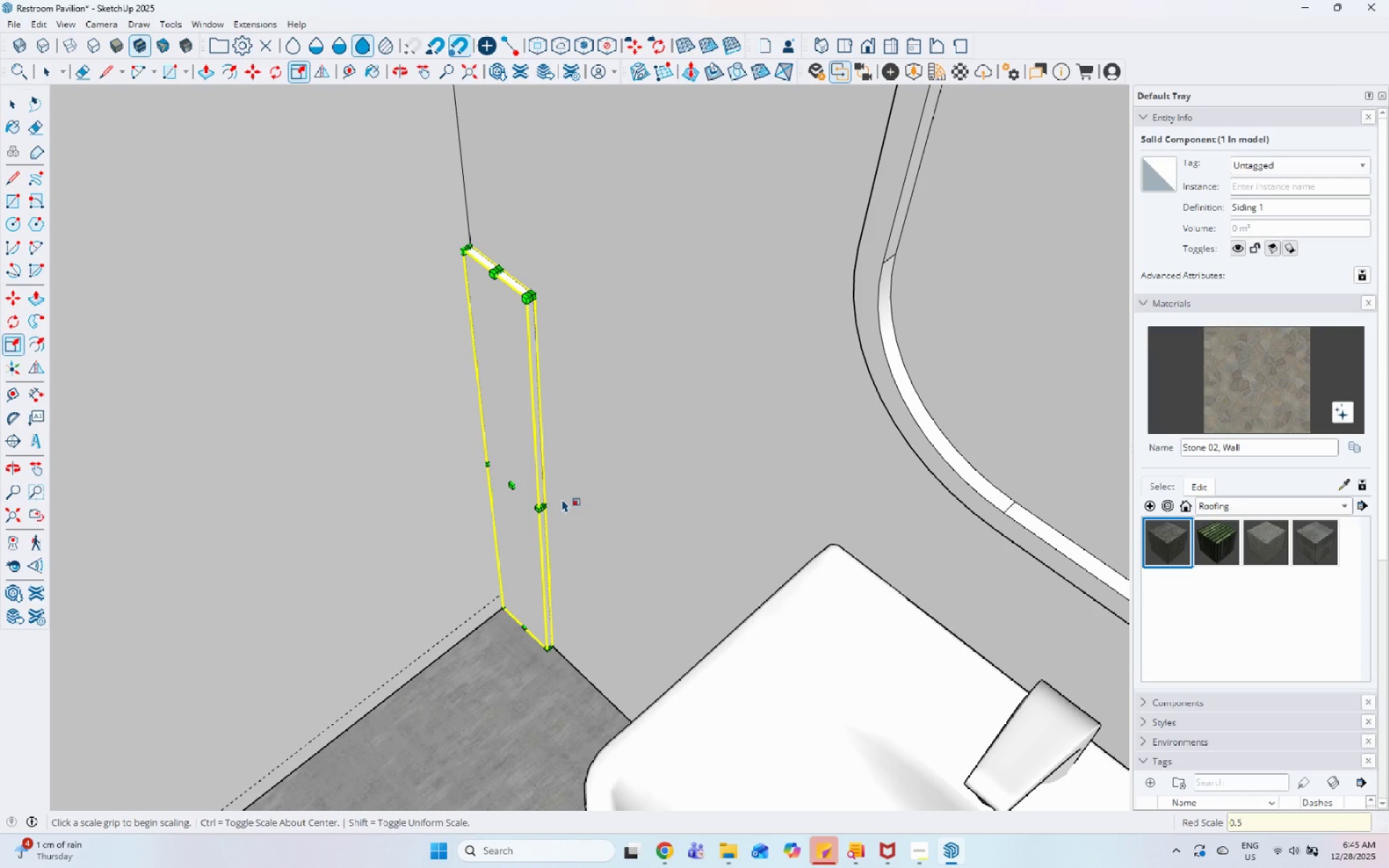 
key(Space)
 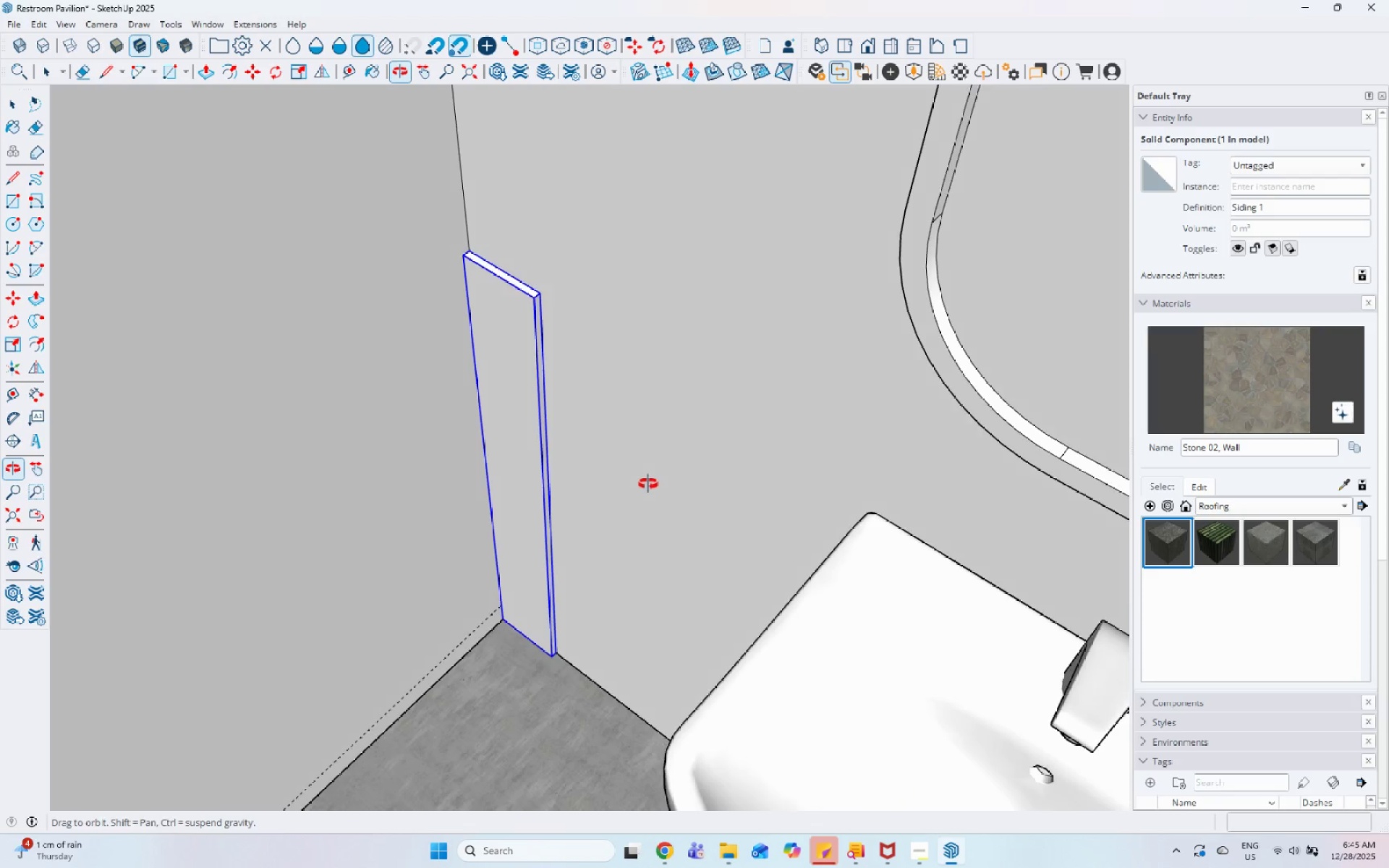 
key(M)
 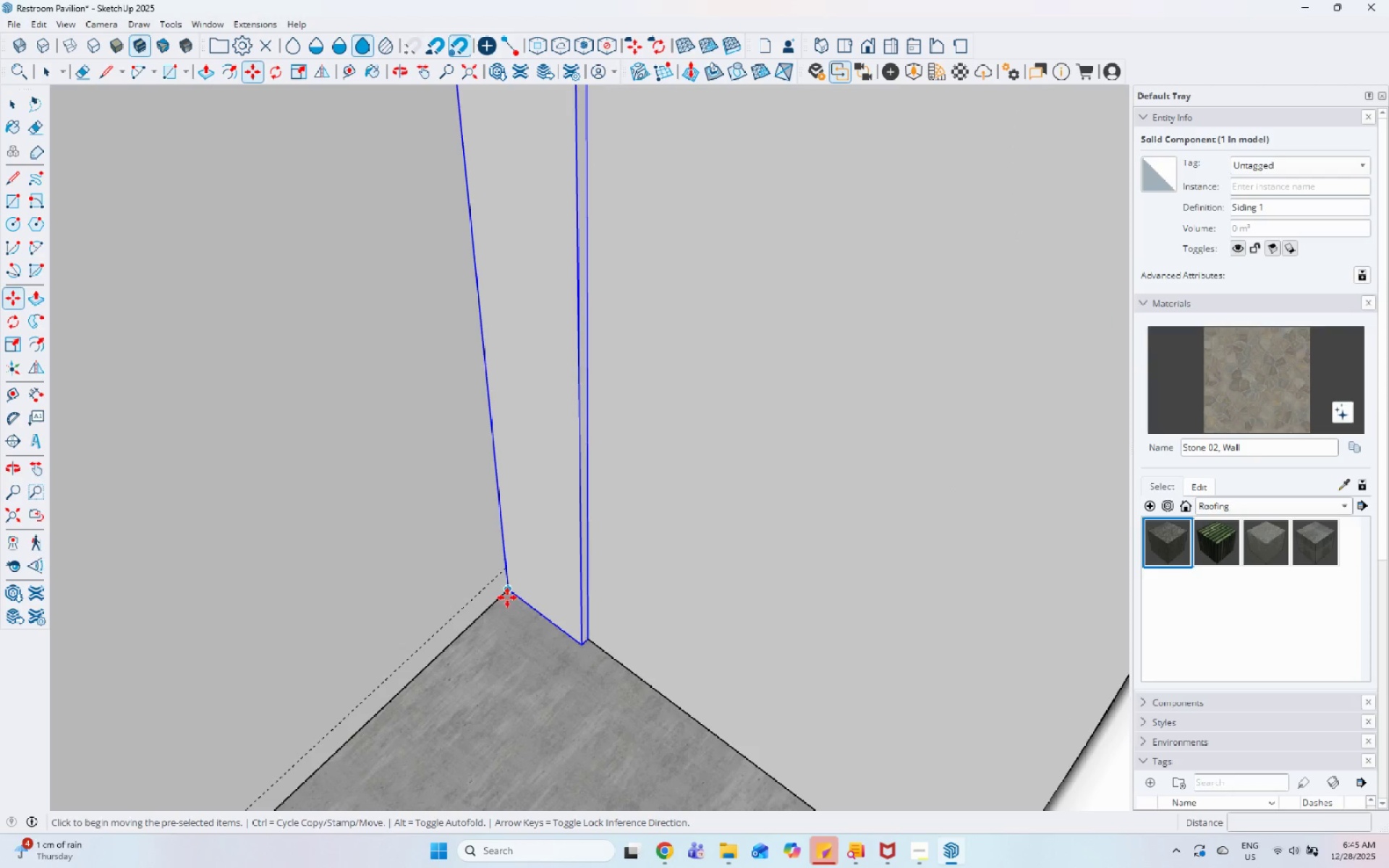 
scroll: coordinate [492, 674], scroll_direction: up, amount: 4.0
 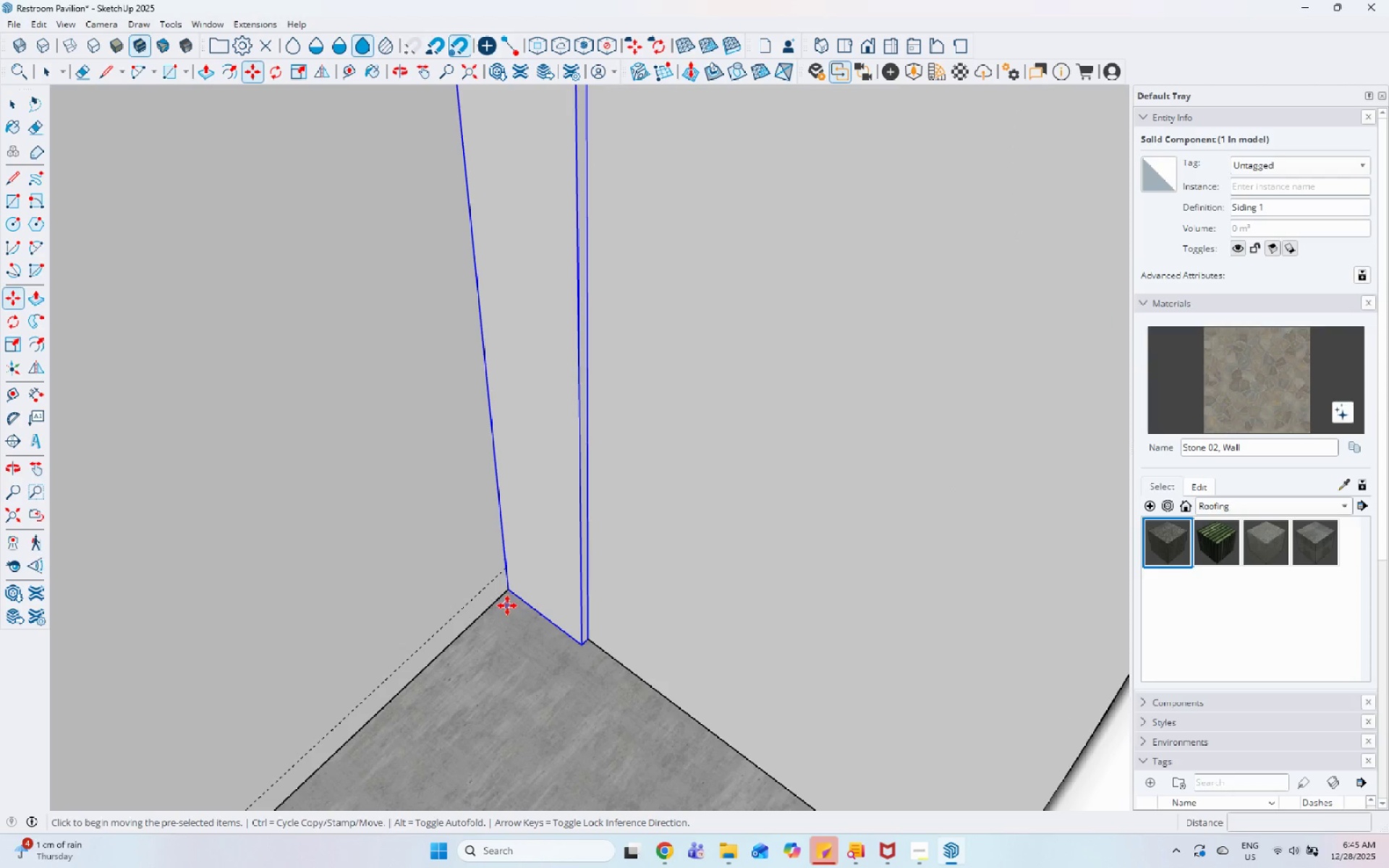 
left_click([506, 590])
 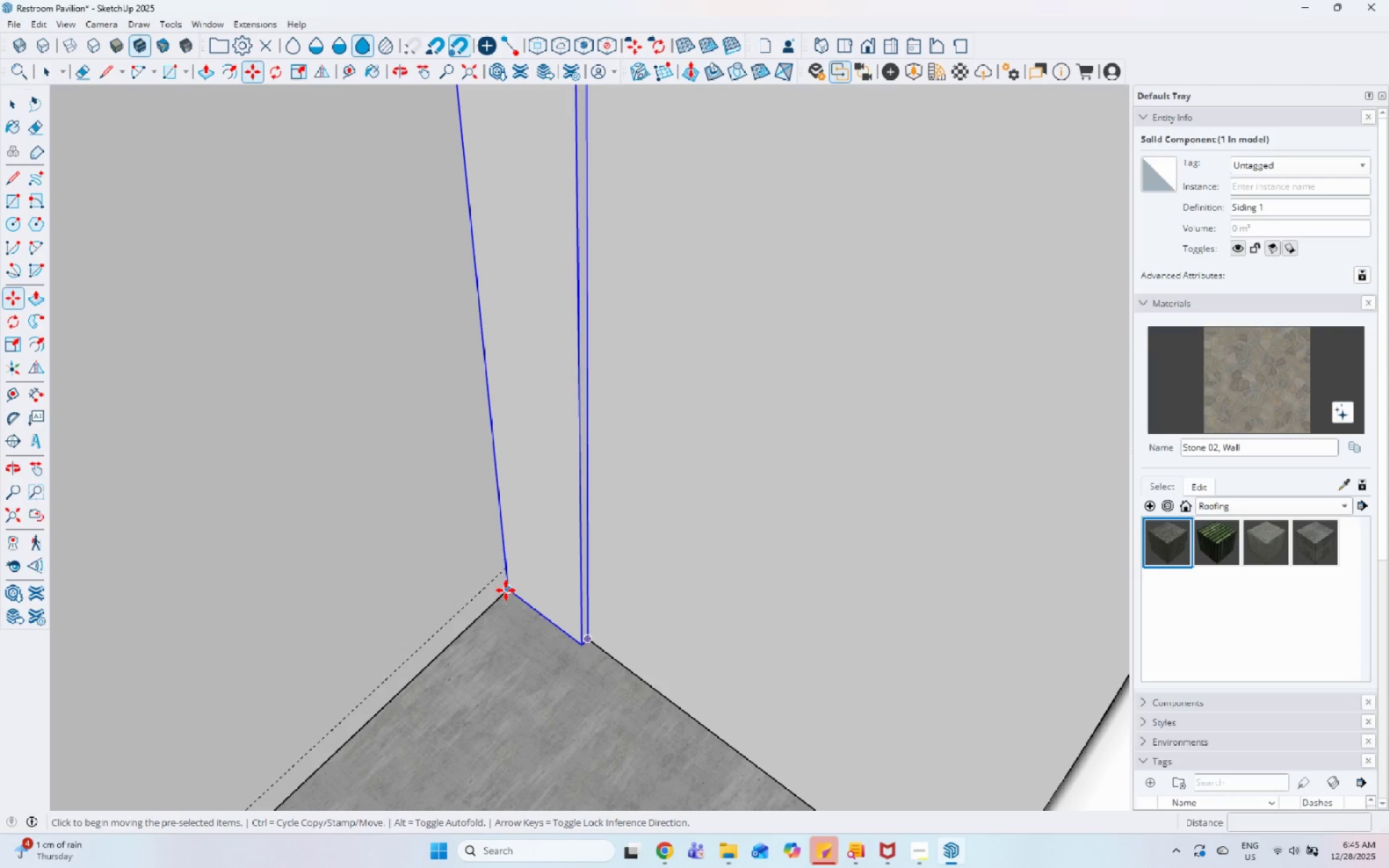 
key(Control+ControlLeft)
 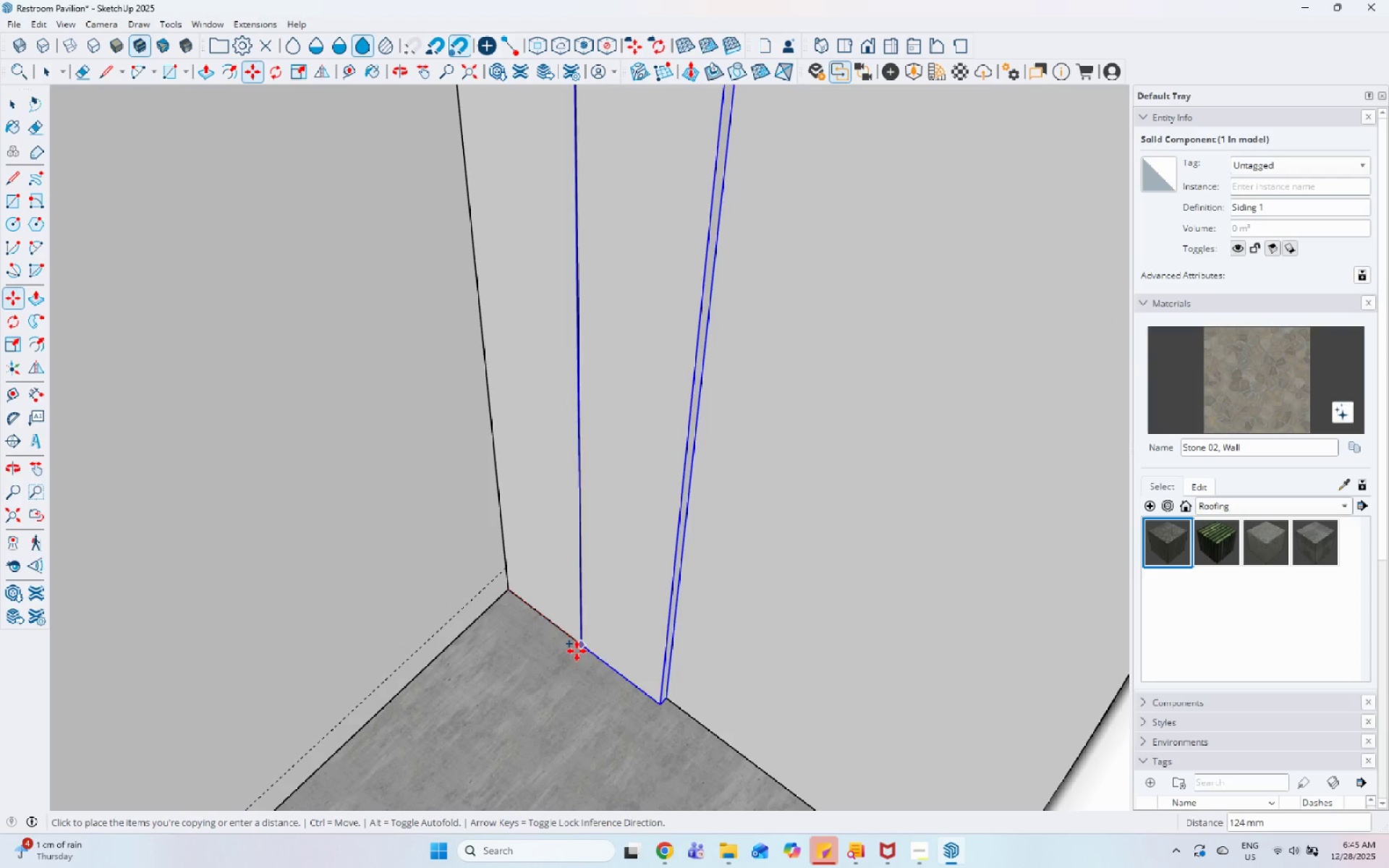 
scroll: coordinate [585, 655], scroll_direction: up, amount: 9.0
 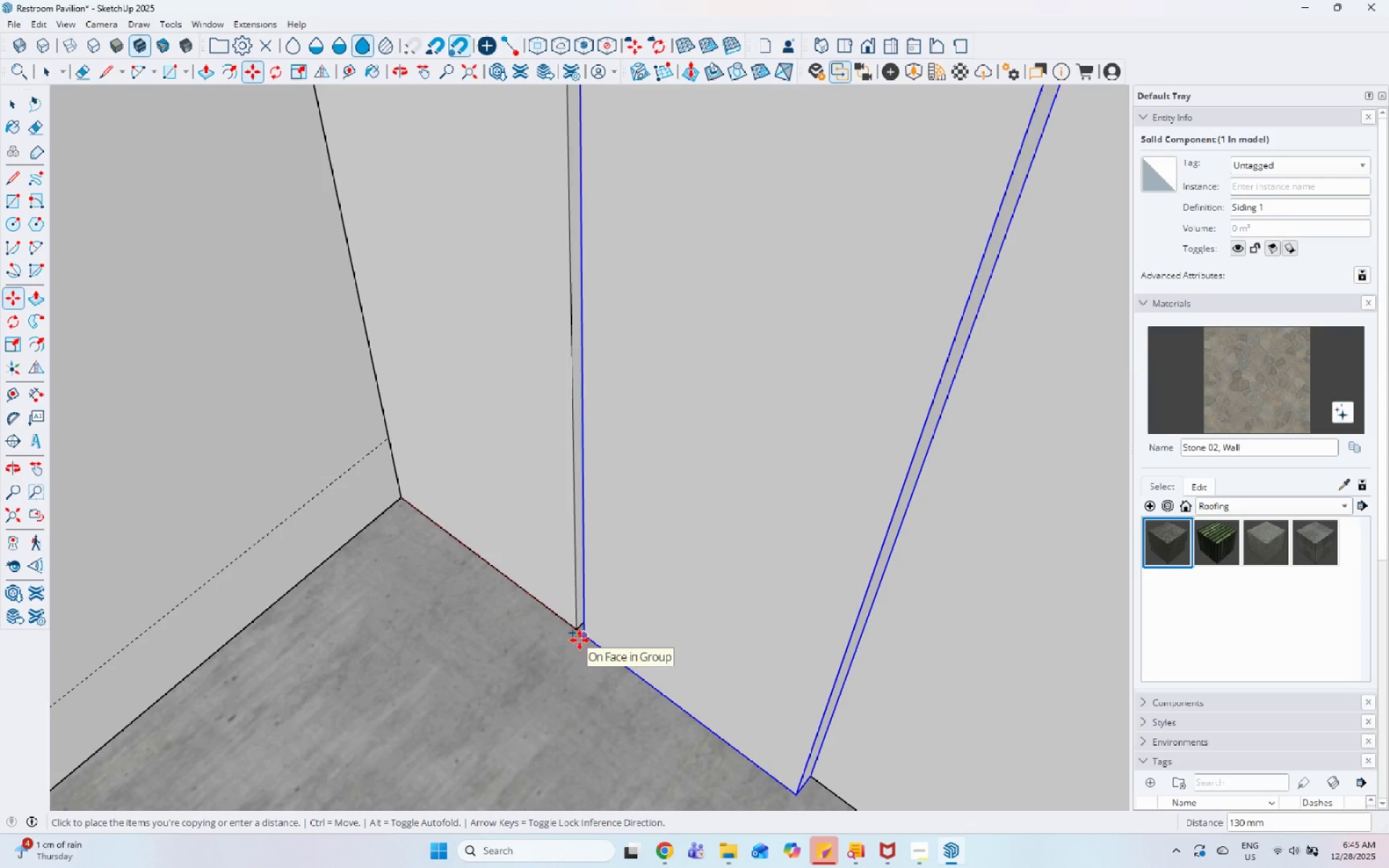 
left_click([579, 640])
 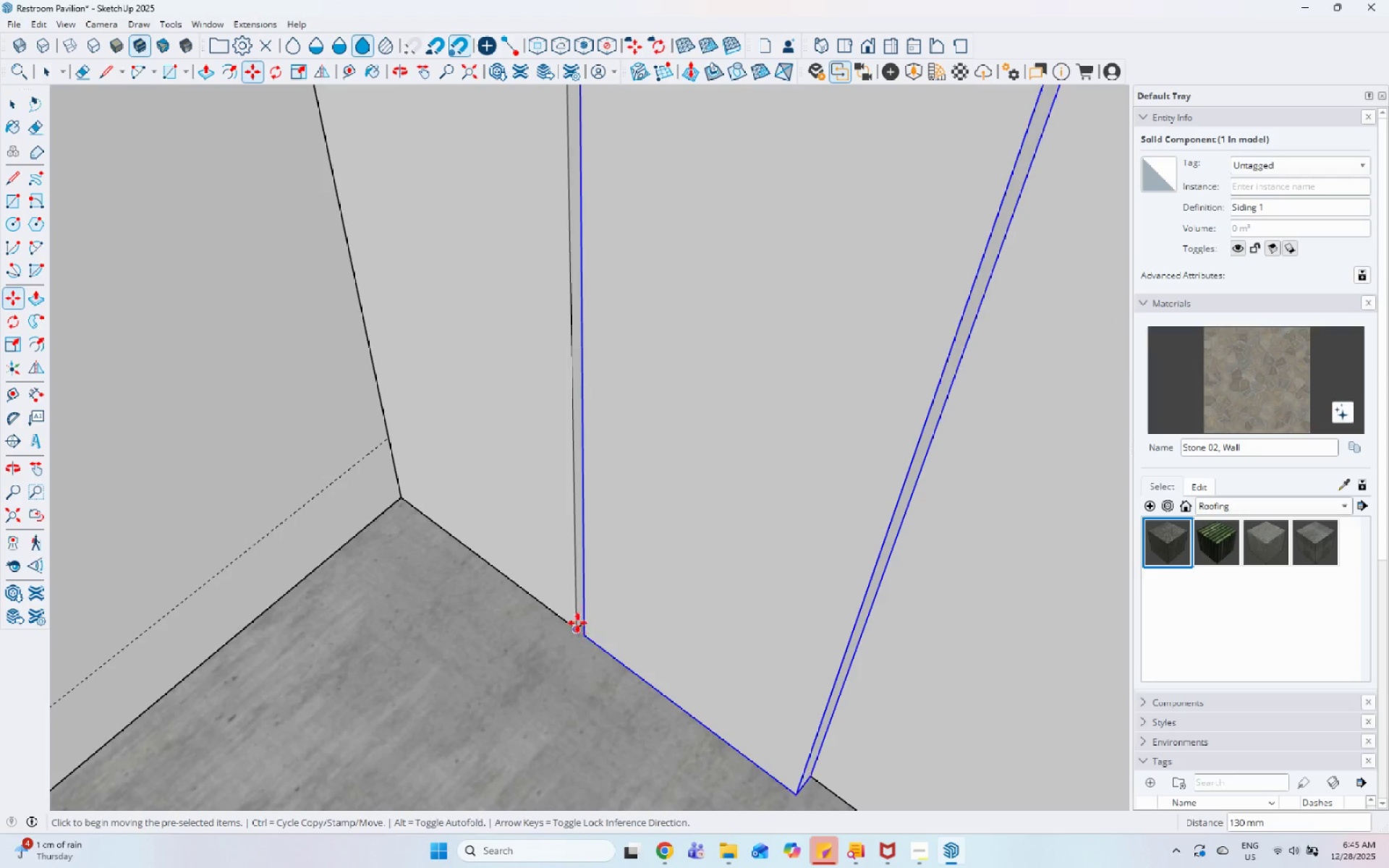 
key(Space)
 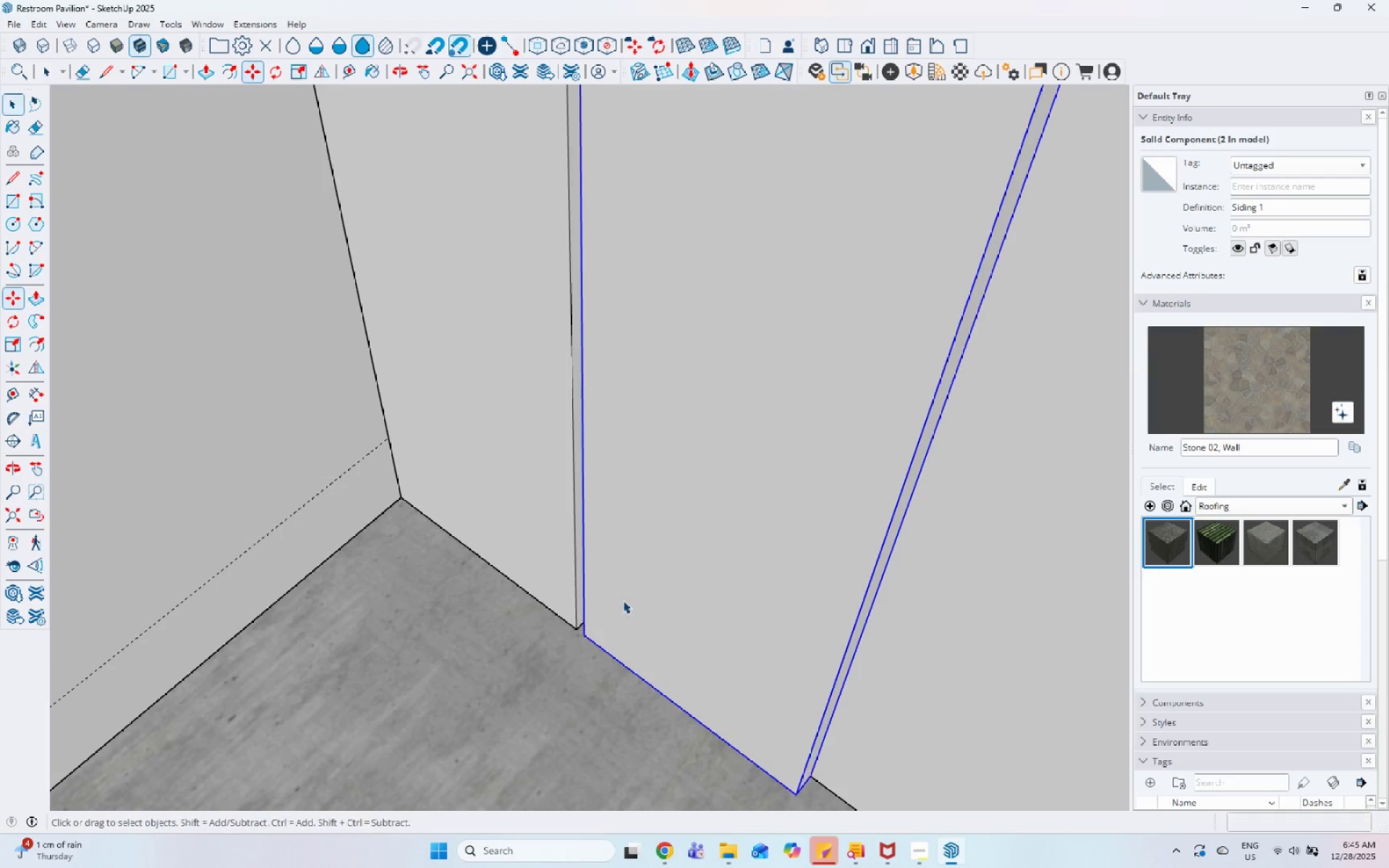 
left_click([623, 600])
 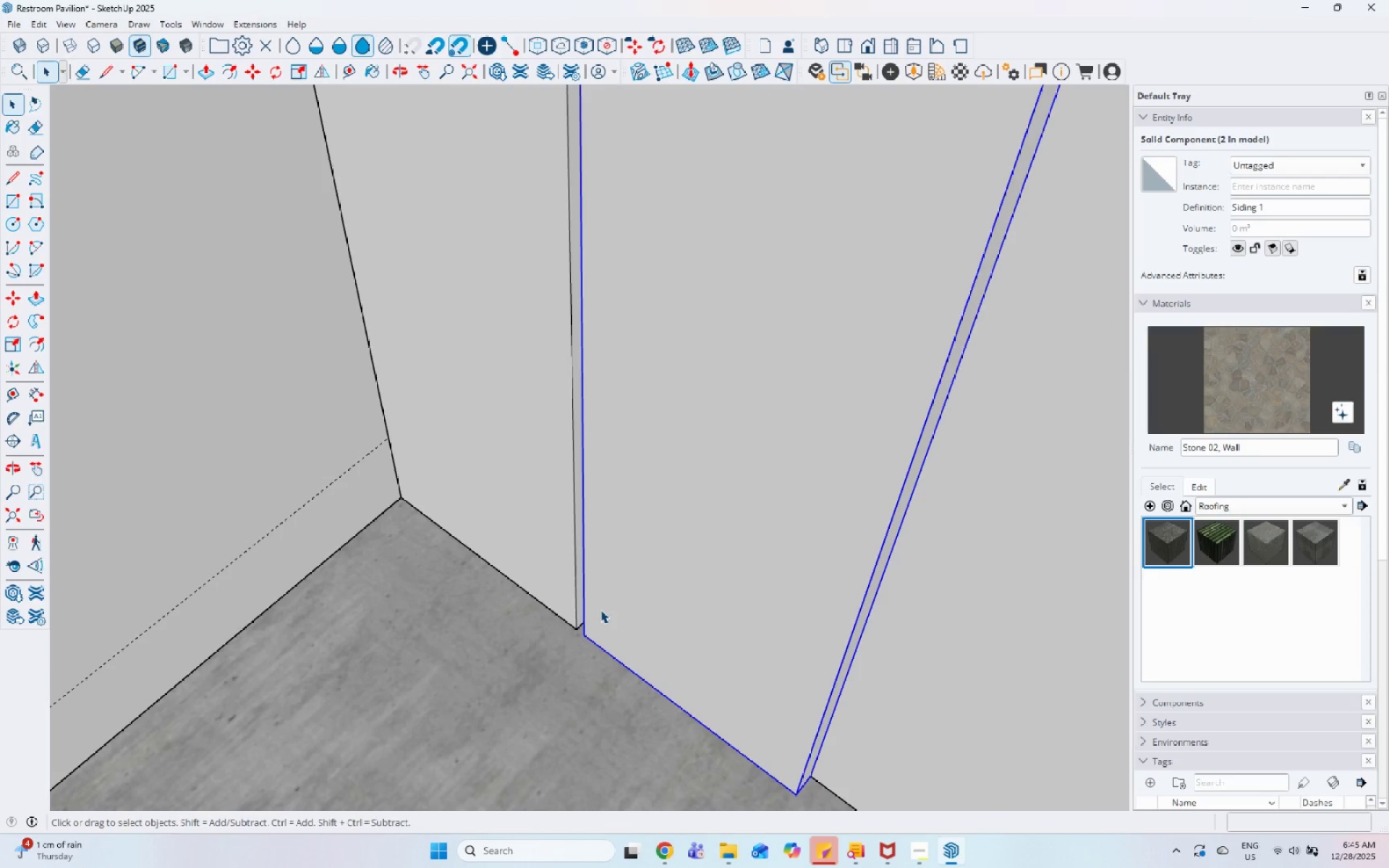 
key(M)
 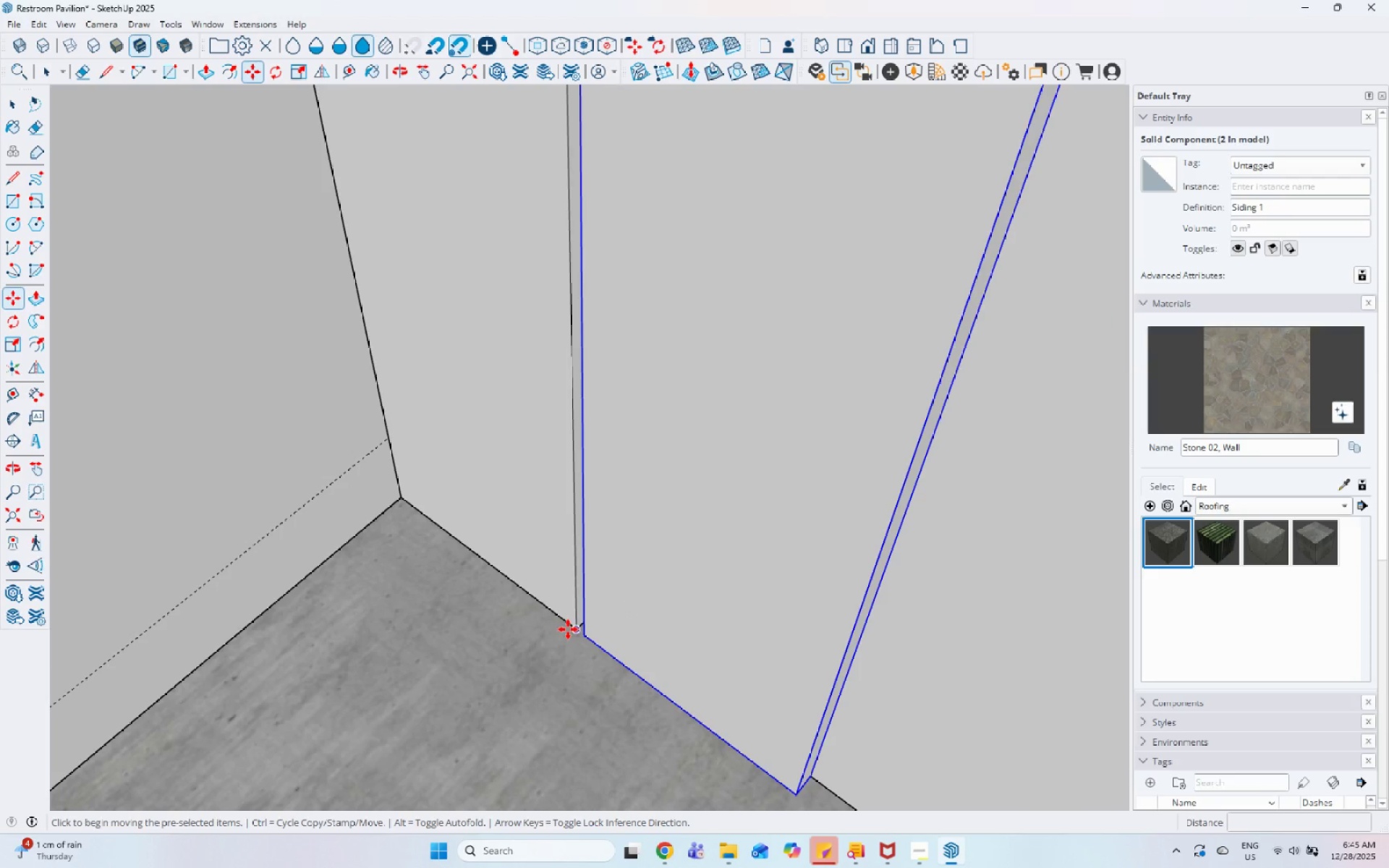 
key(Control+ControlLeft)
 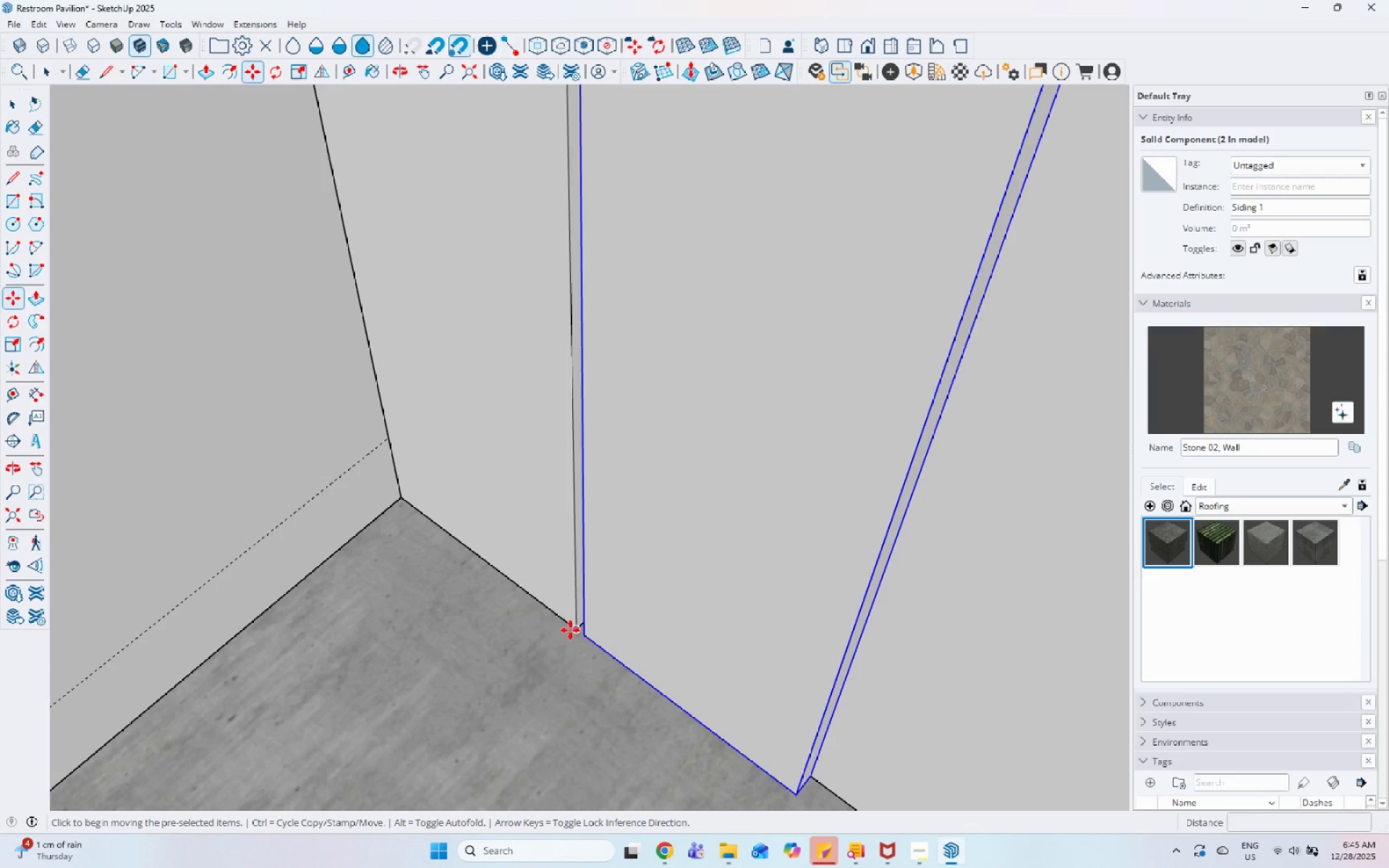 
left_click_drag(start_coordinate=[570, 630], to_coordinate=[574, 631])
 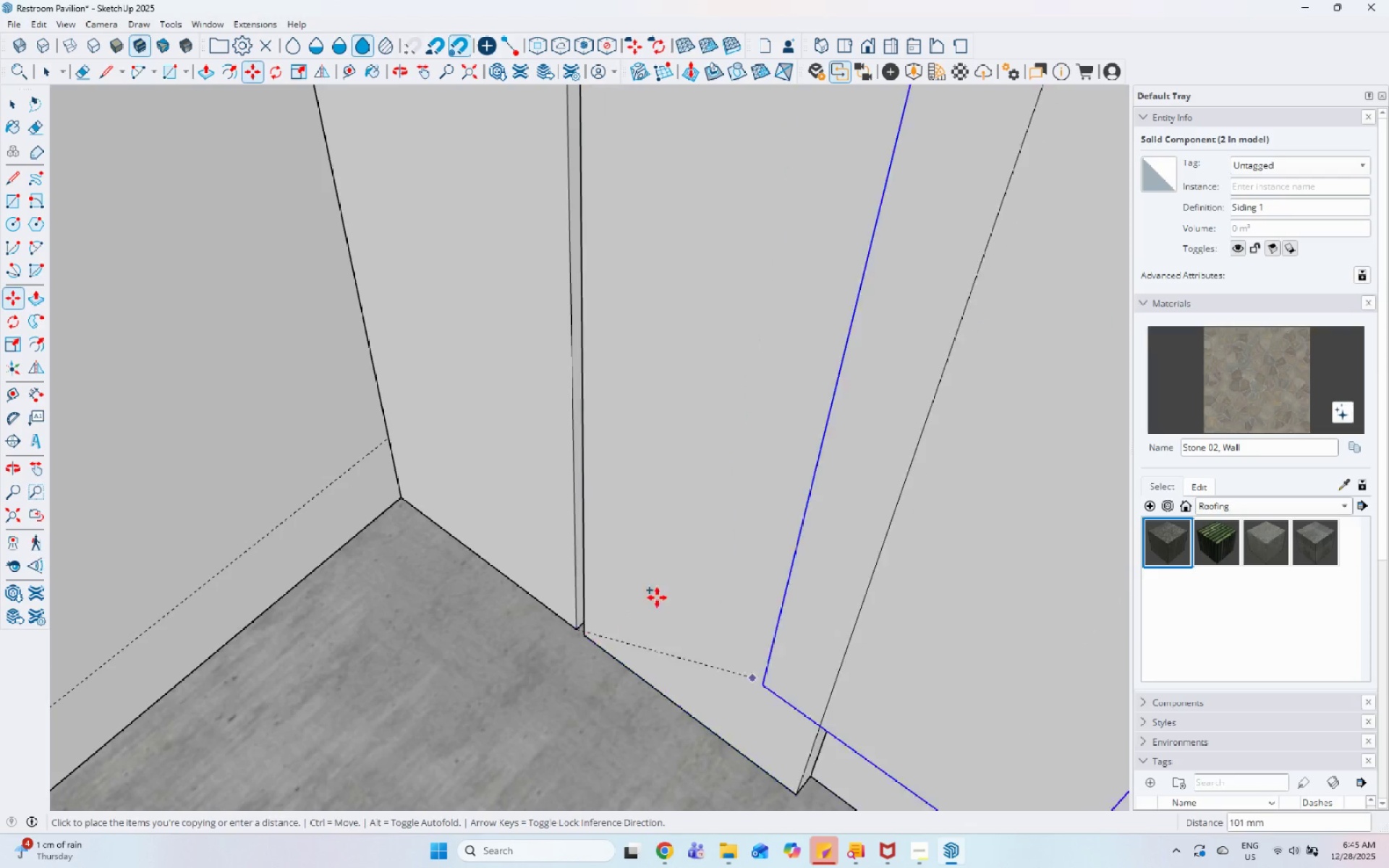 
scroll: coordinate [618, 576], scroll_direction: down, amount: 2.0
 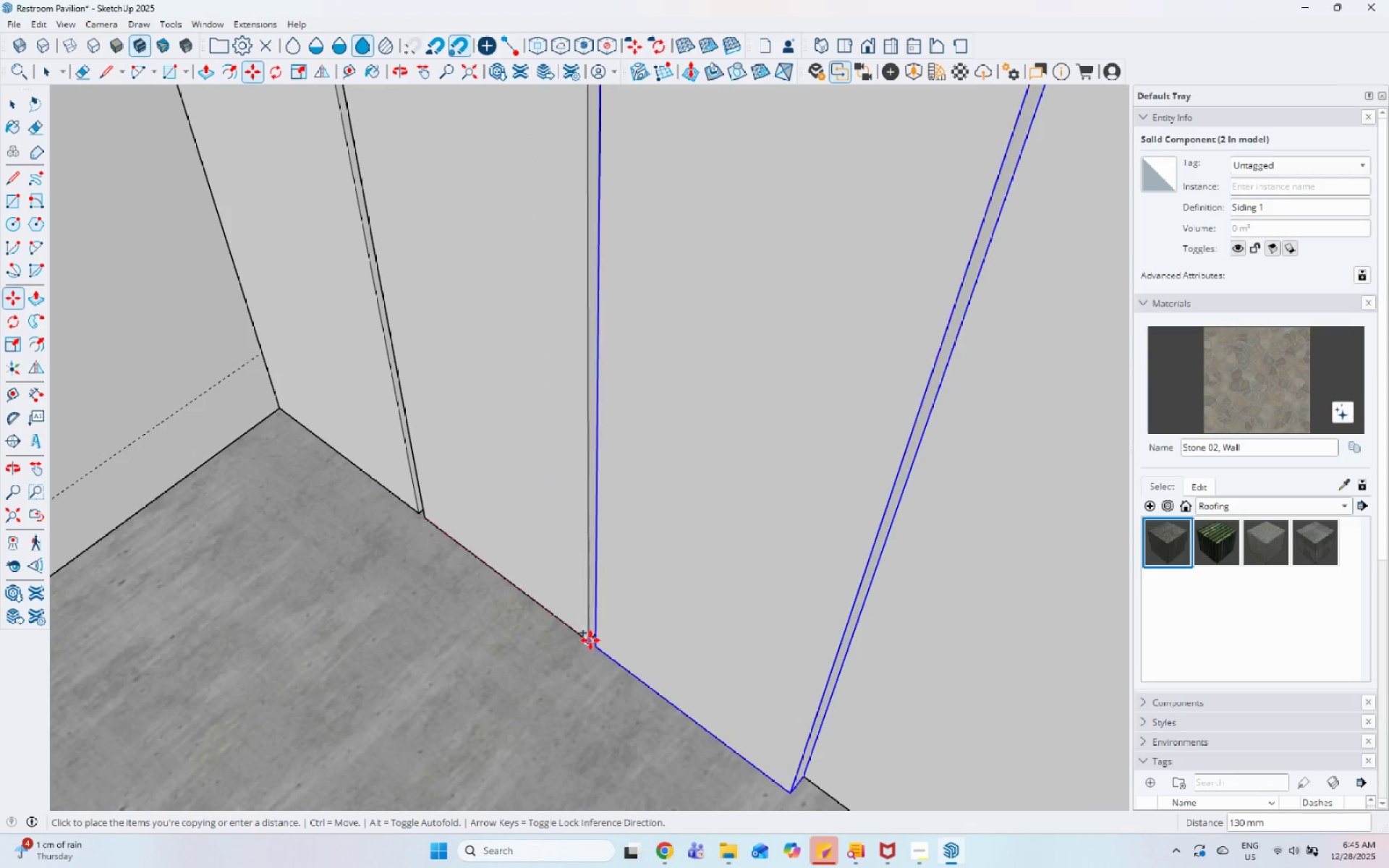 
left_click([587, 643])
 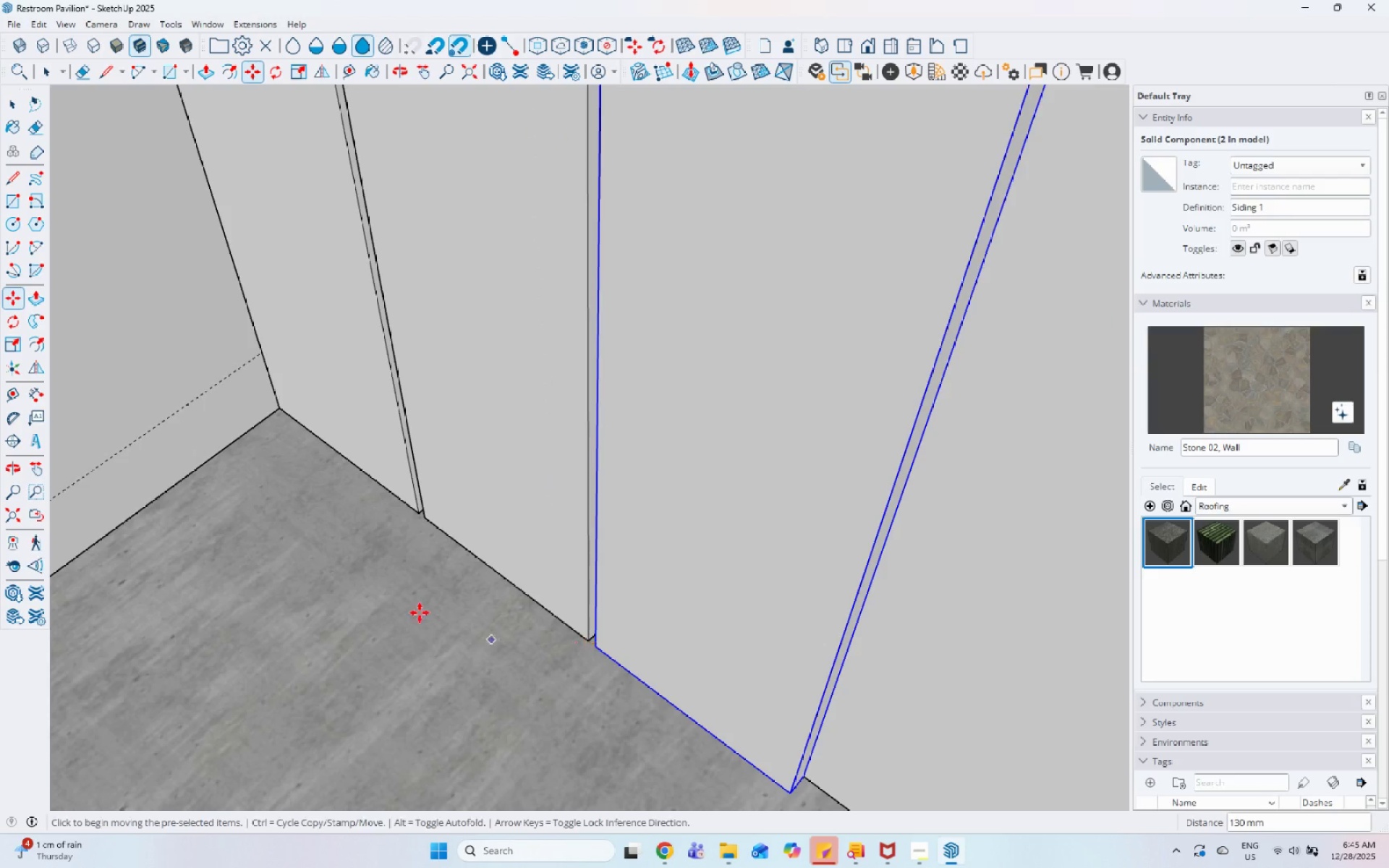 
scroll: coordinate [546, 466], scroll_direction: down, amount: 91.0
 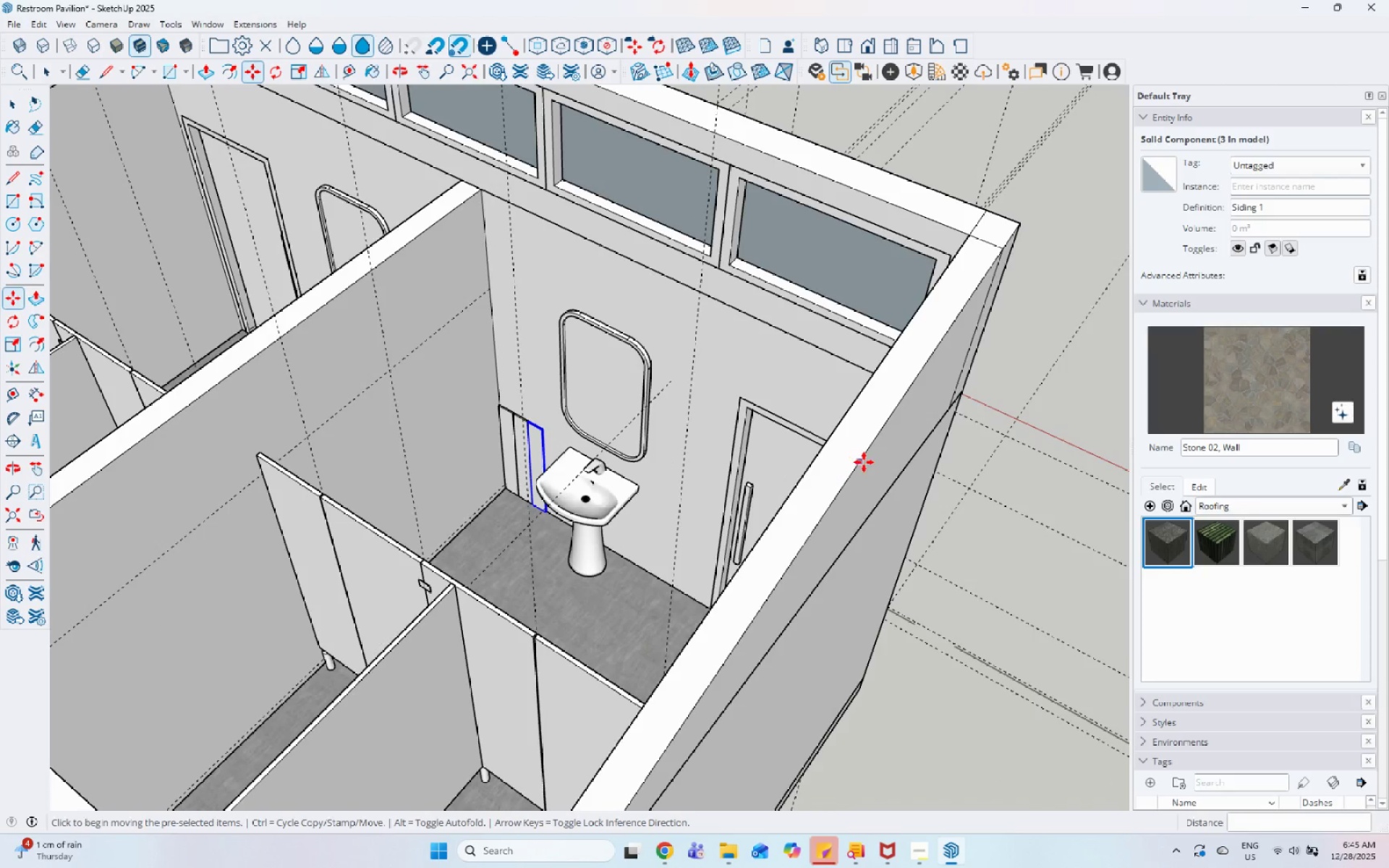 
type(*10)
 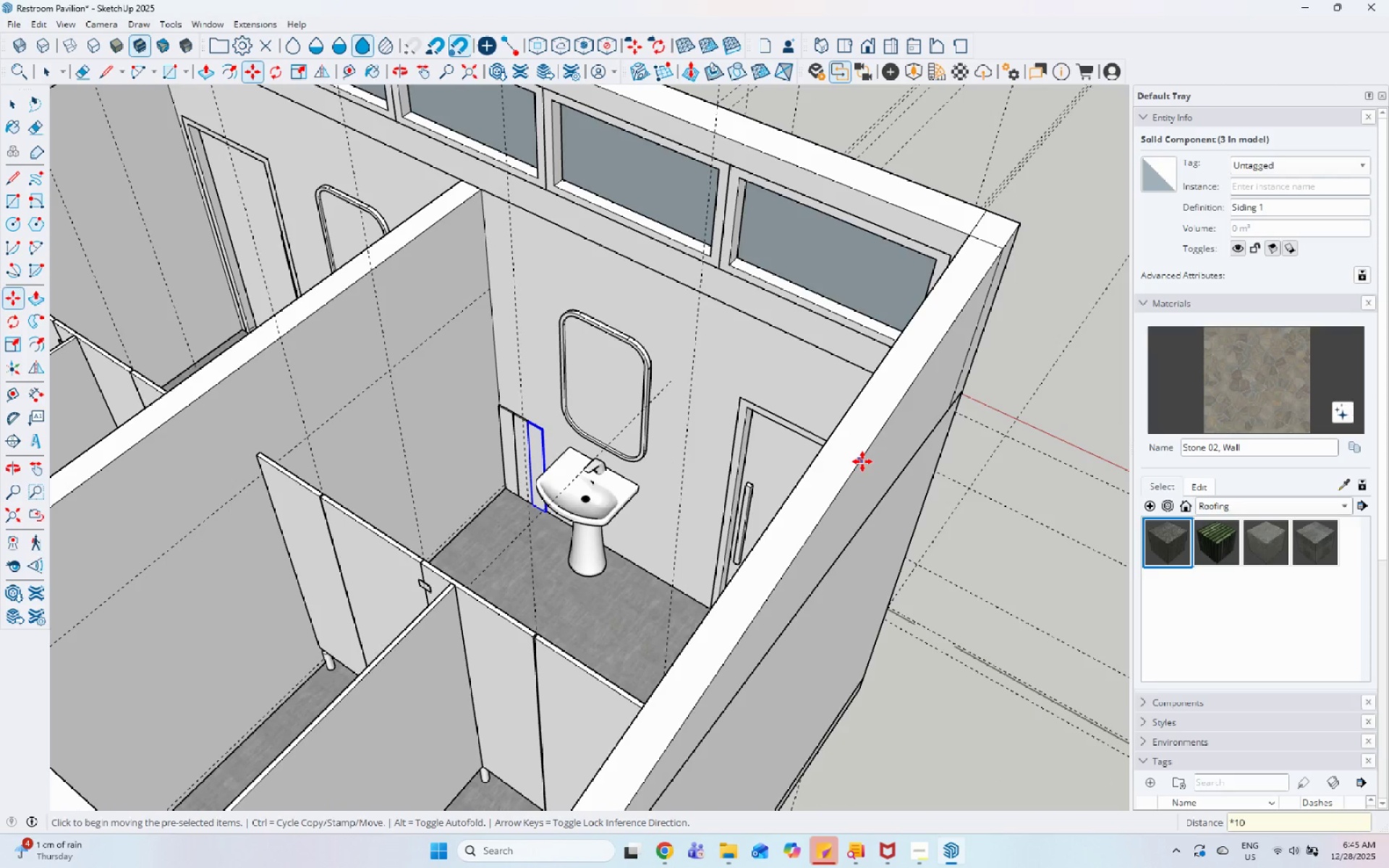 
key(Enter)
 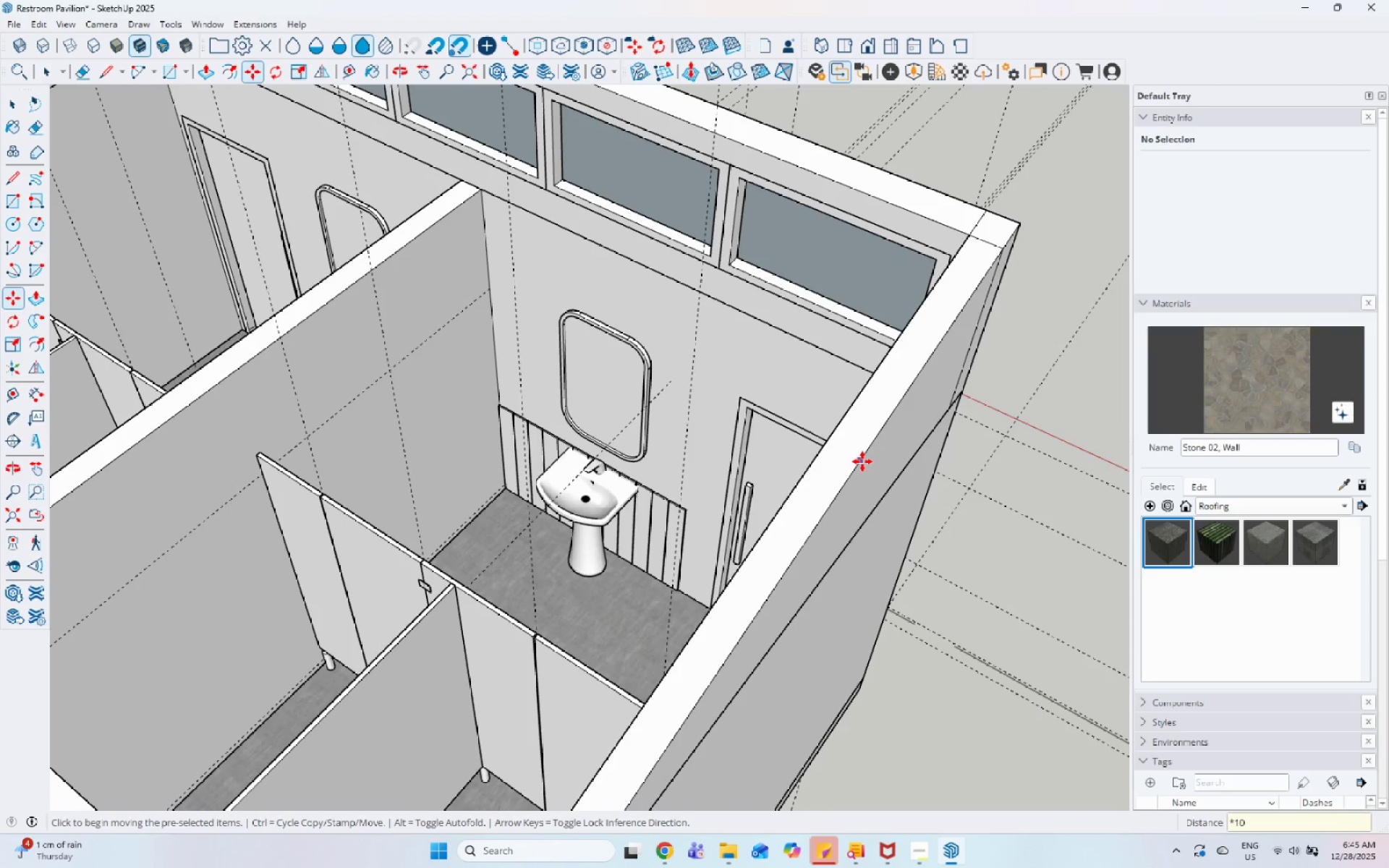 
type(*20)
 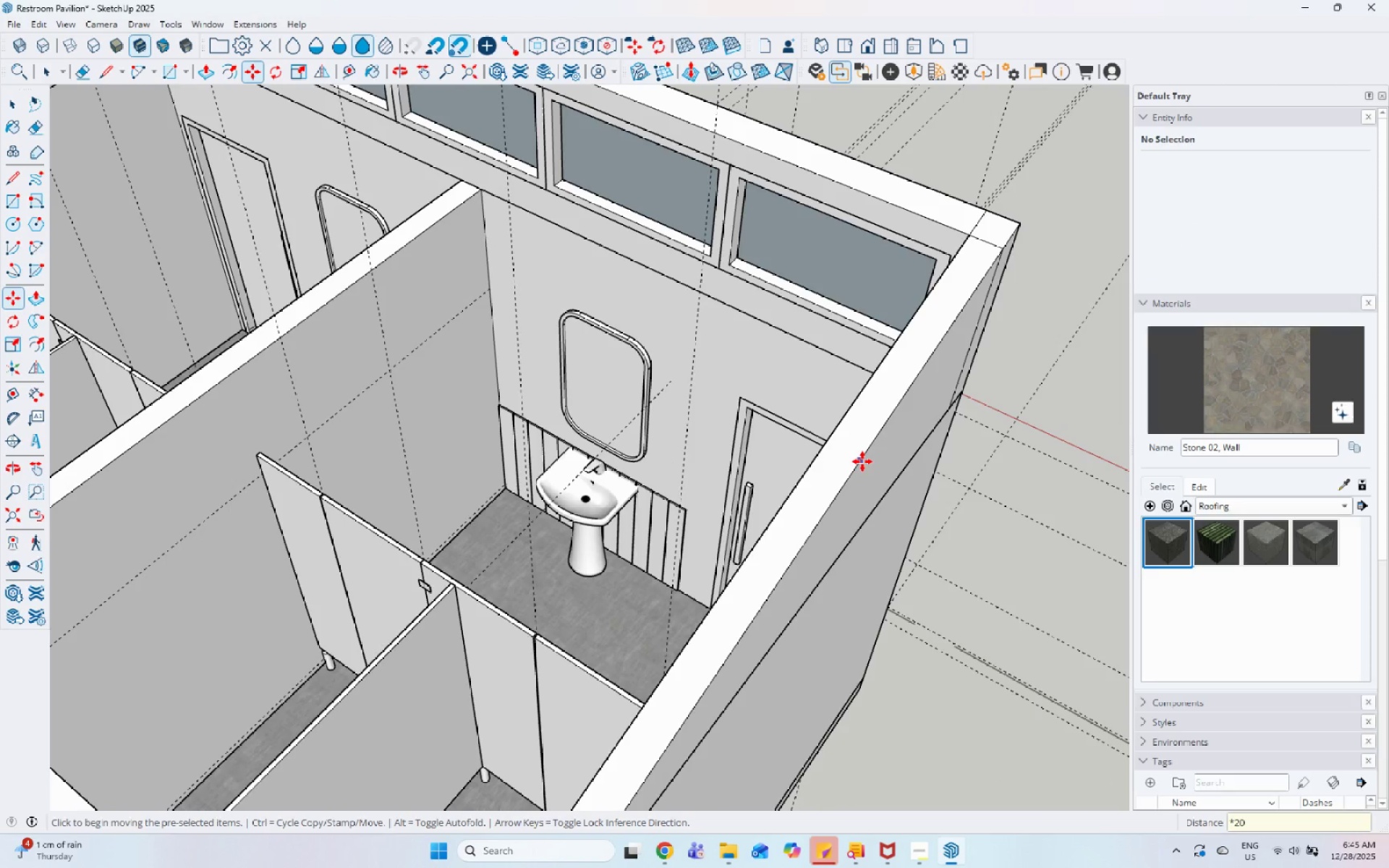 
key(Enter)
 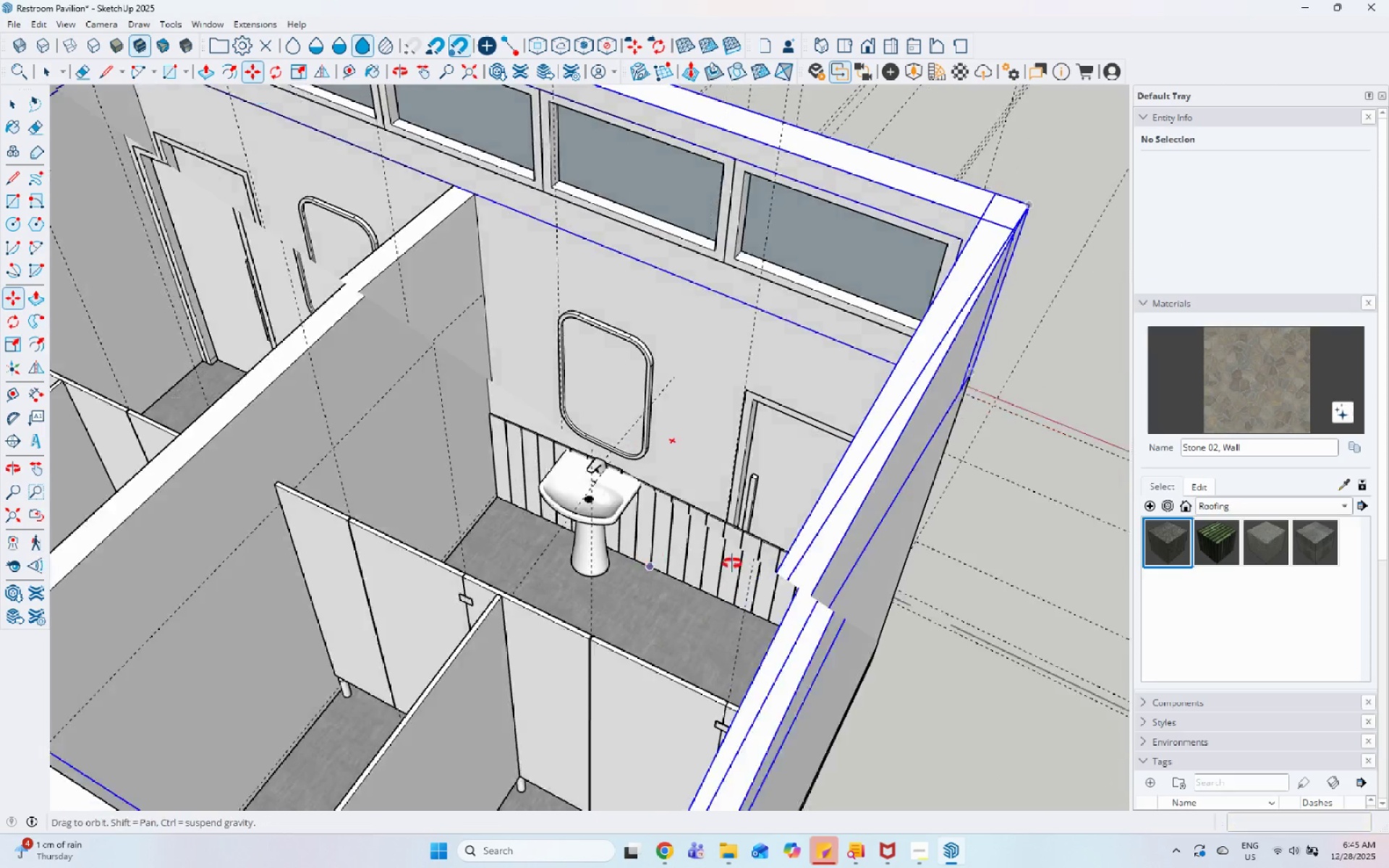 
key(Space)
 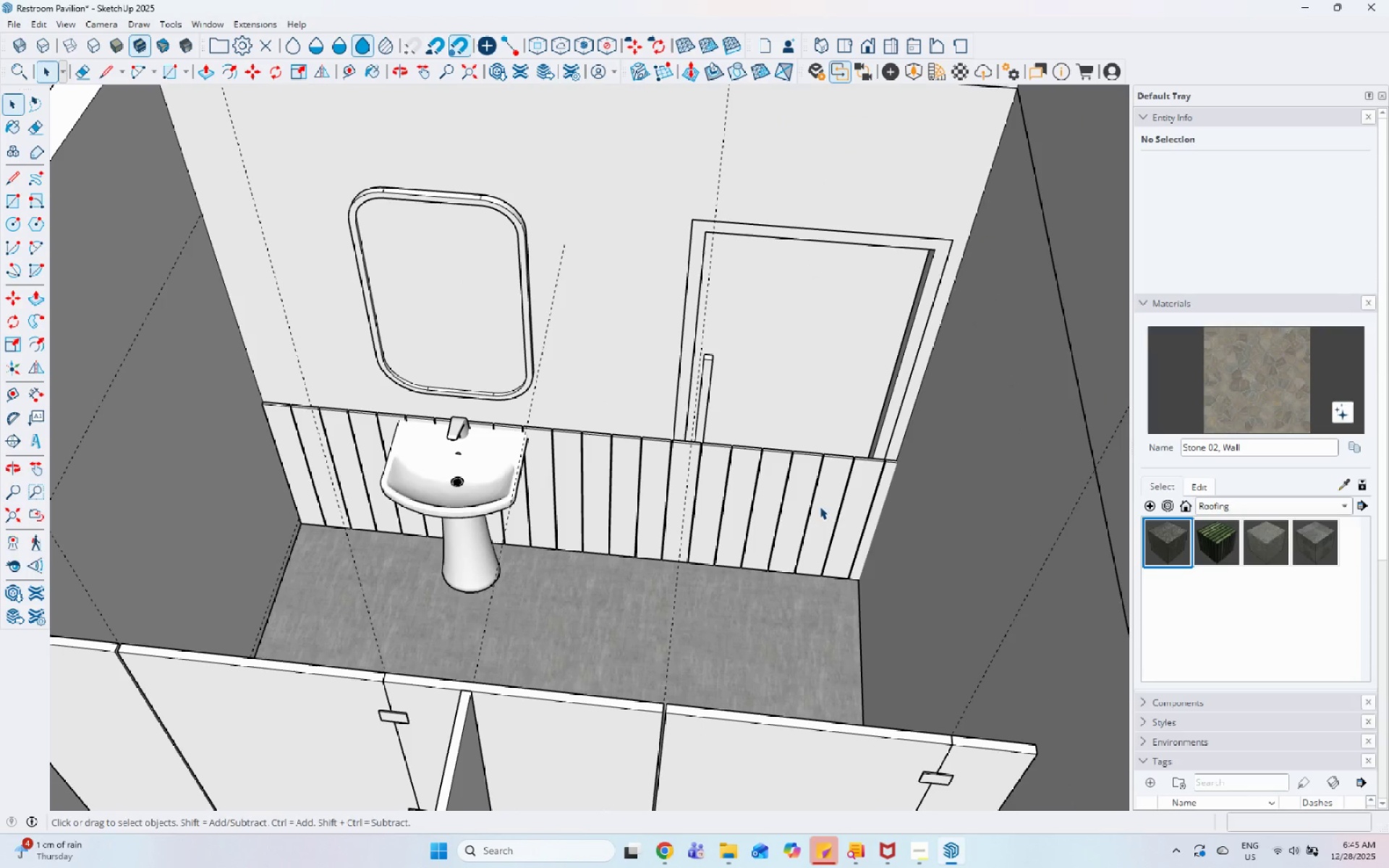 
scroll: coordinate [870, 524], scroll_direction: up, amount: 4.0
 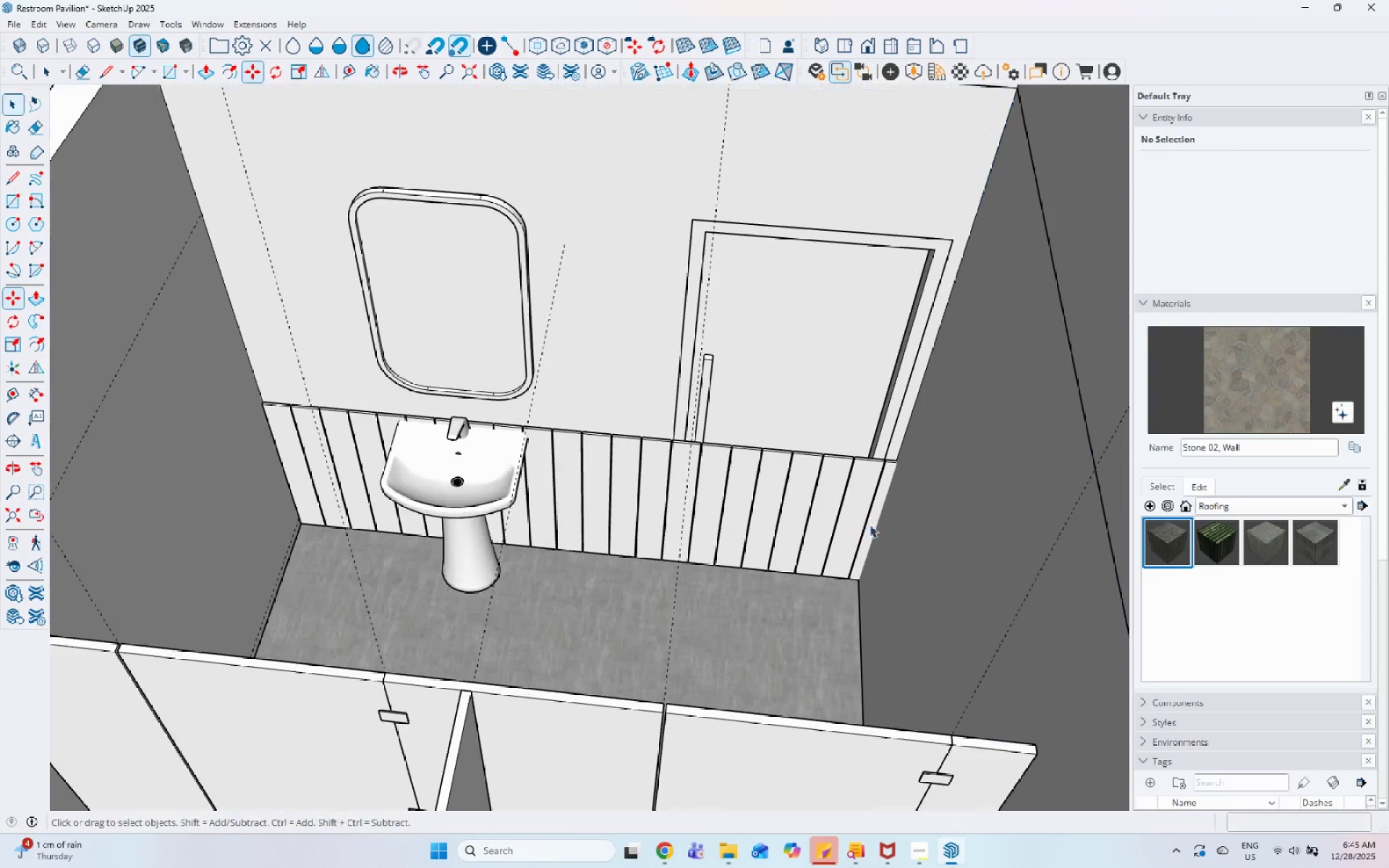 
key(Control+Z)
 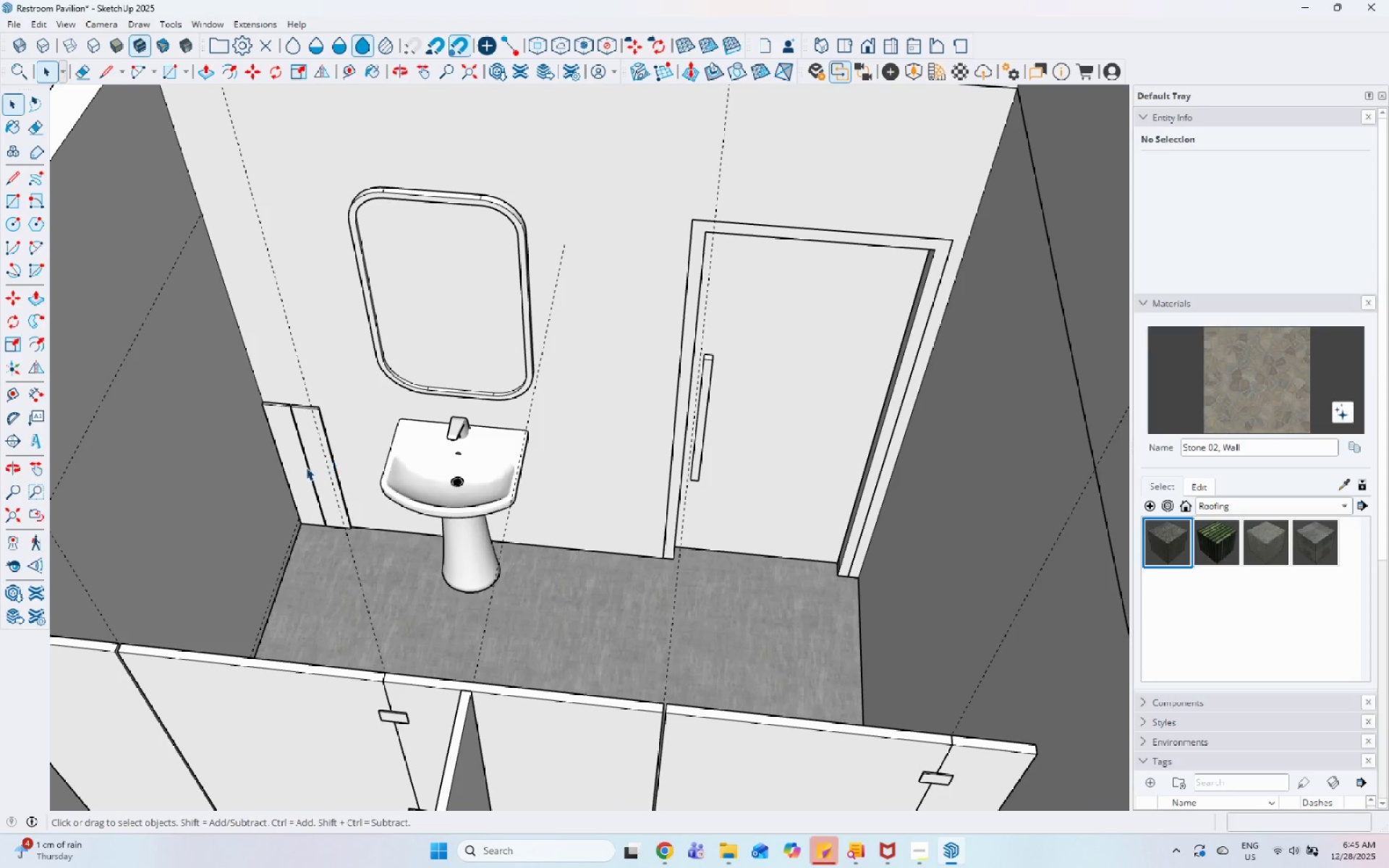 
key(M)
 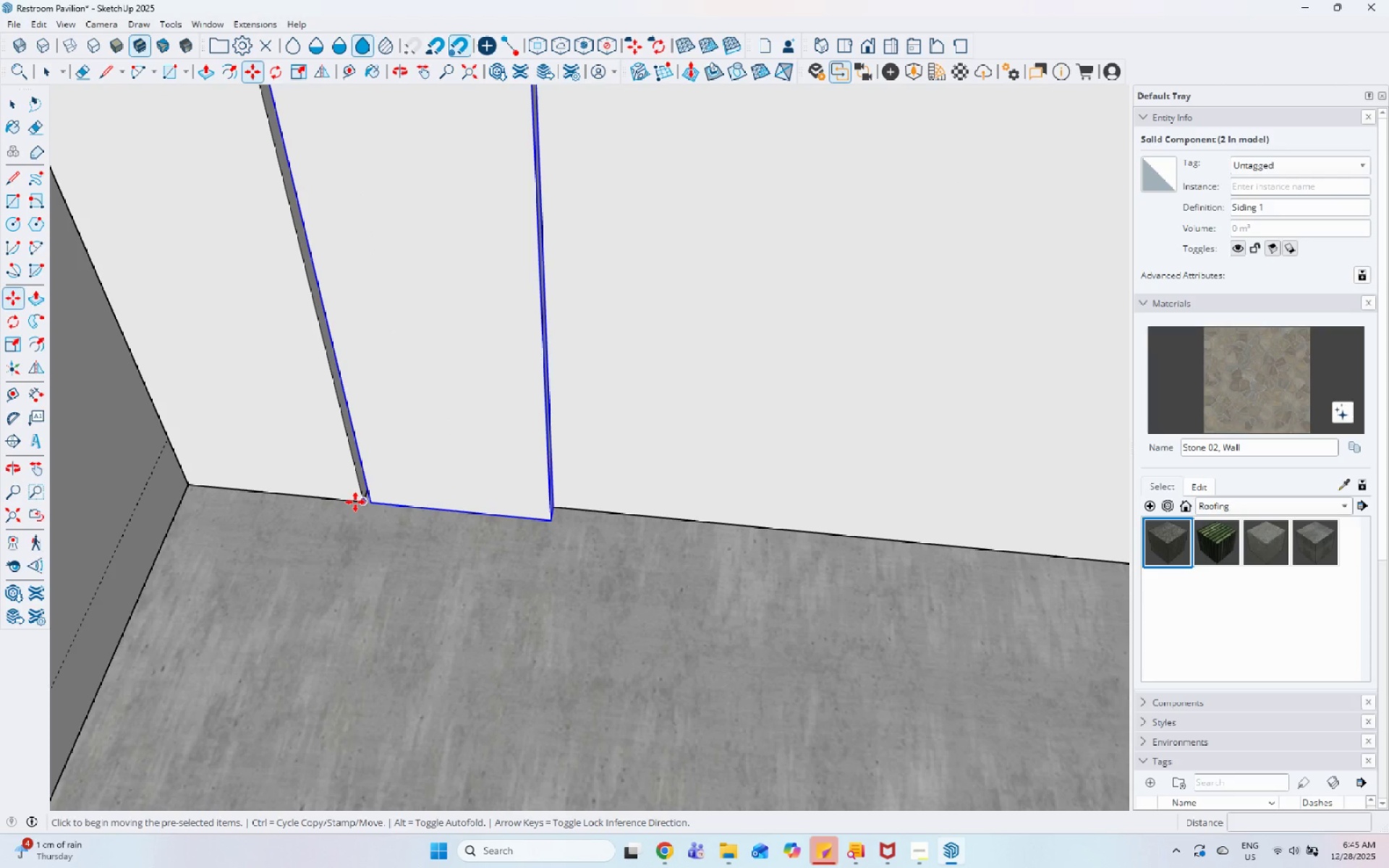 
scroll: coordinate [331, 574], scroll_direction: up, amount: 20.0
 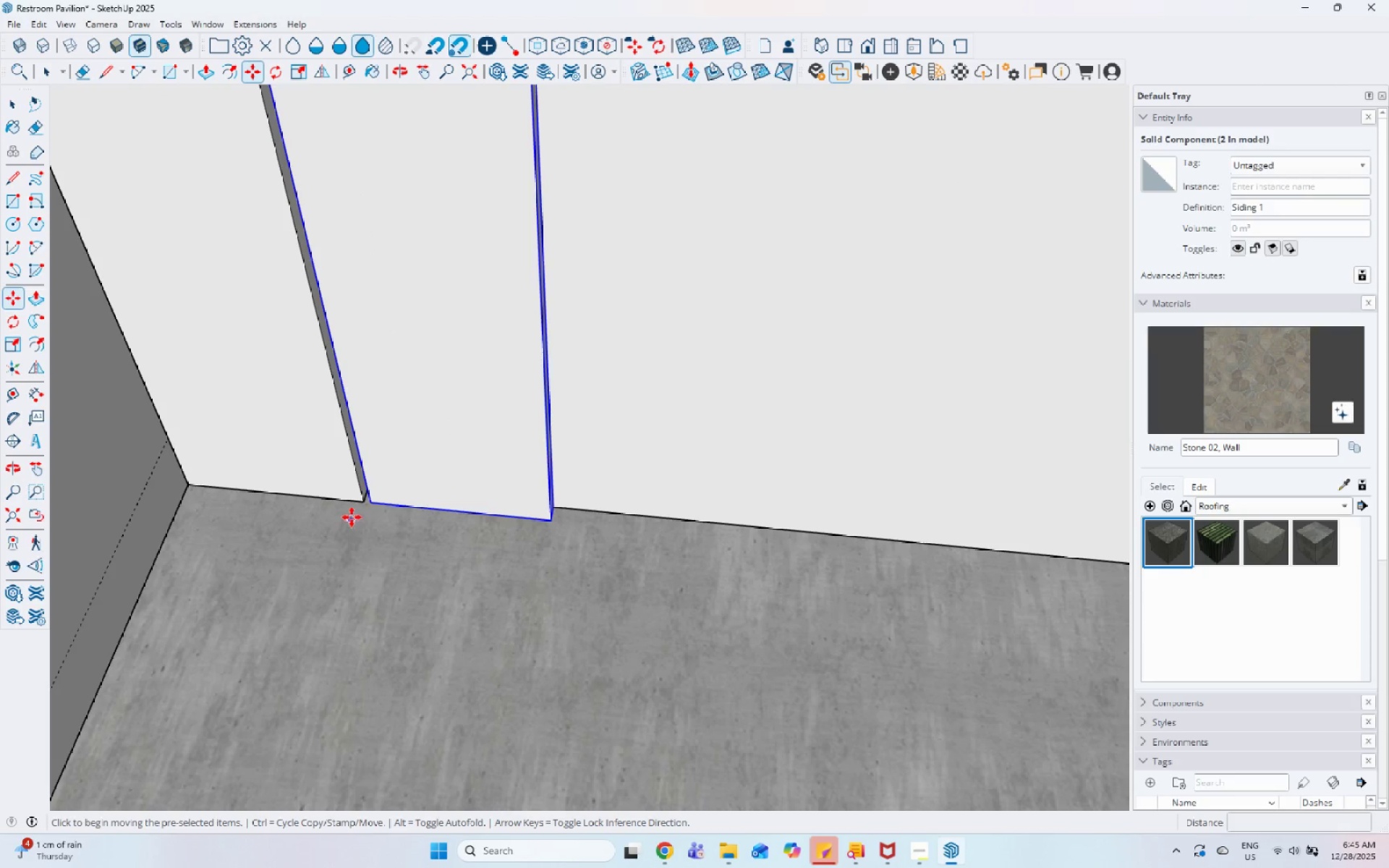 
left_click([355, 502])
 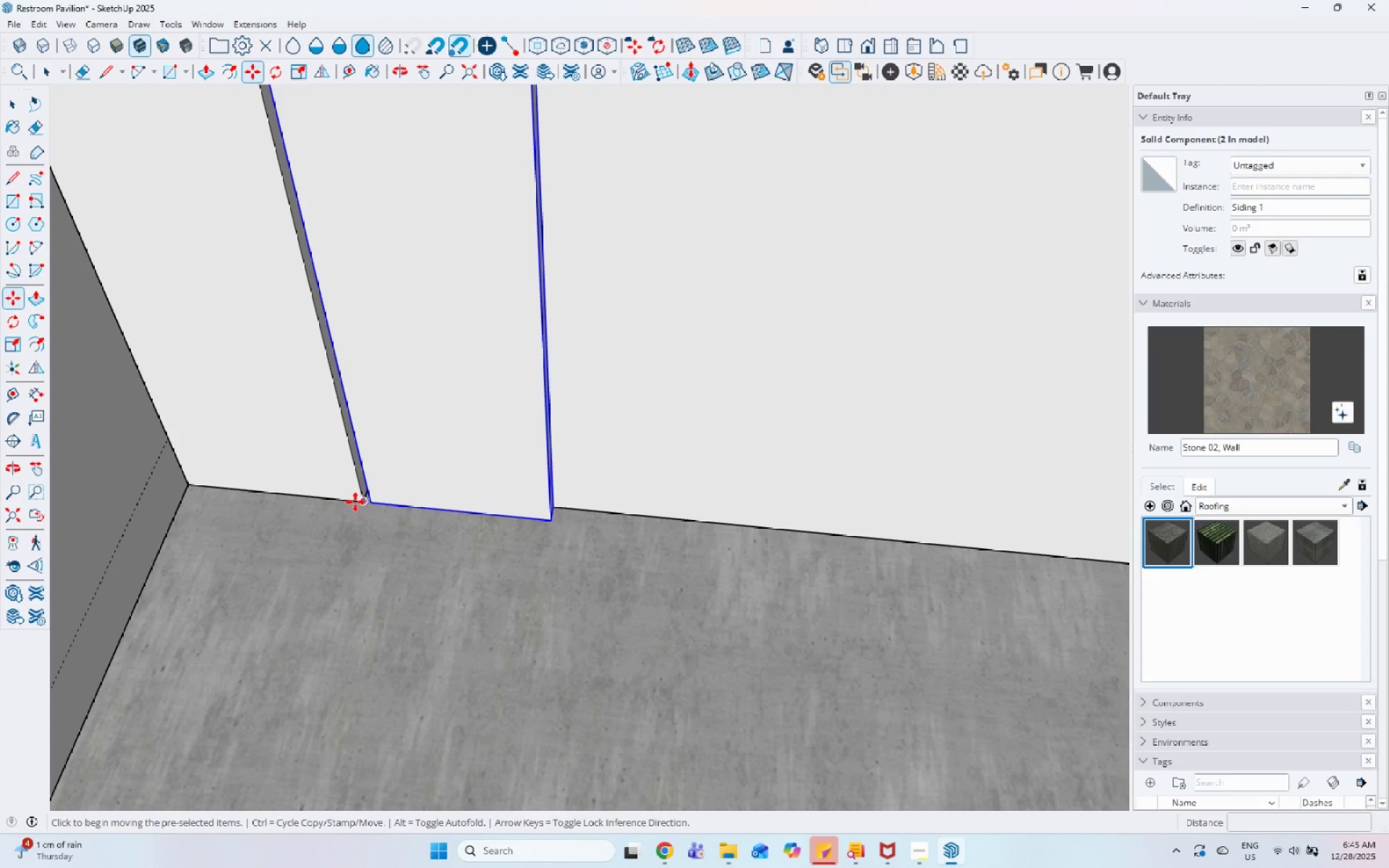 
key(Control+ControlLeft)
 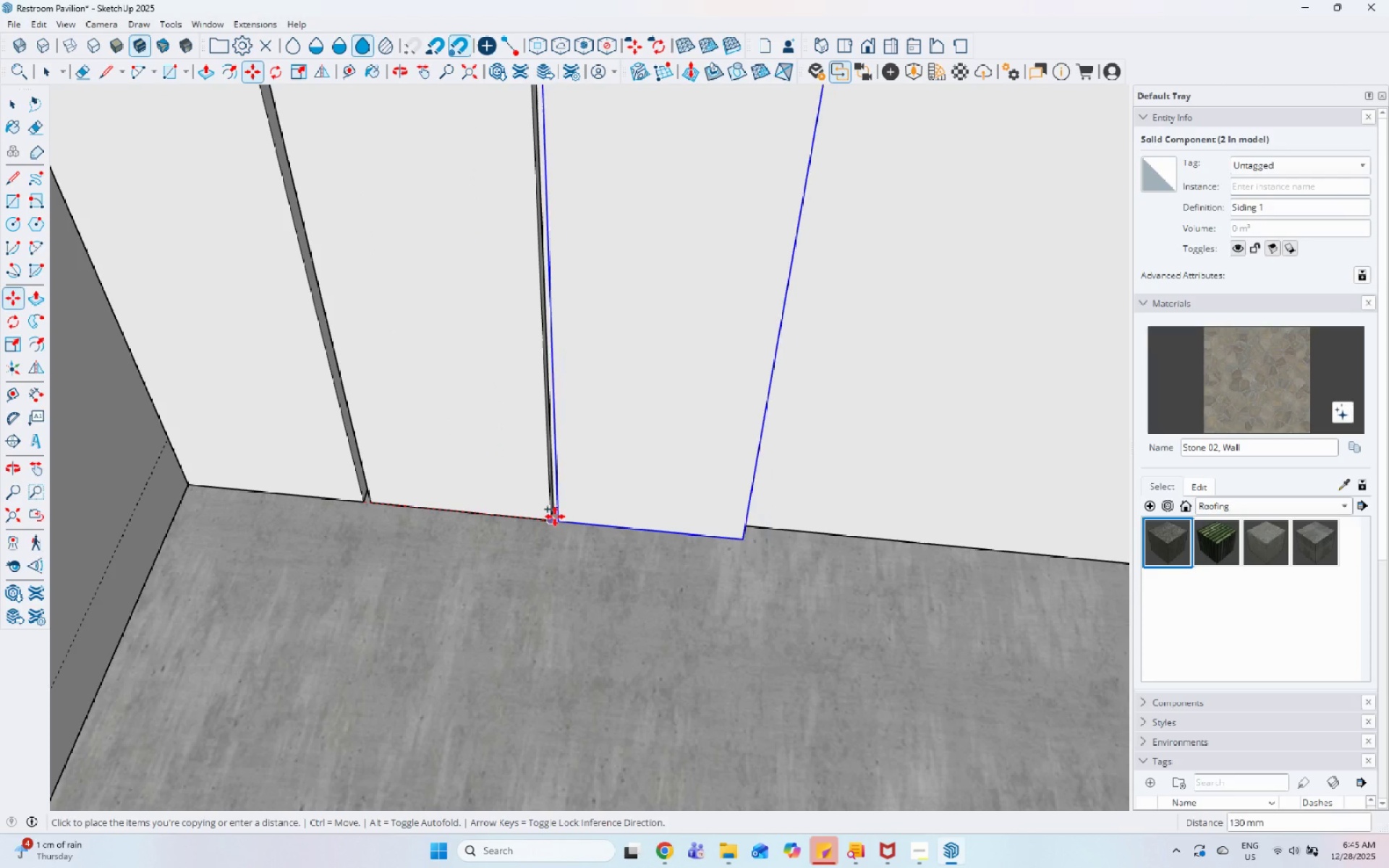 
left_click([555, 516])
 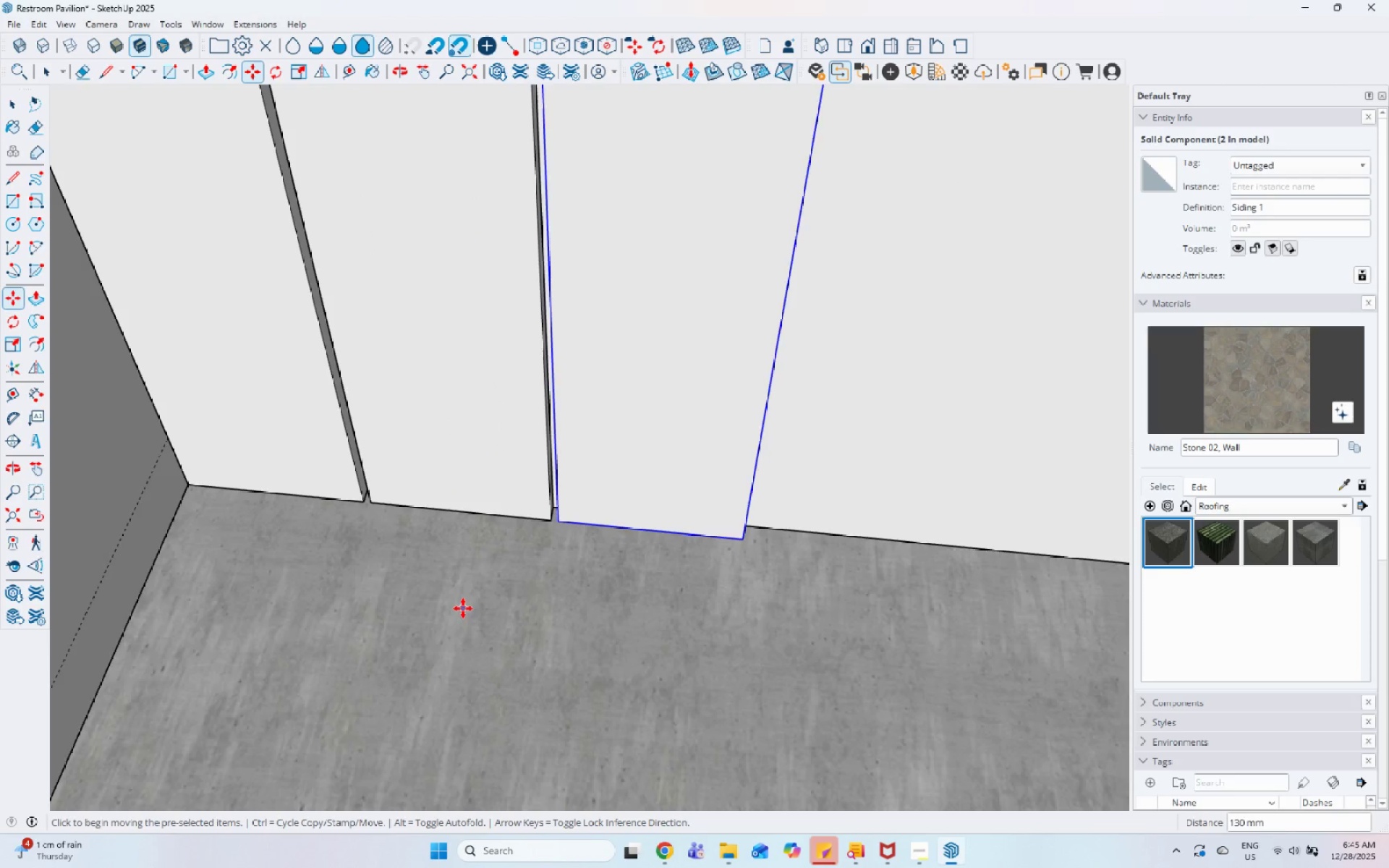 
scroll: coordinate [462, 635], scroll_direction: down, amount: 25.0
 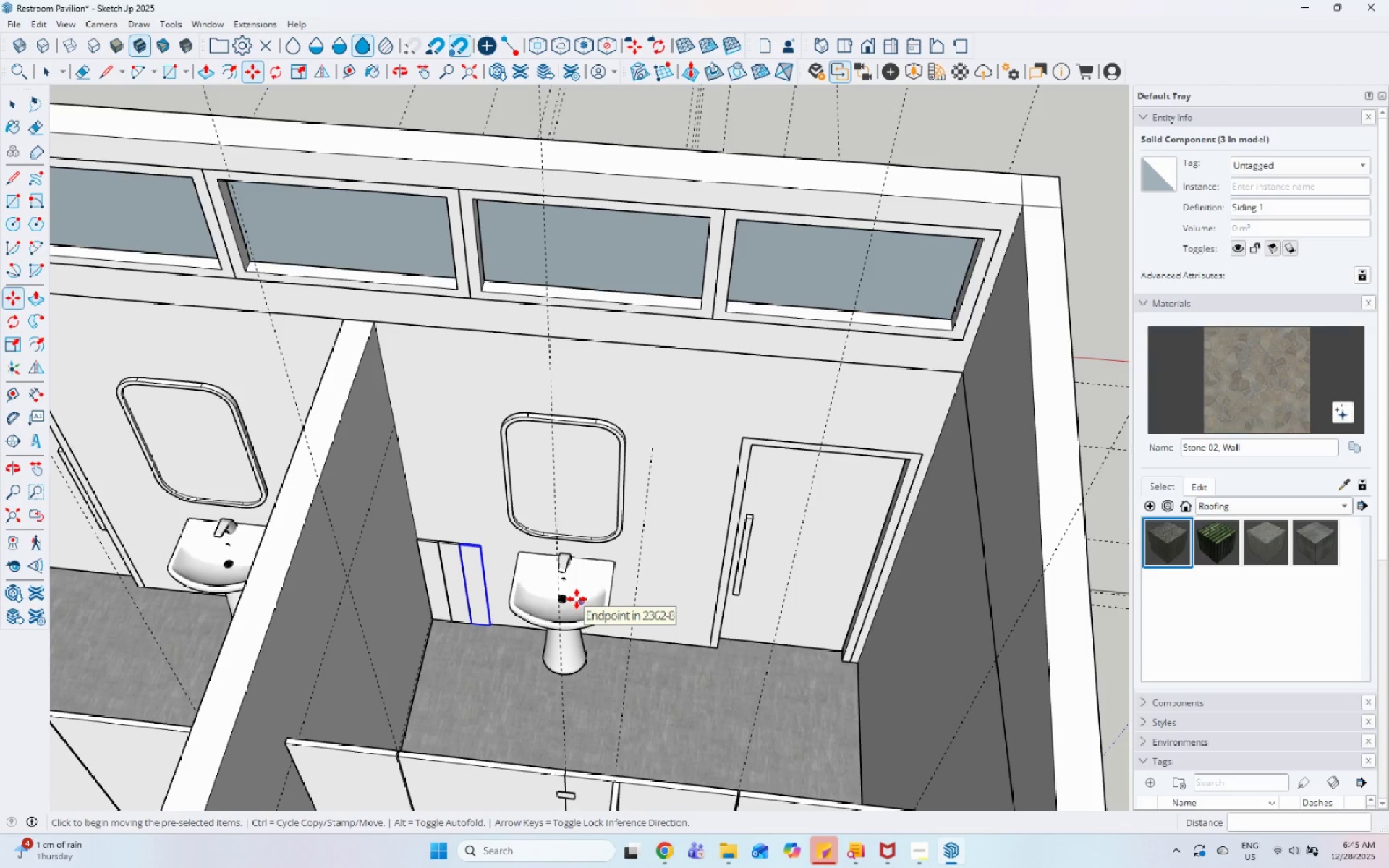 
type(*15)
 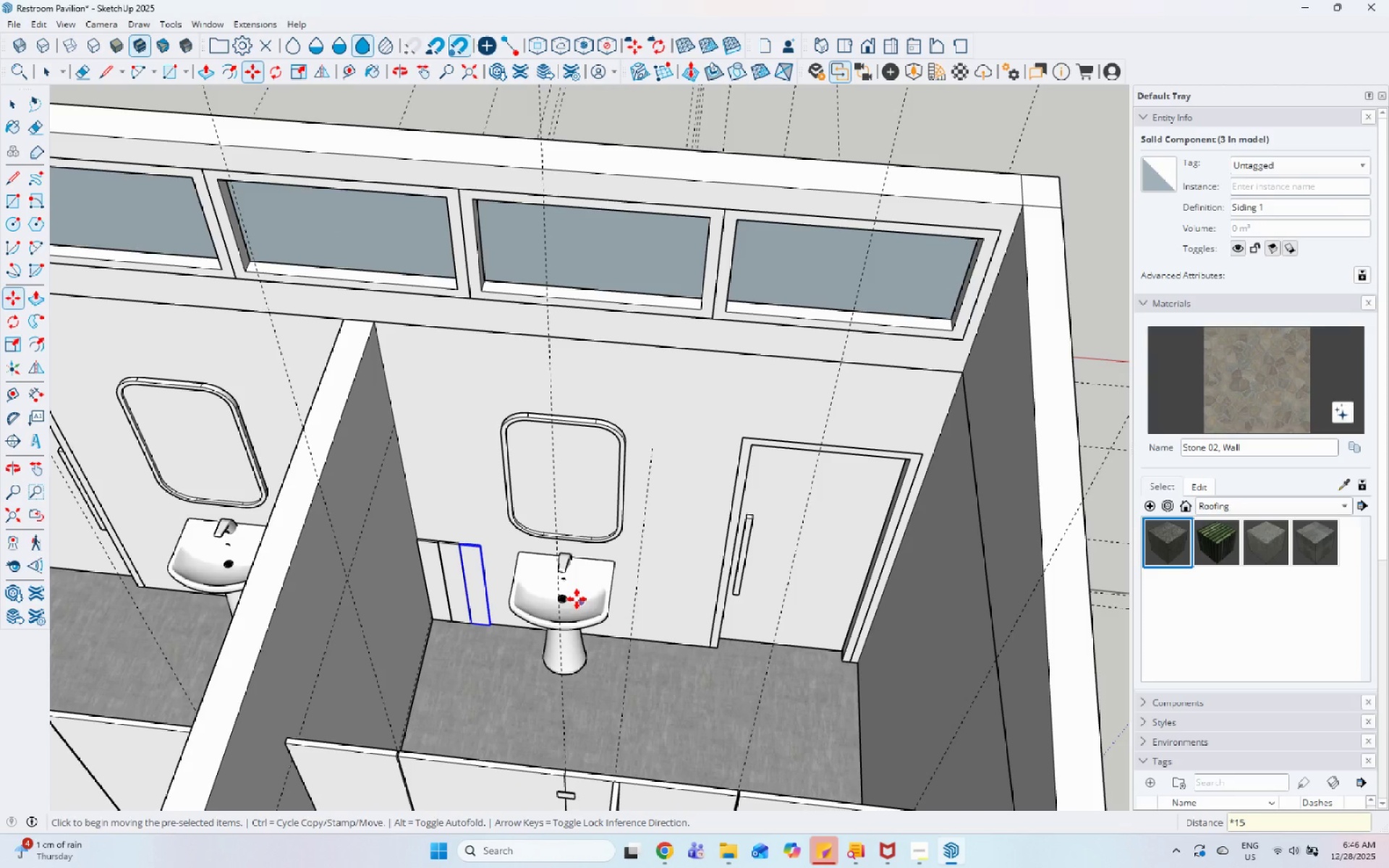 
key(Enter)
 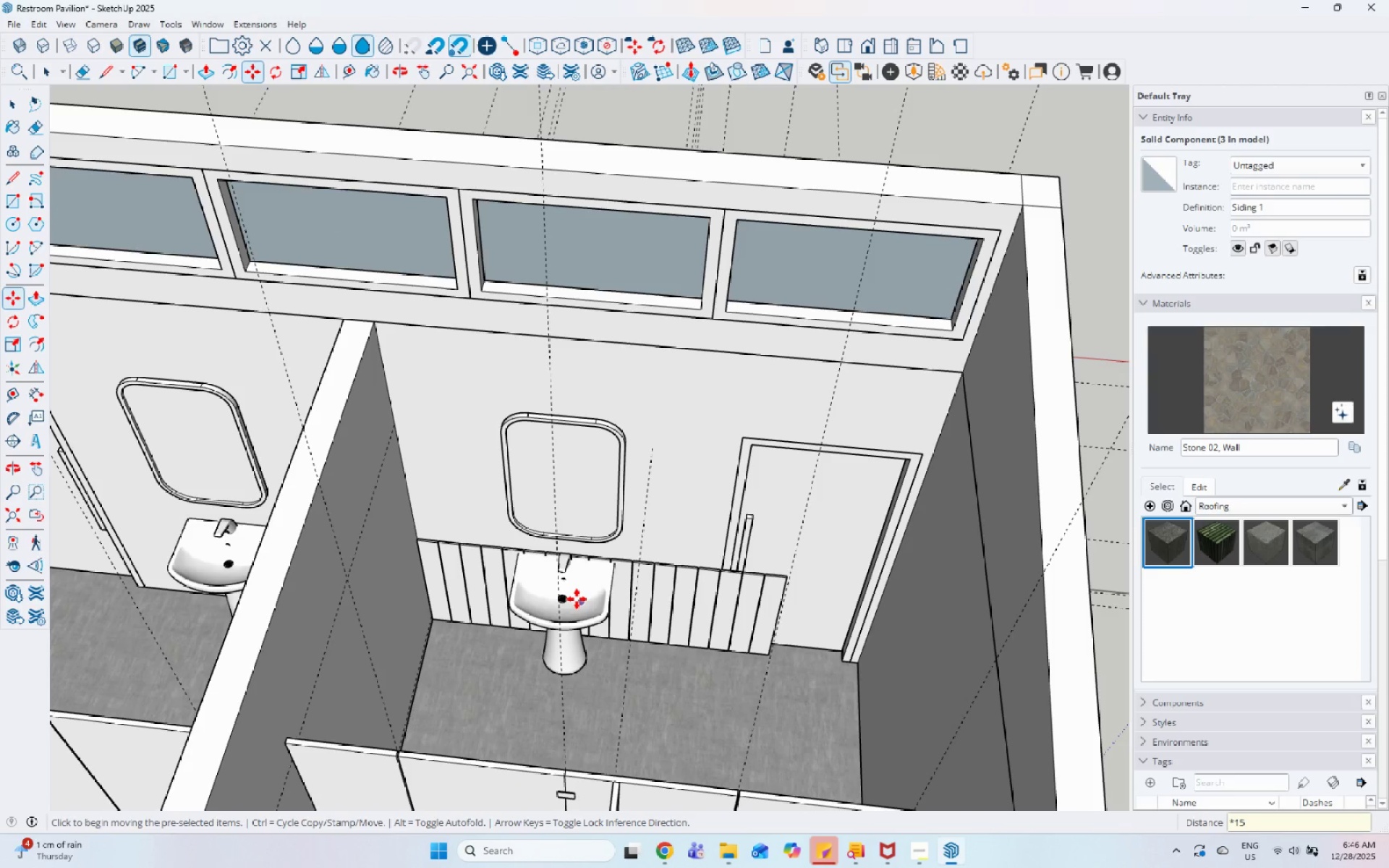 
key(Space)
 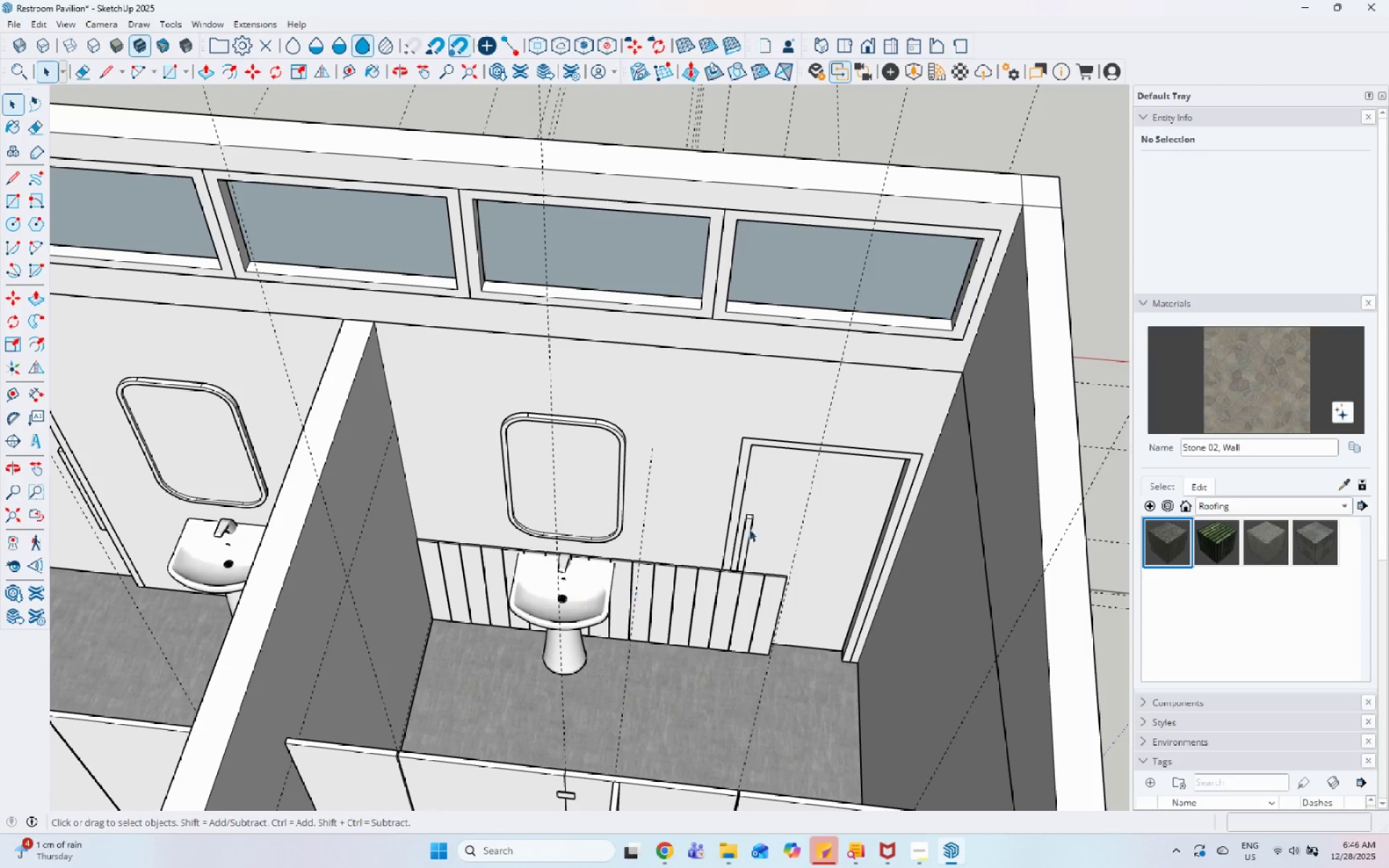 
left_click([711, 629])
 